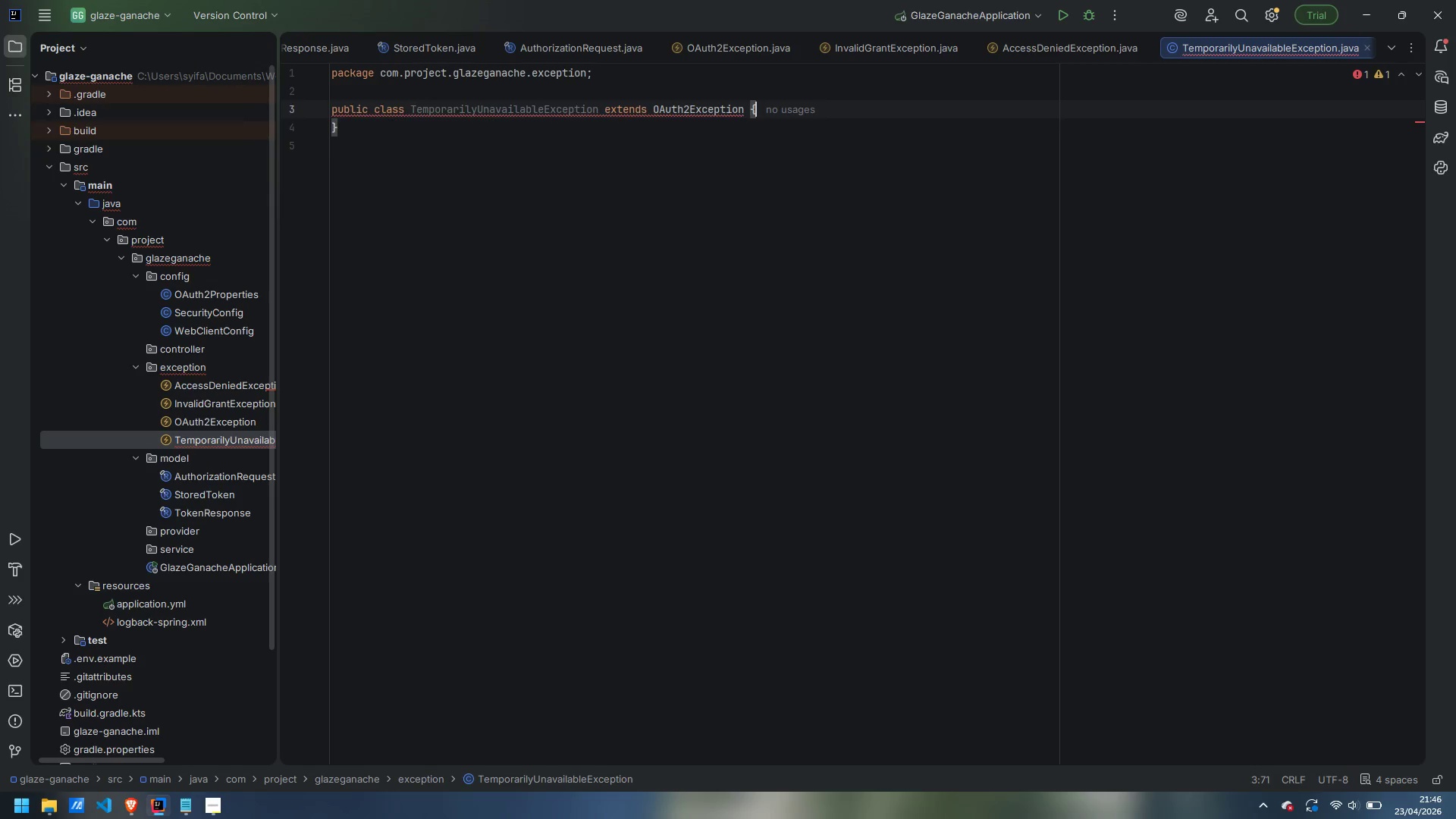 
key(Enter)
 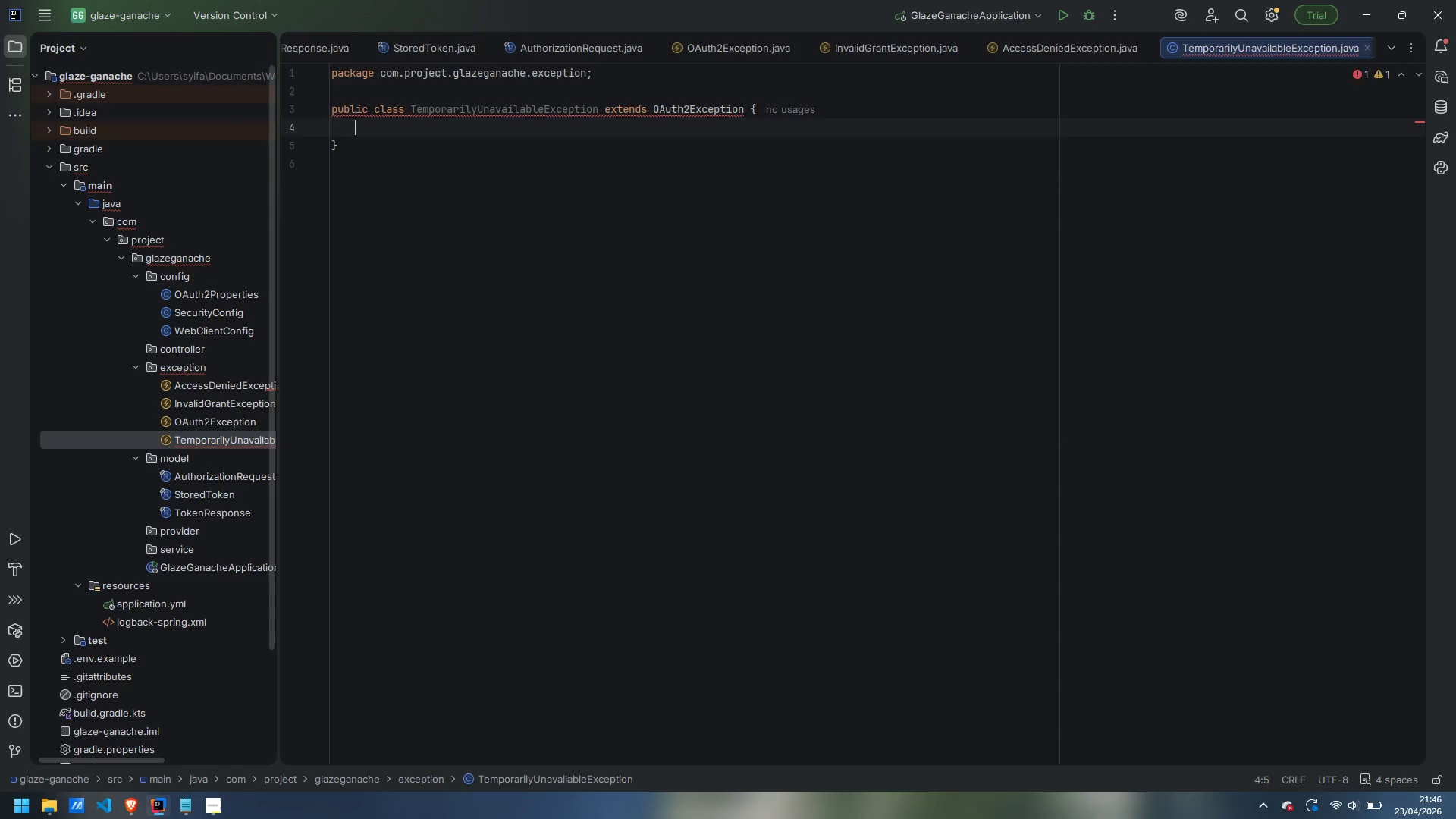 
key(Enter)
 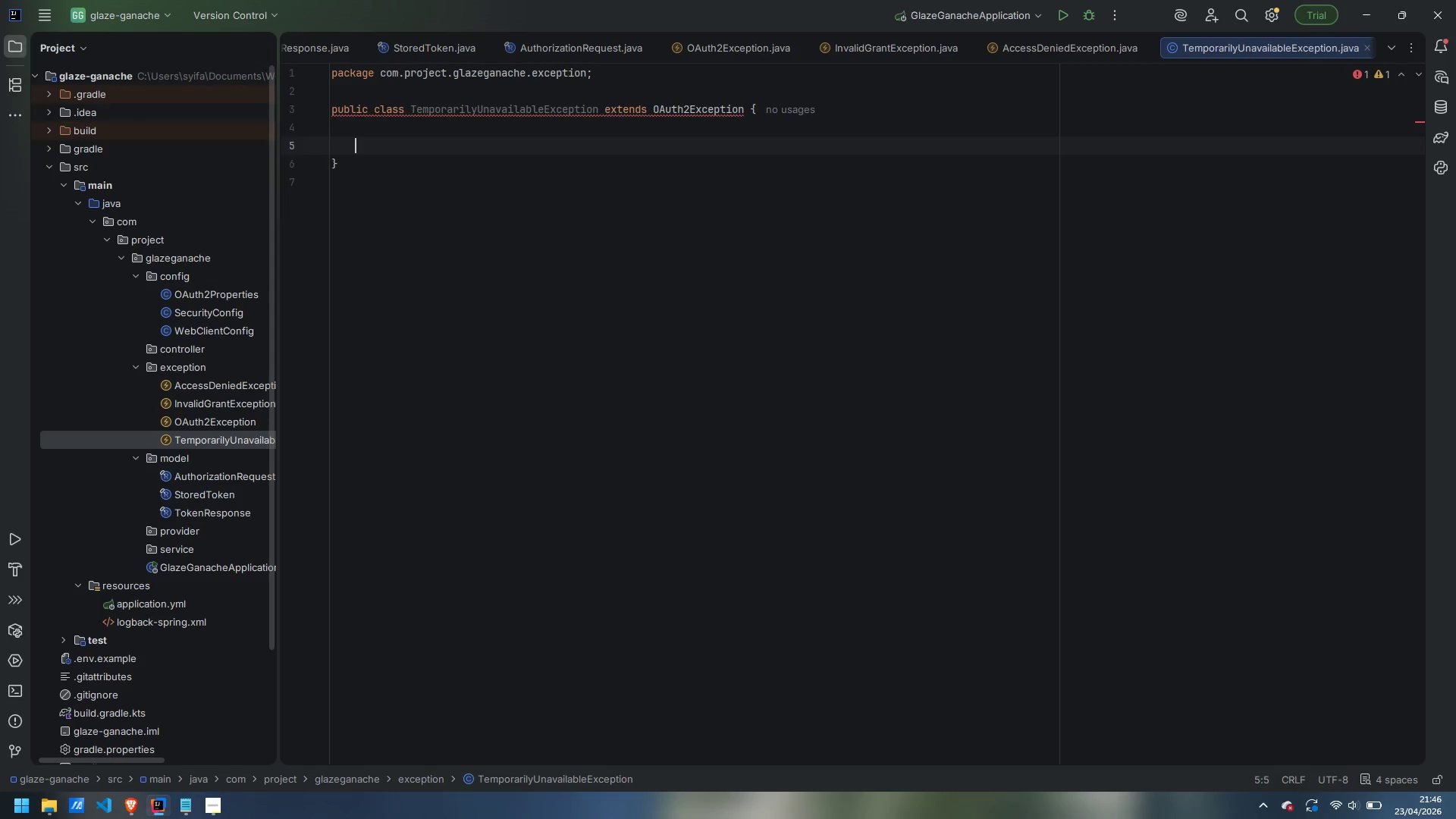 
type(public Tempoi)
key(Backspace)
type(rarilyE)
key(Backspace)
type(UnavailableException(String description)
 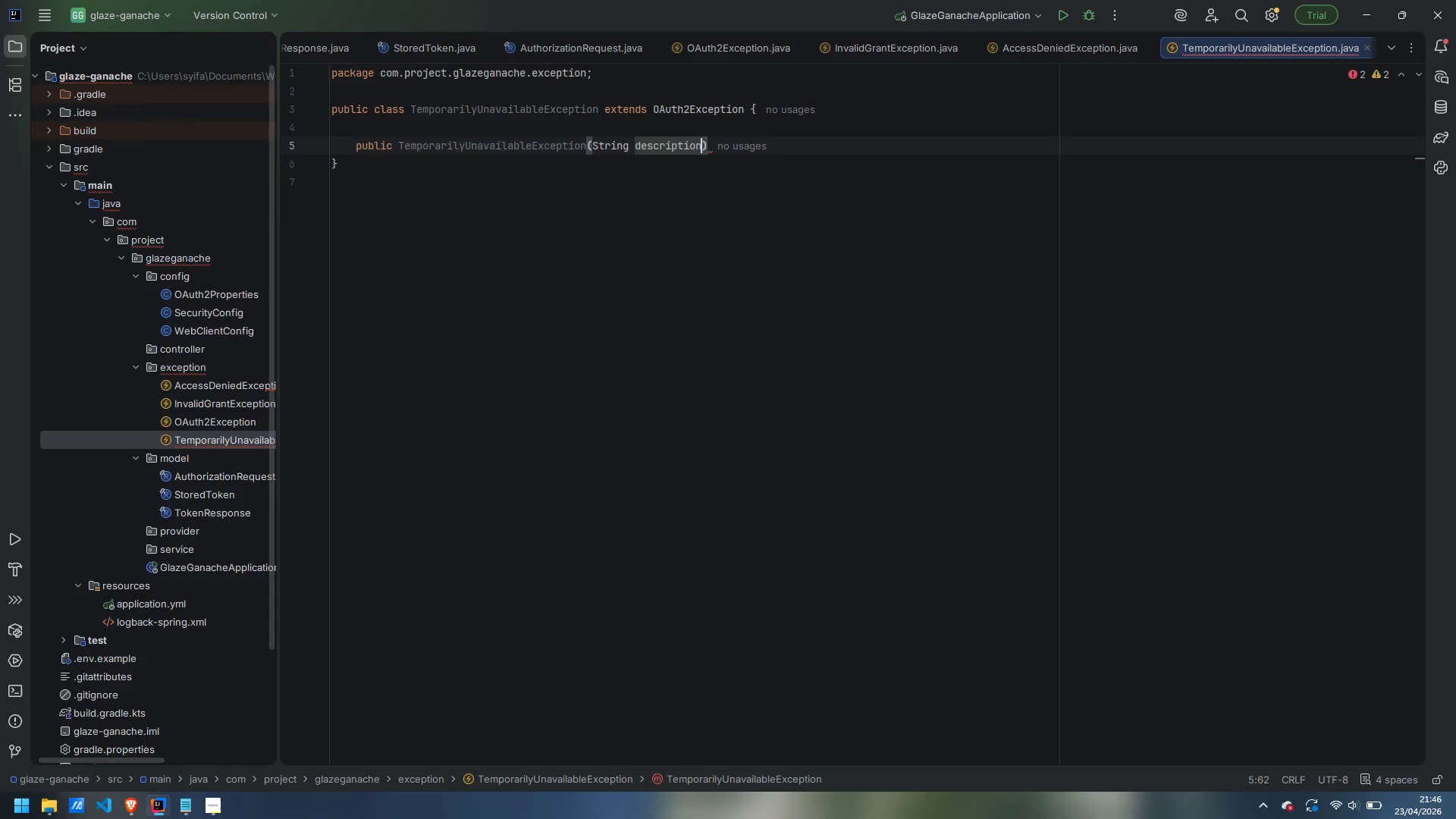 
key(ArrowRight)
 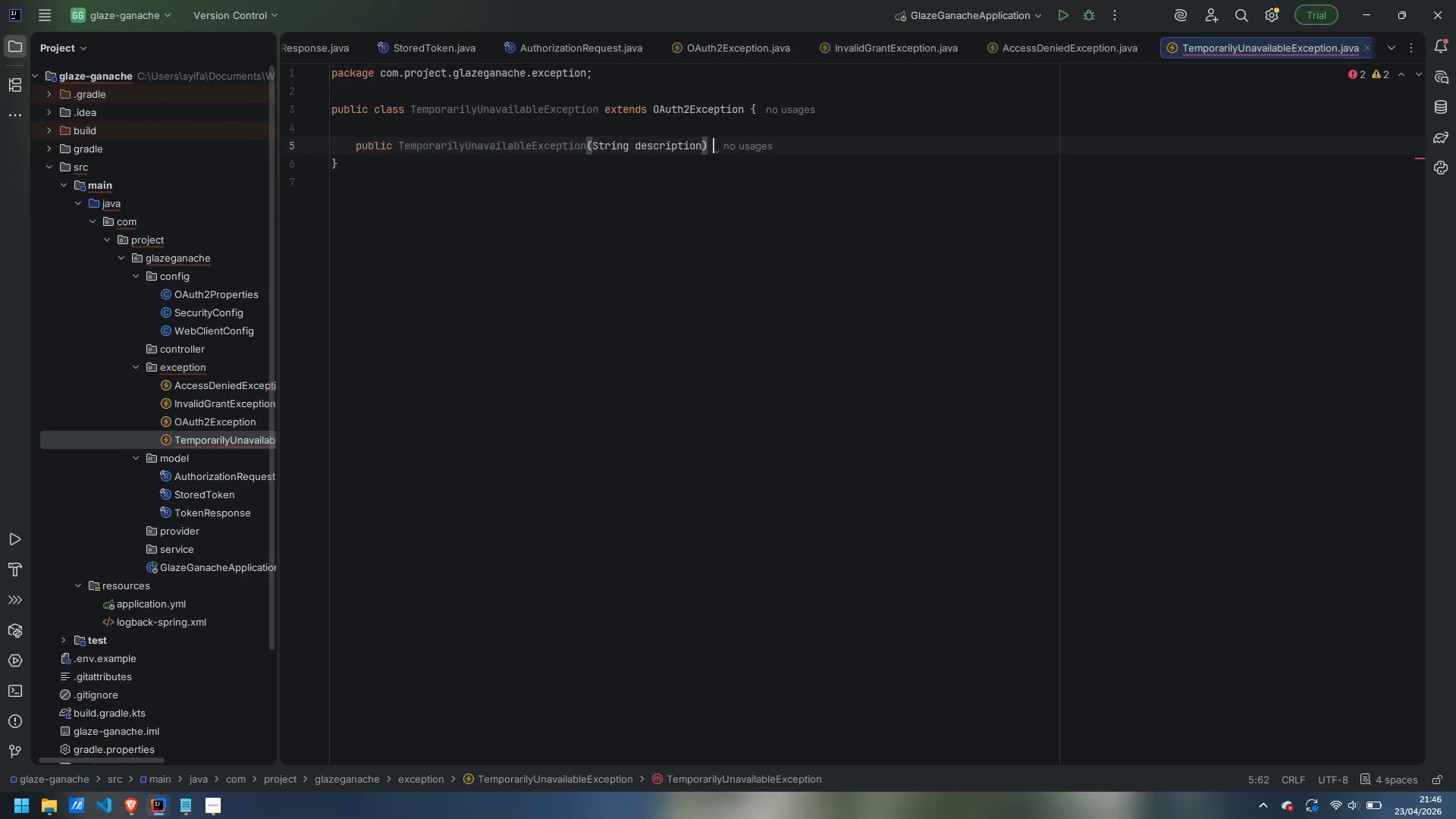 
key(Space)
 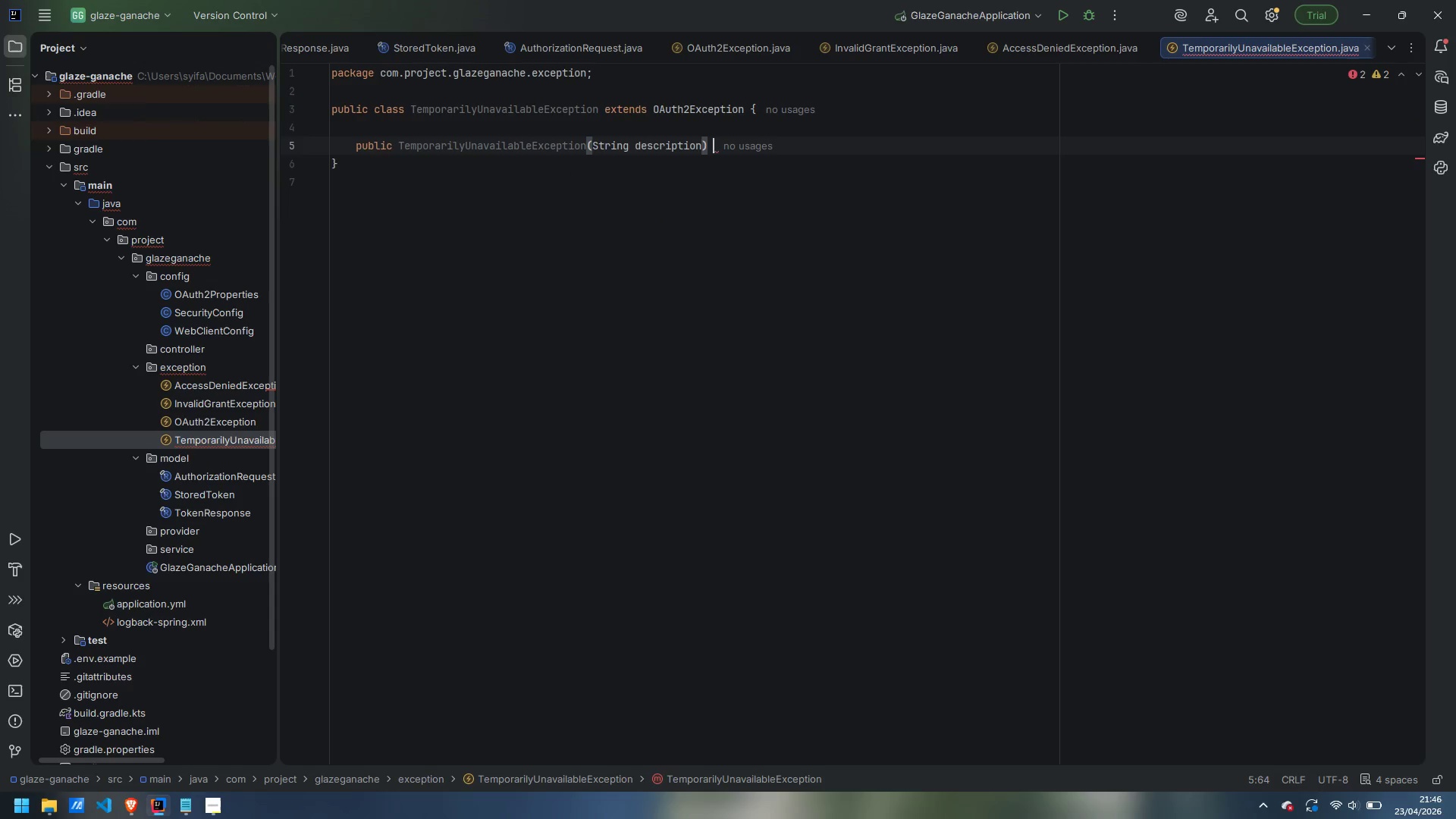 
key(Shift+BracketLeft)
 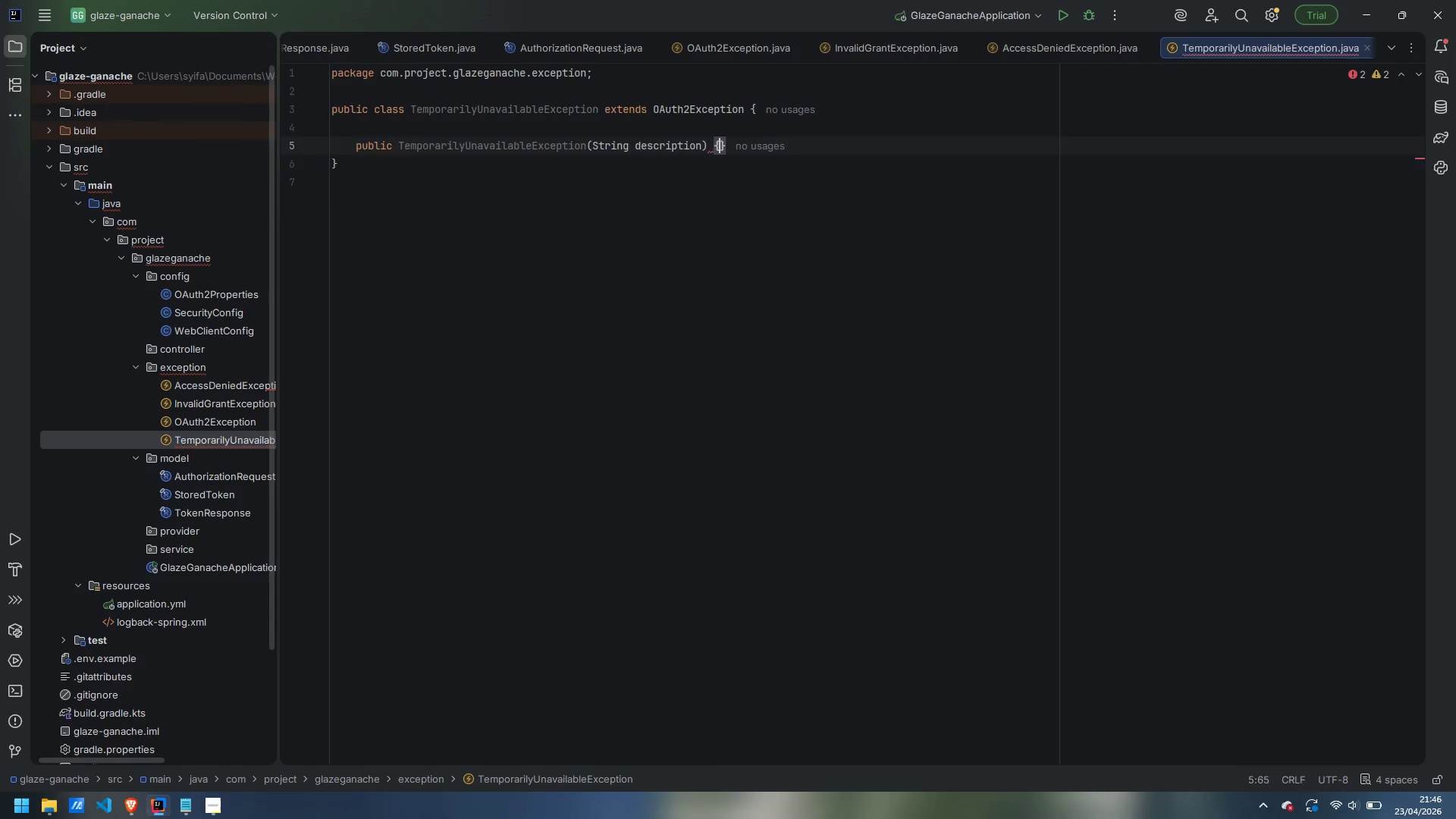 
key(Enter)
 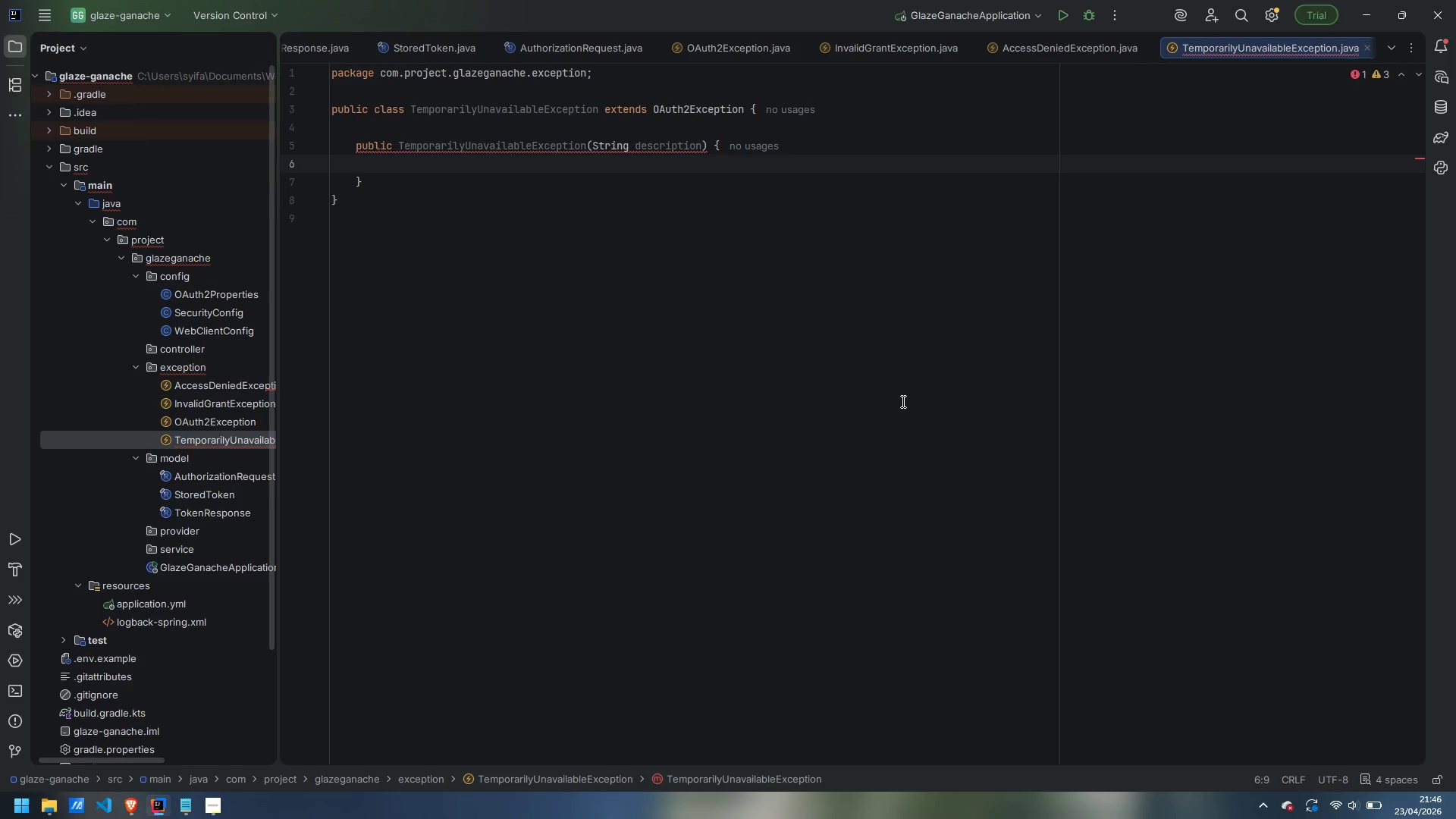 
wait(26.0)
 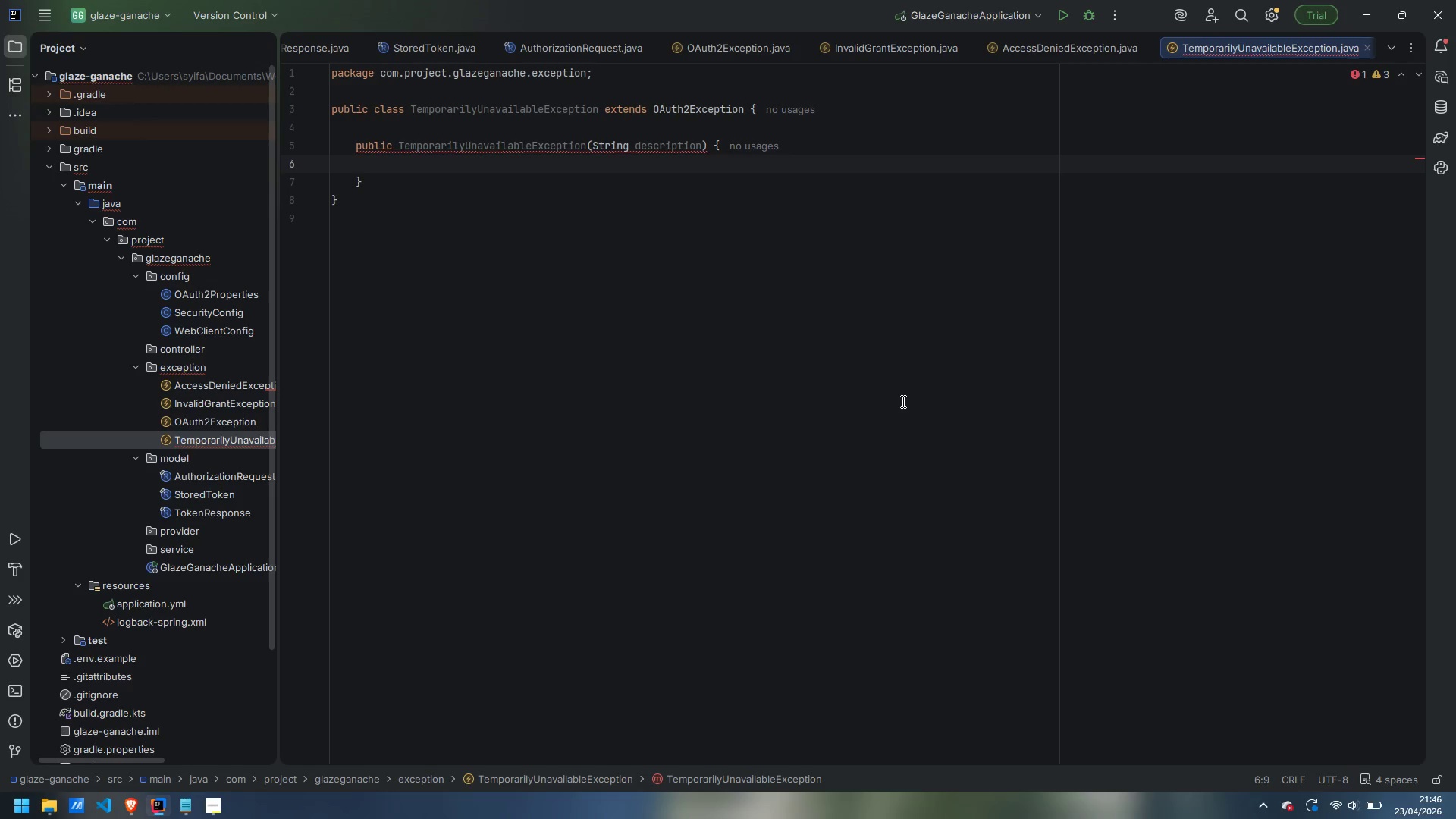 
type(super)
 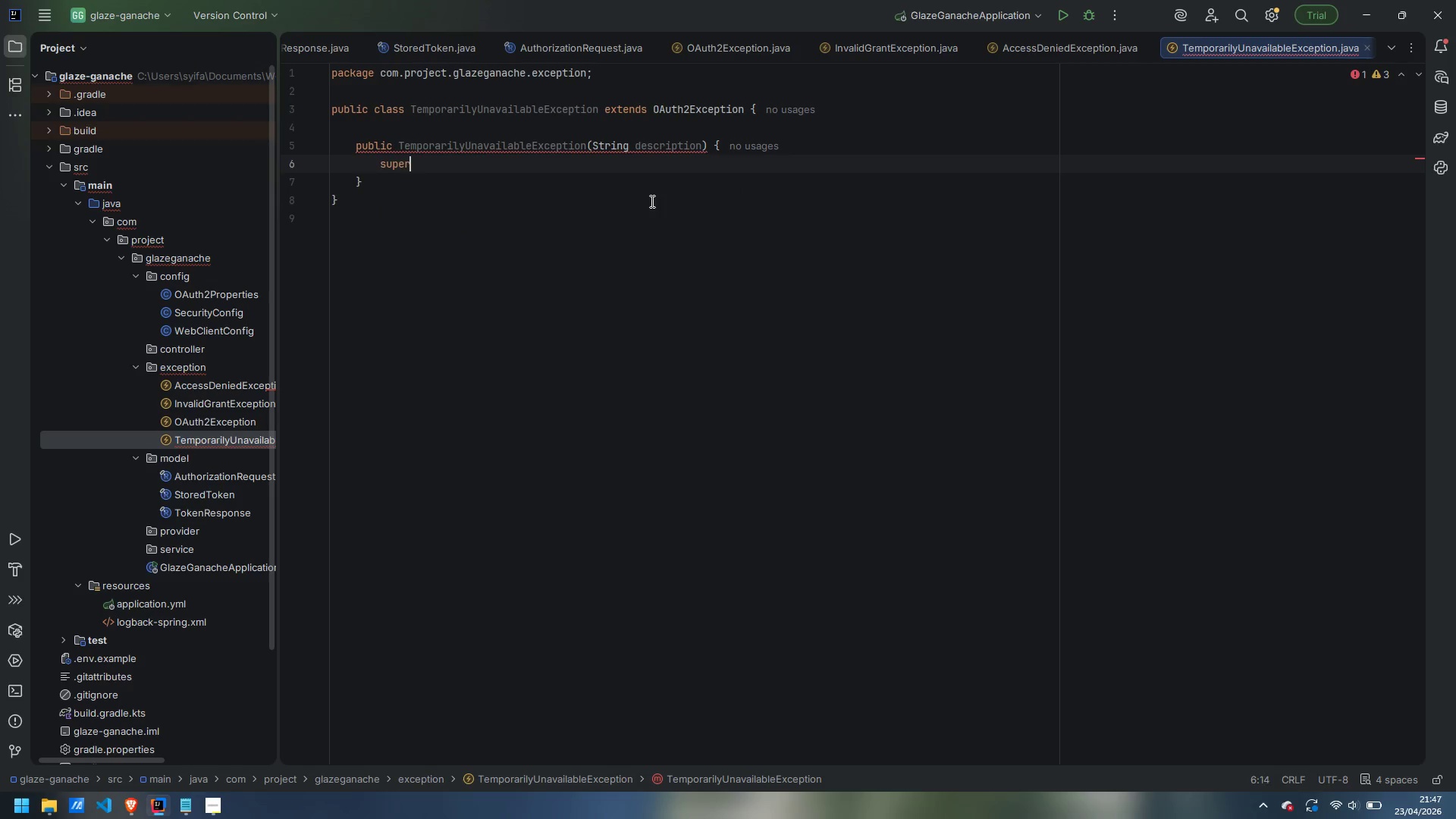 
key(Control+ControlLeft)
 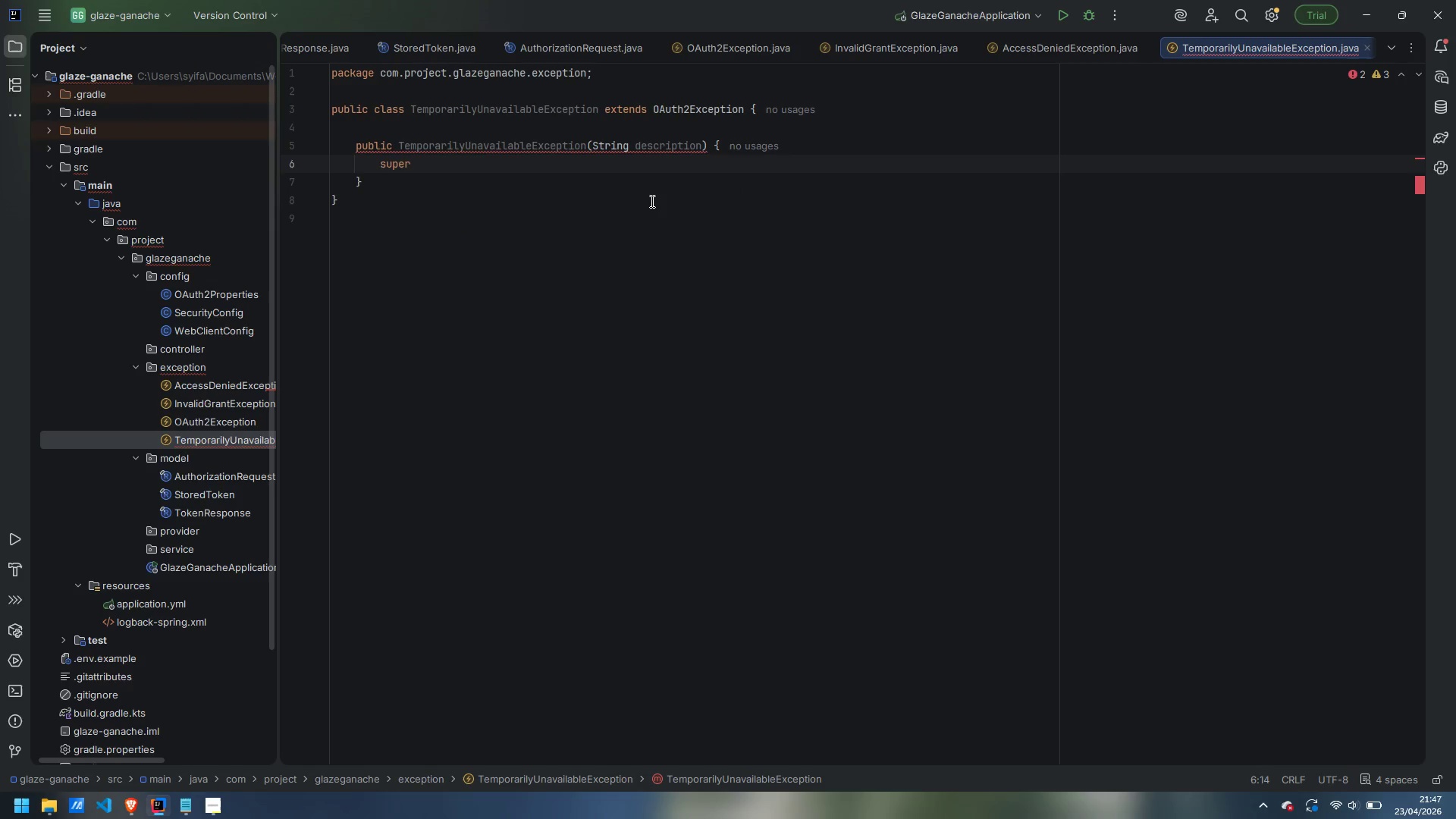 
type(("temporarily_unavailbale)
 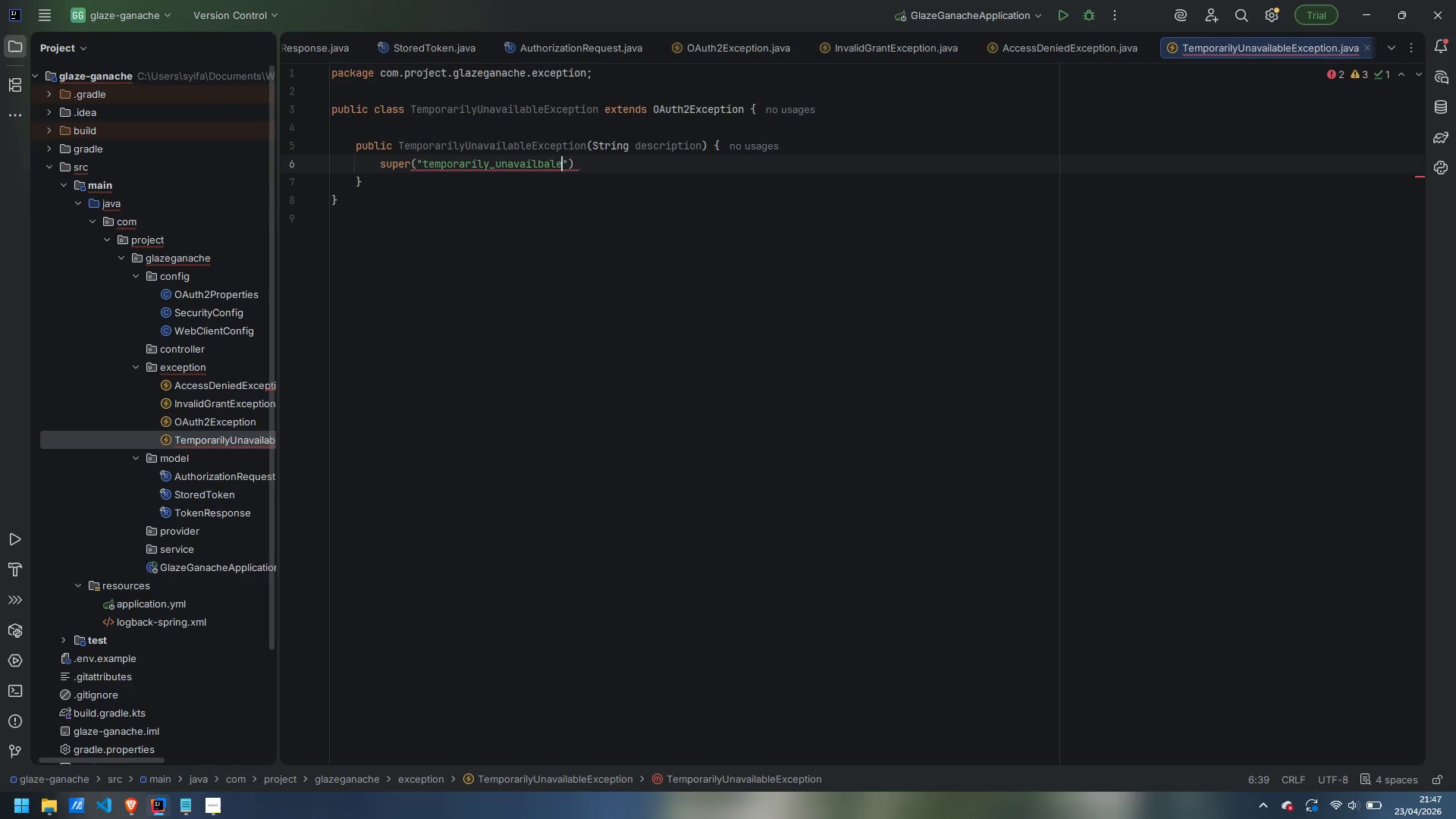 
key(ArrowLeft)
 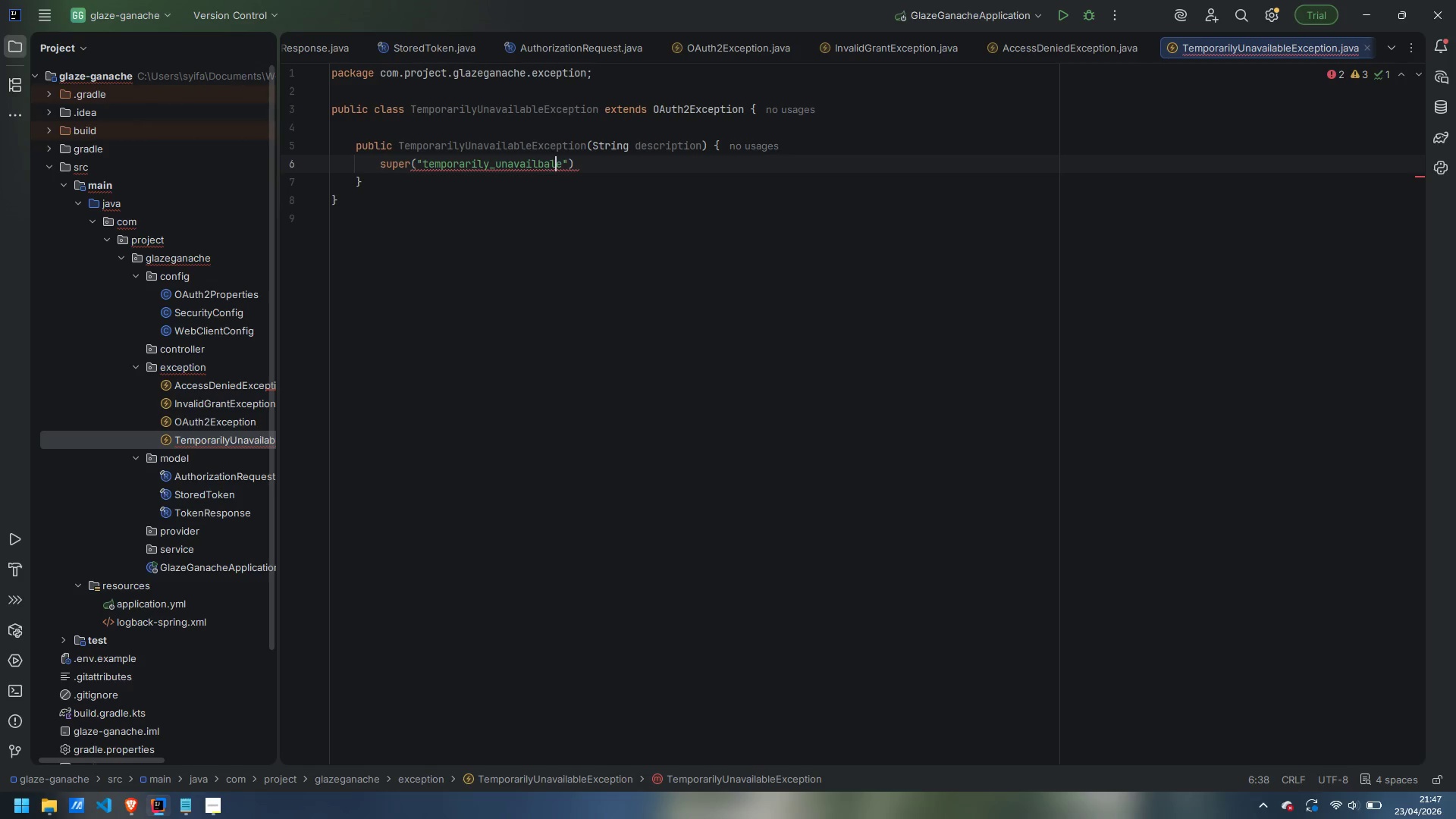 
key(ArrowLeft)
 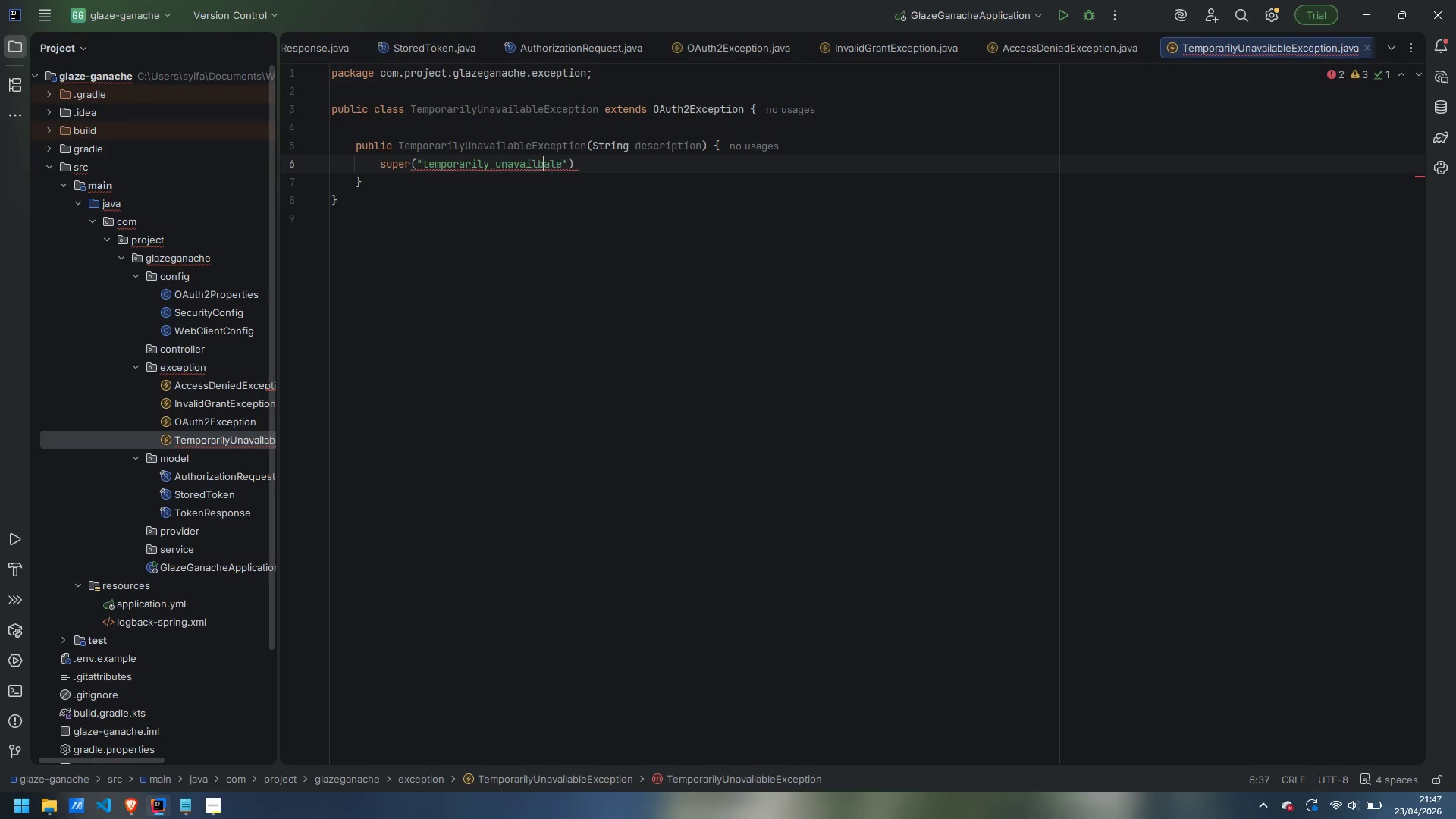 
key(ArrowLeft)
 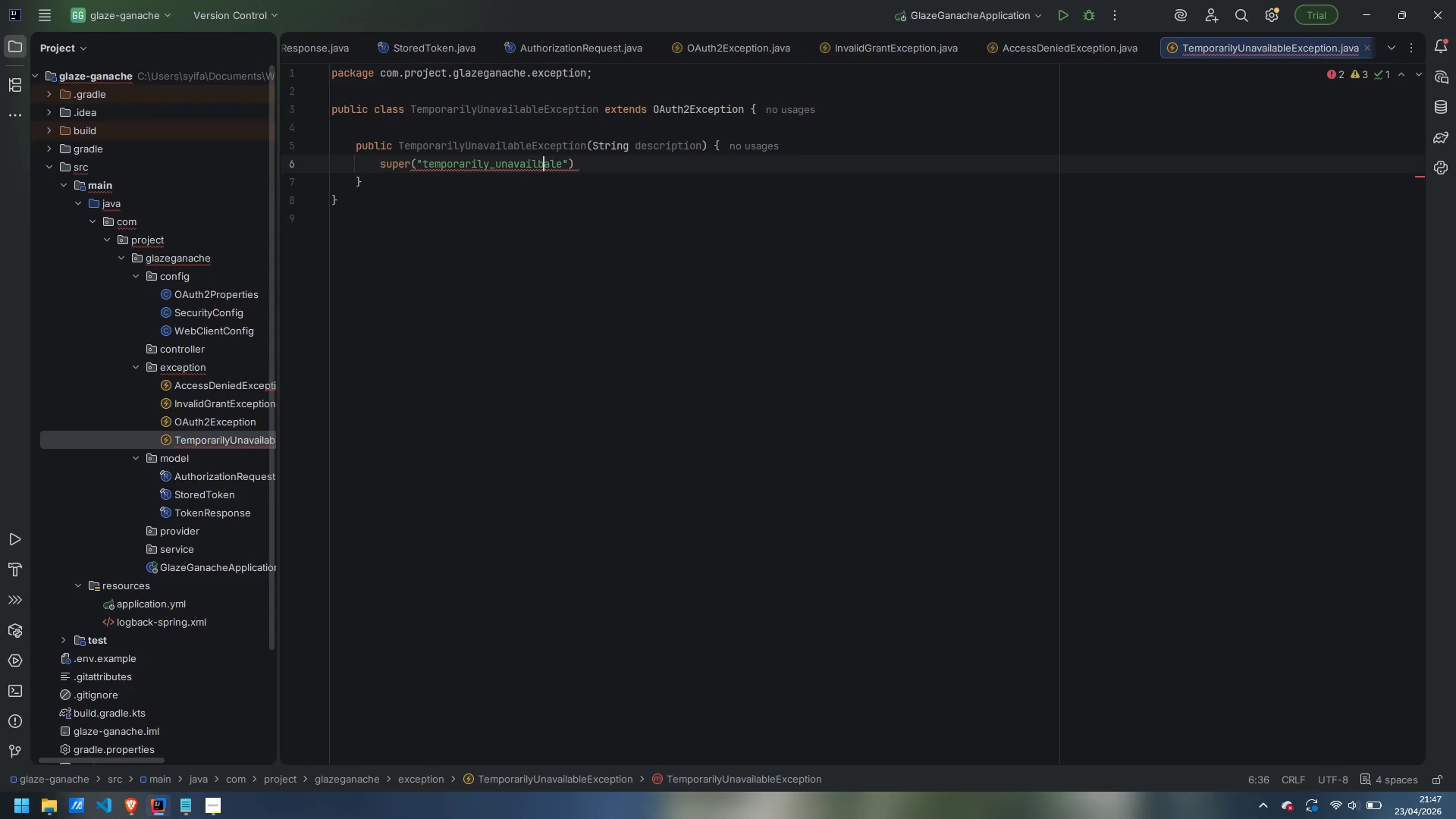 
key(ArrowLeft)
 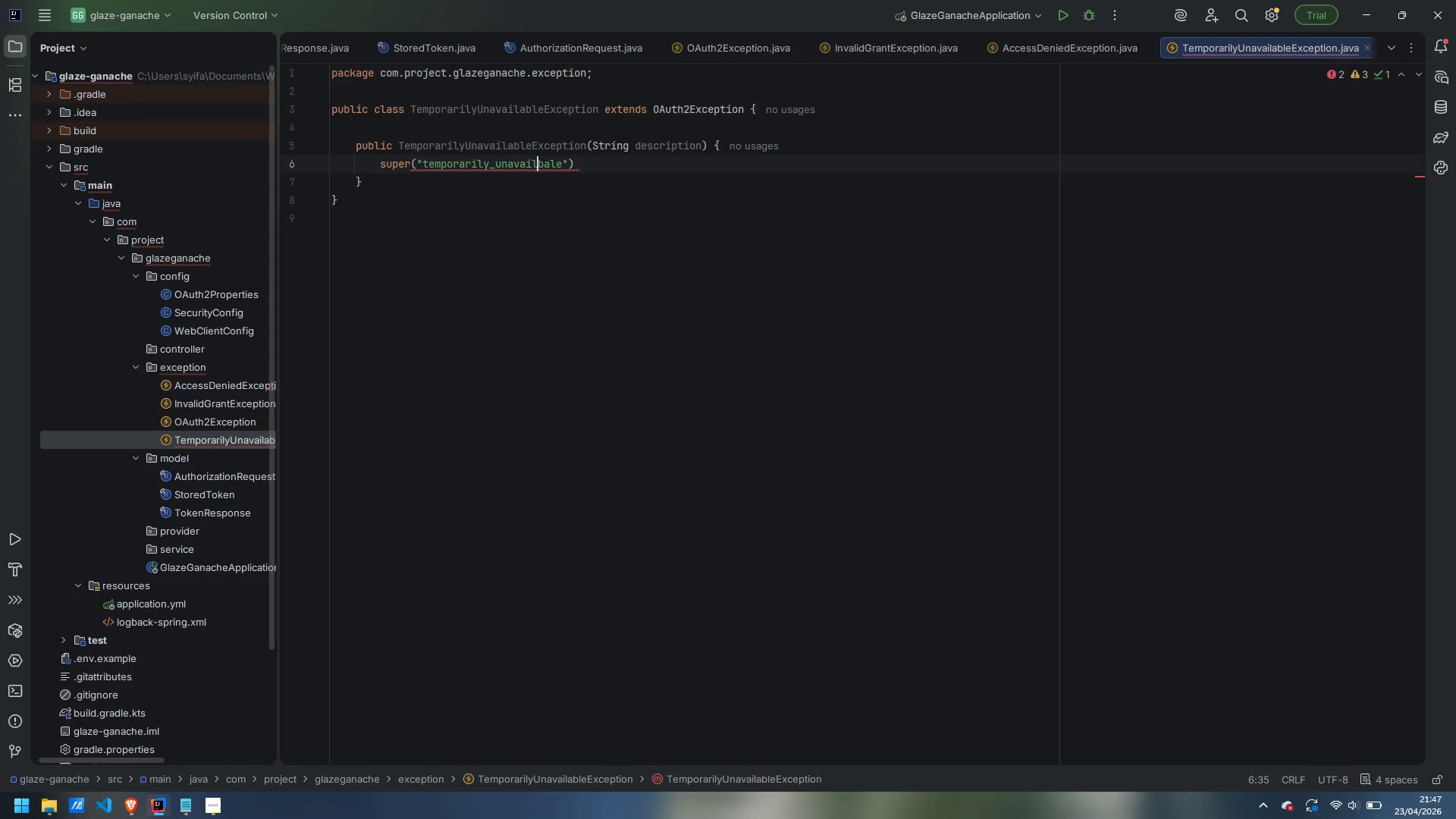 
key(A)
 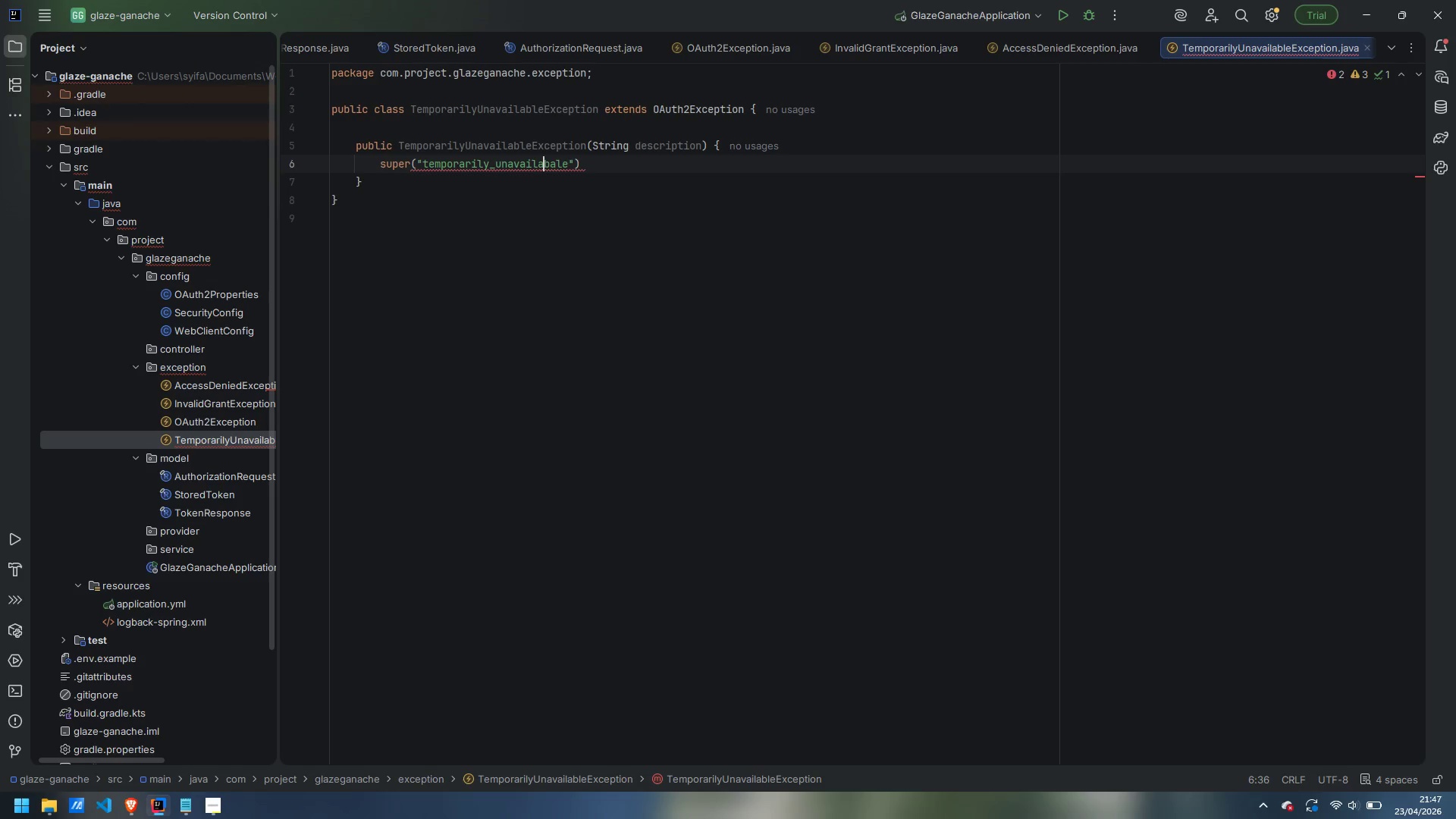 
key(ArrowRight)
 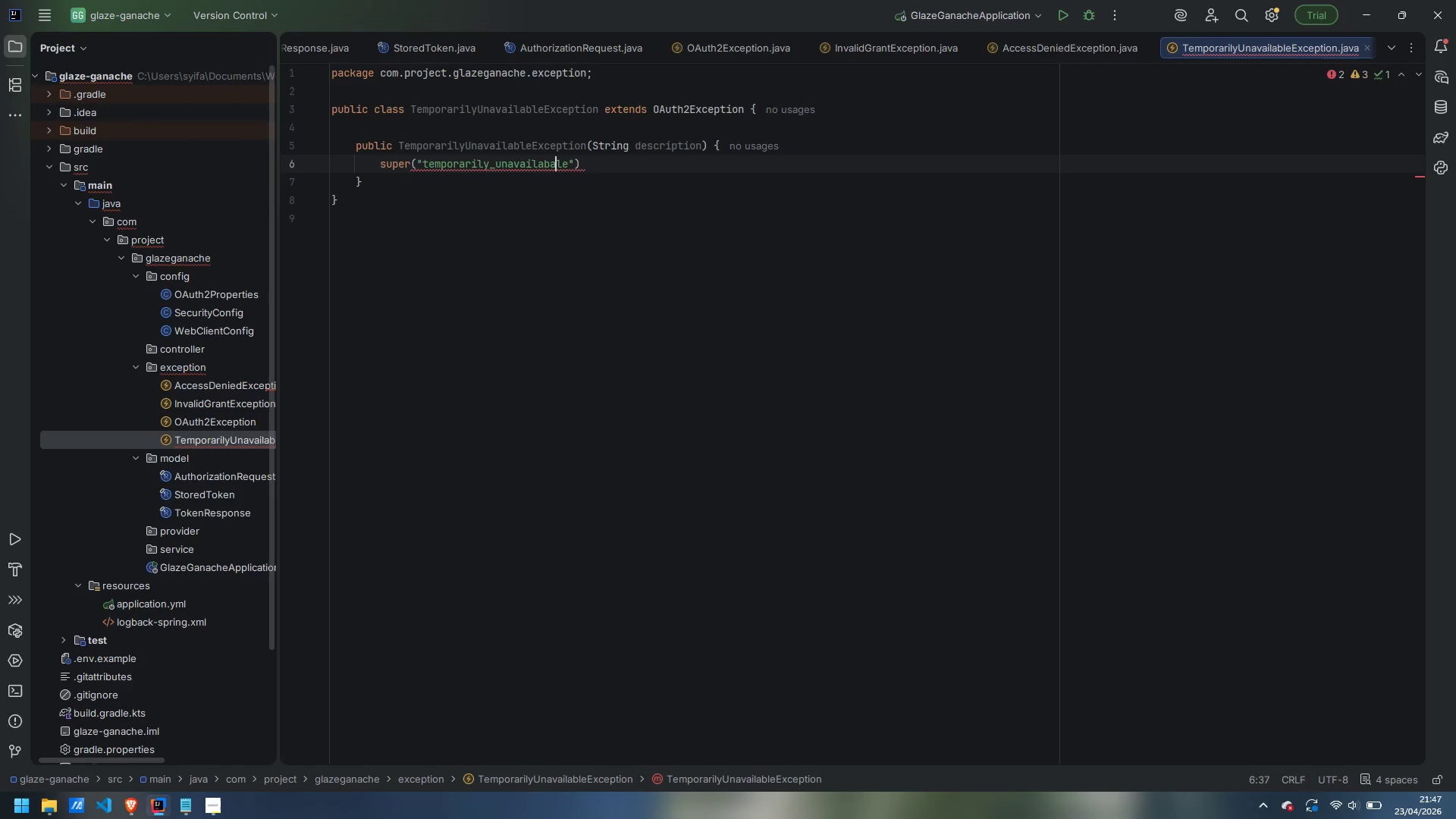 
key(ArrowRight)
 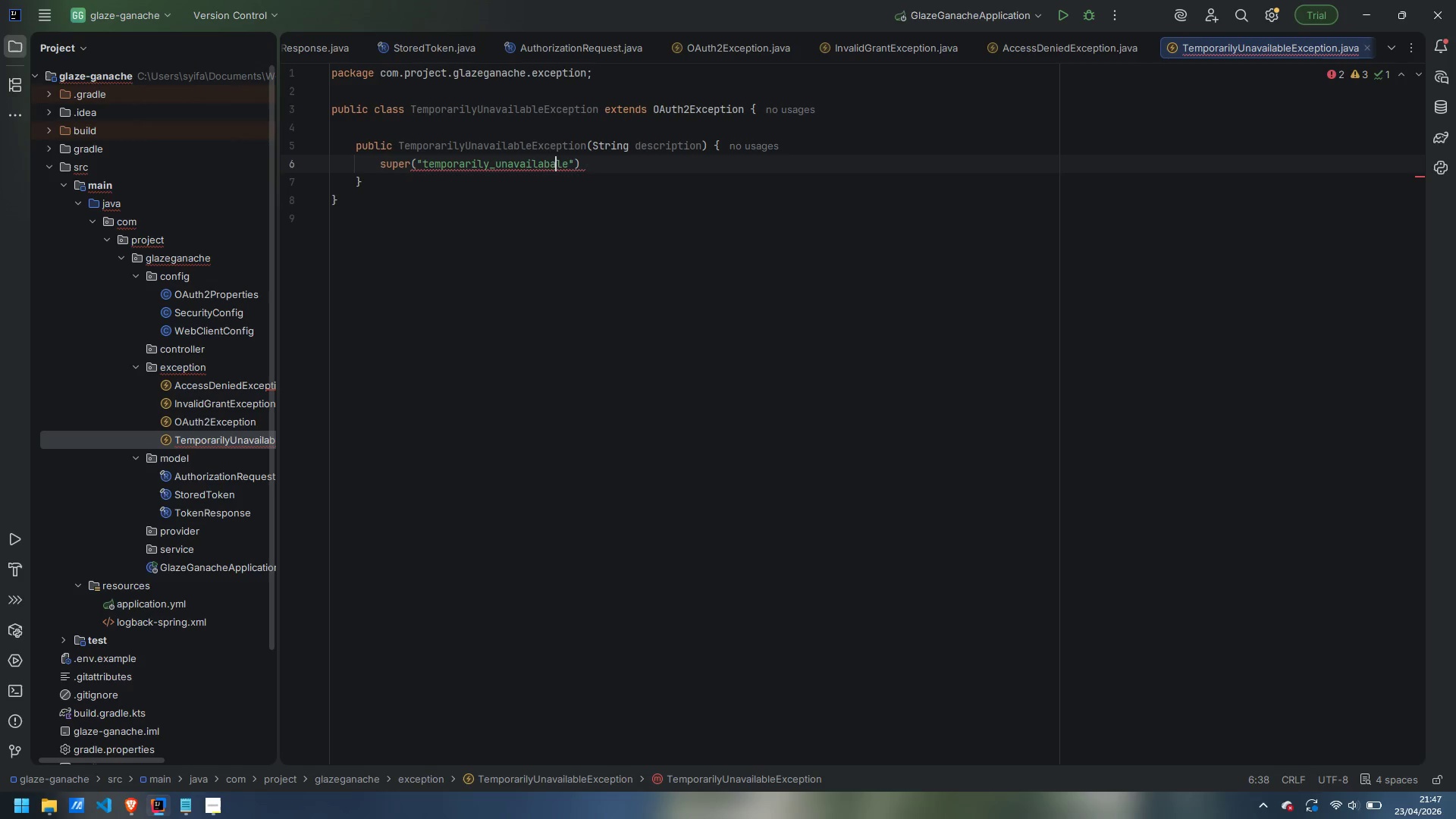 
key(Backspace)
 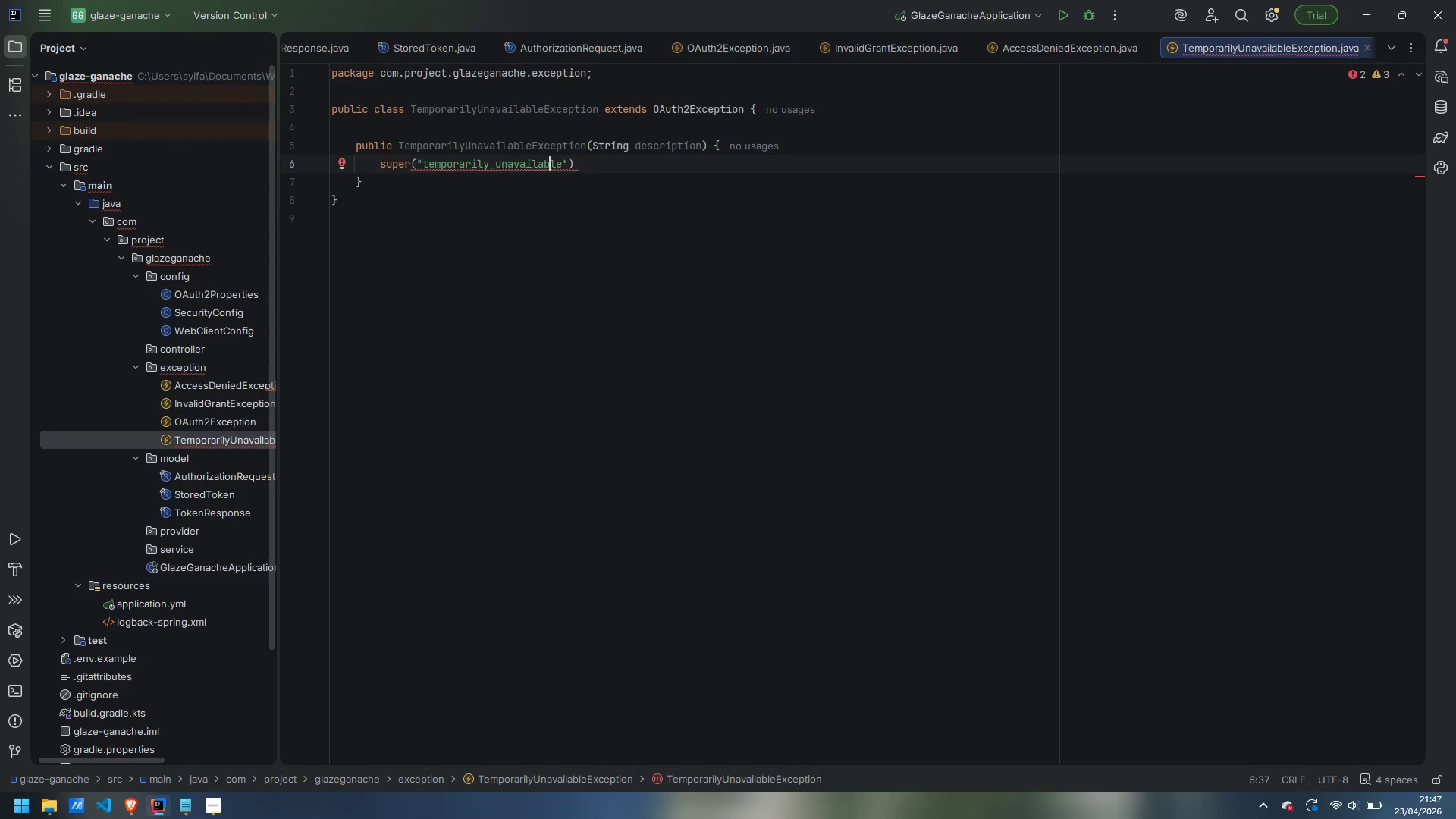 
key(ArrowRight)
 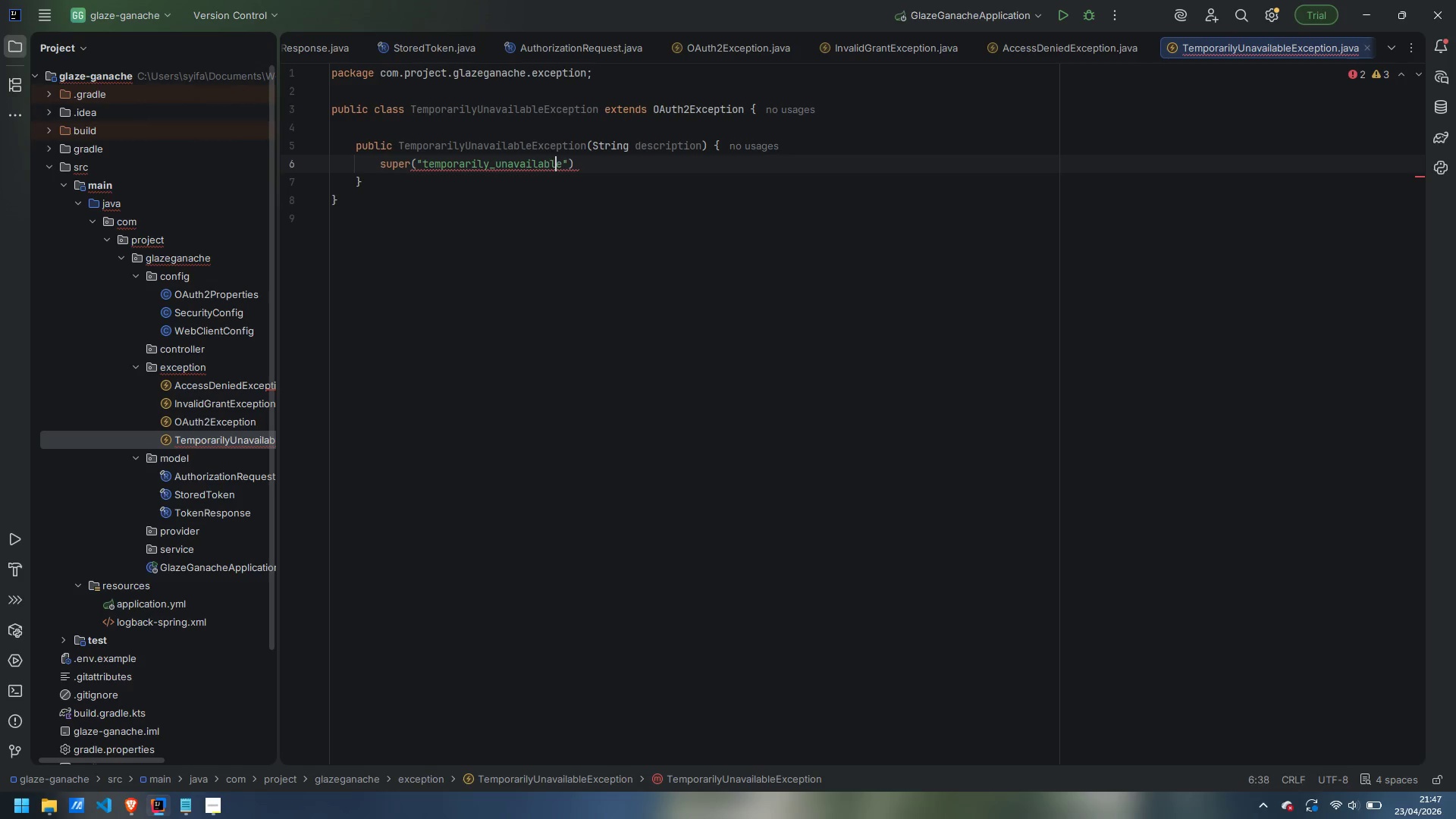 
key(ArrowRight)
 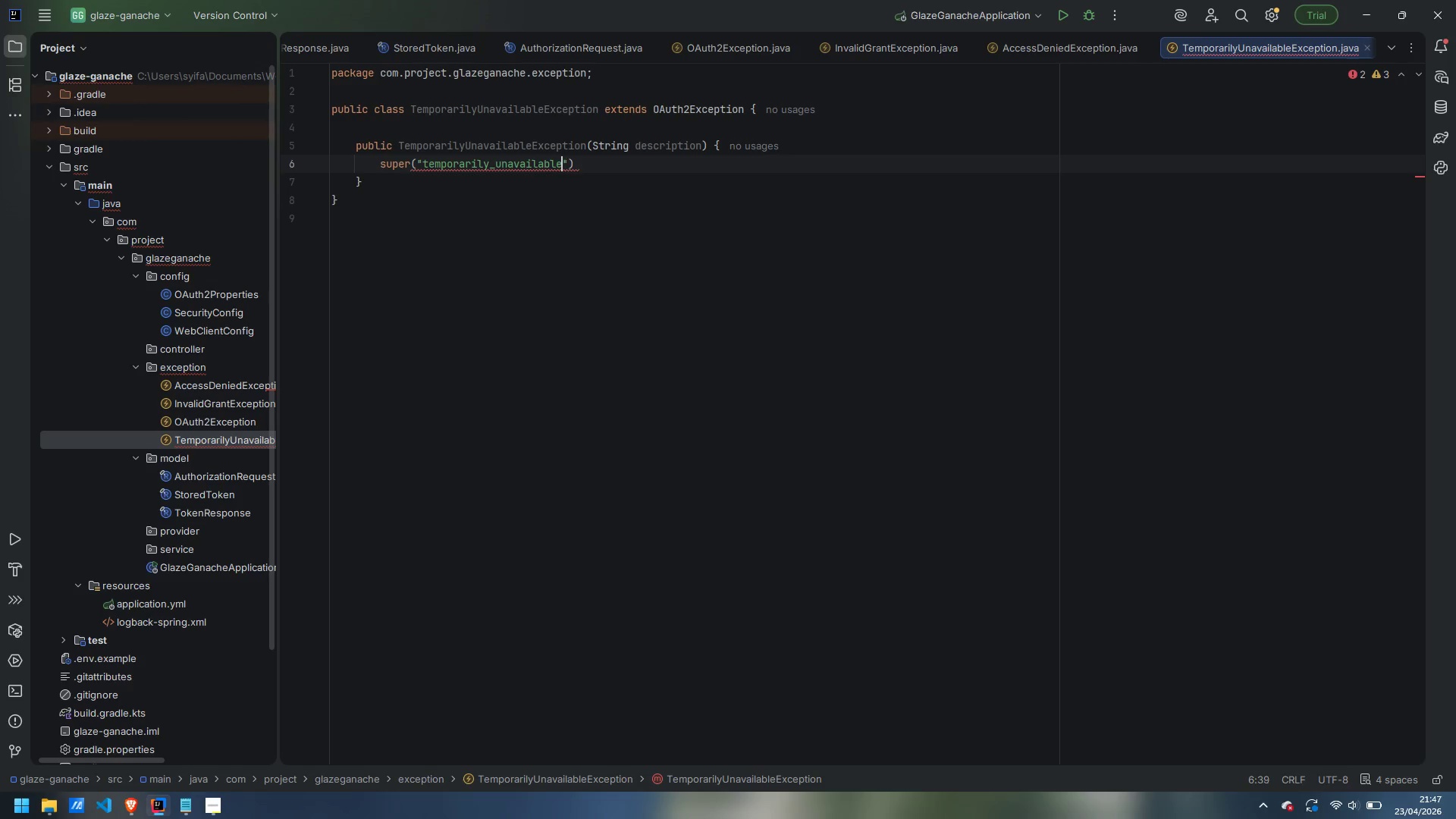 
key(ArrowRight)
 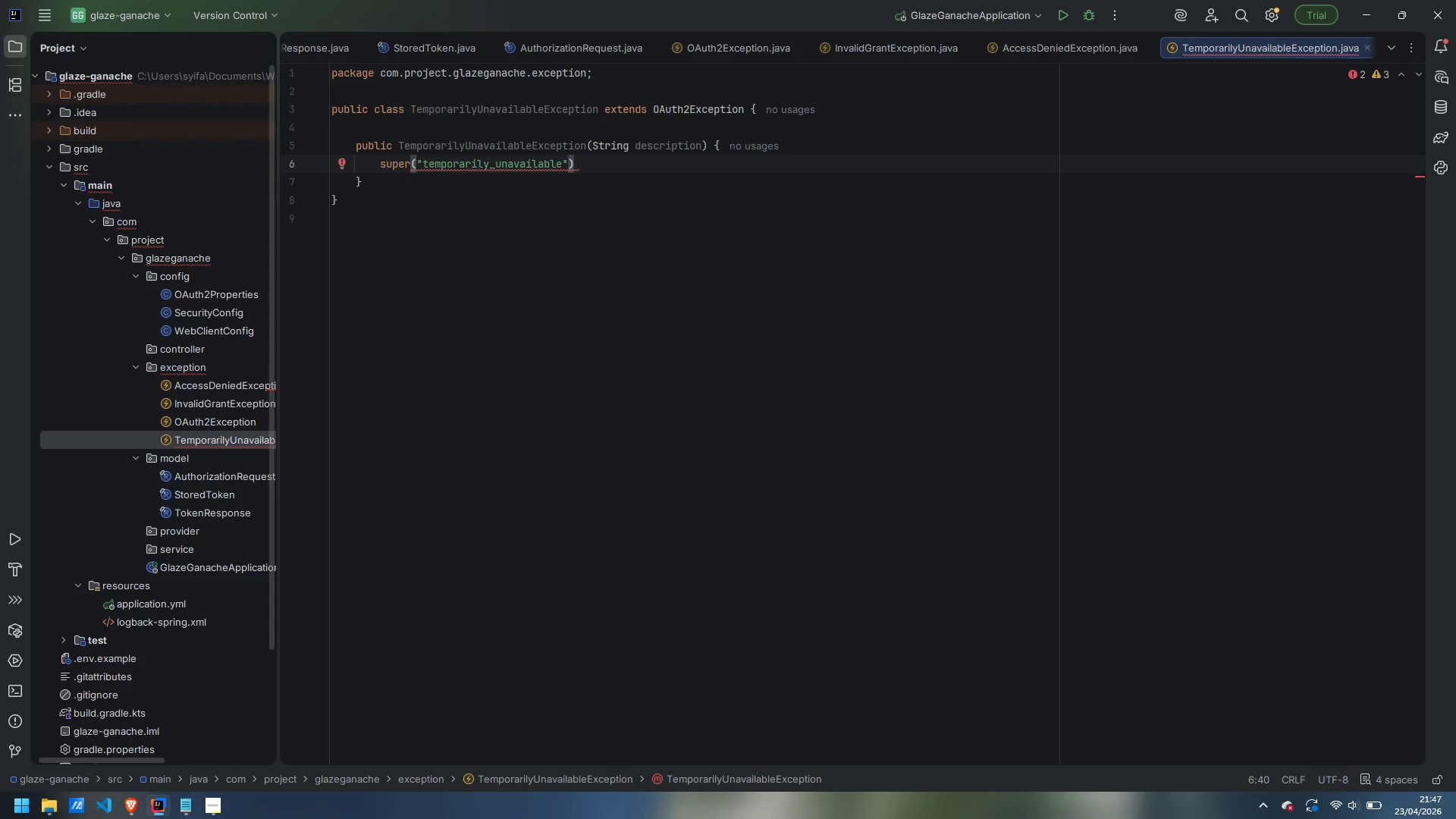 
type(, descriptoin)
 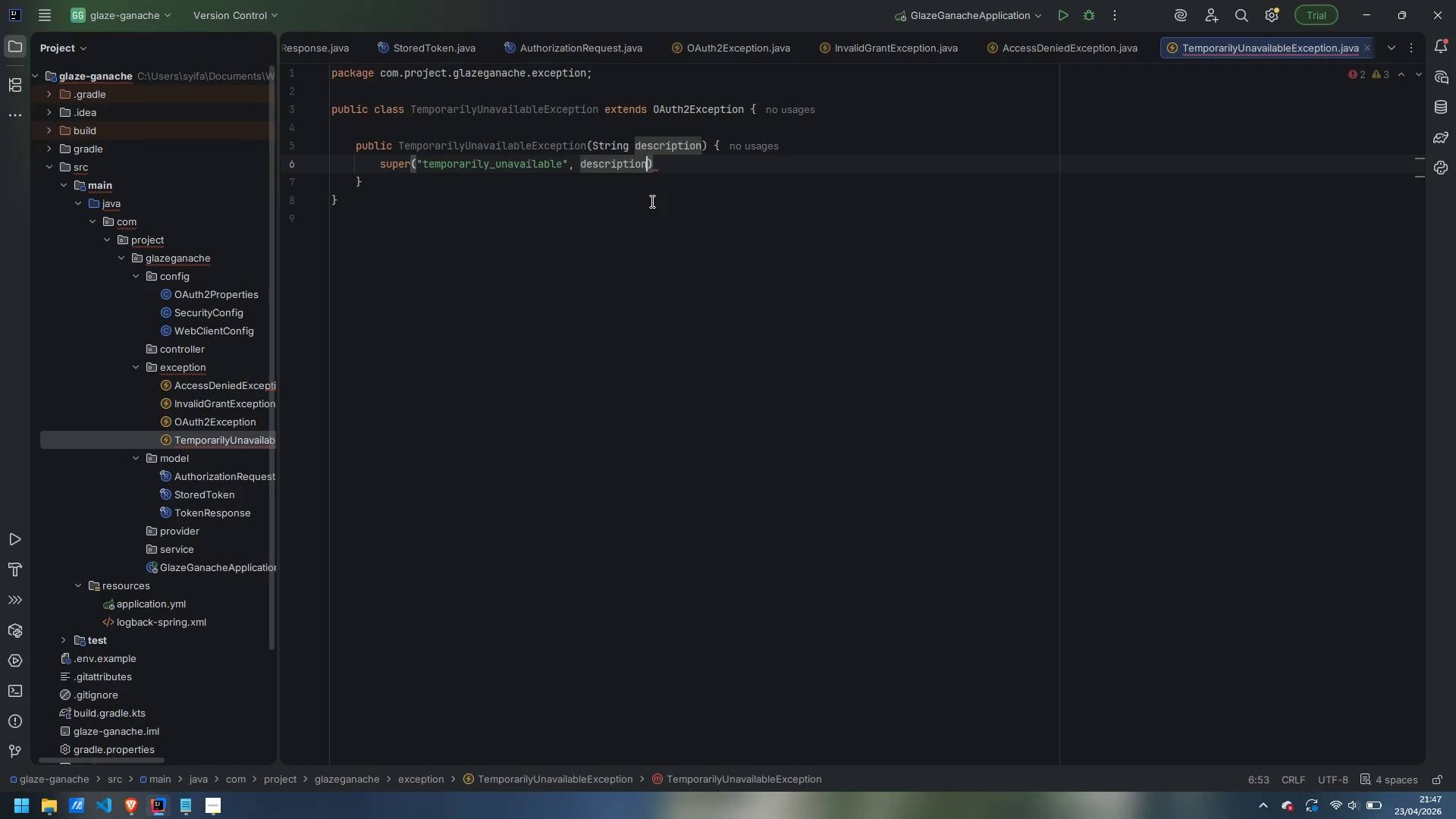 
key(ArrowRight)
 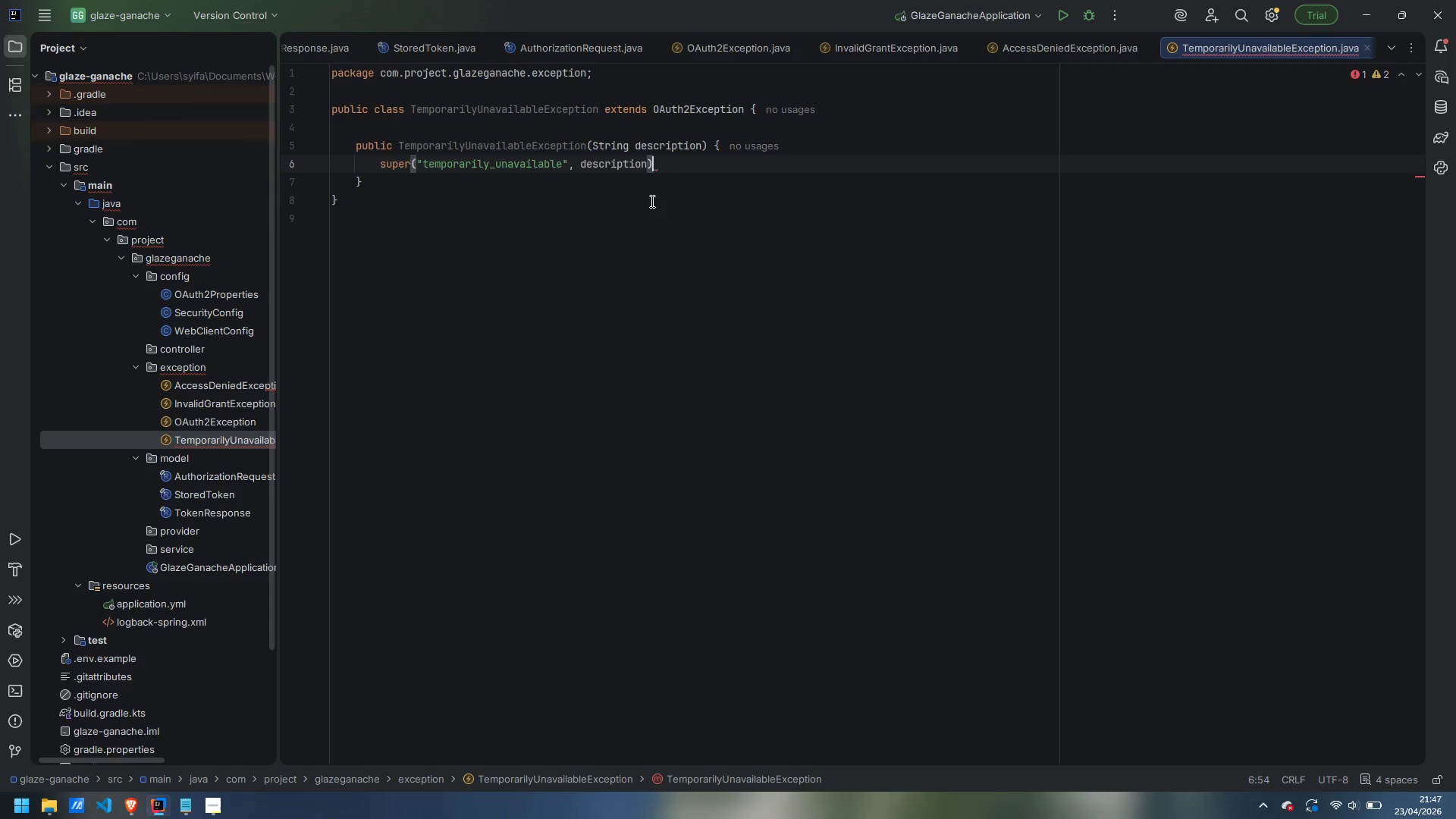 
key(Semicolon)
 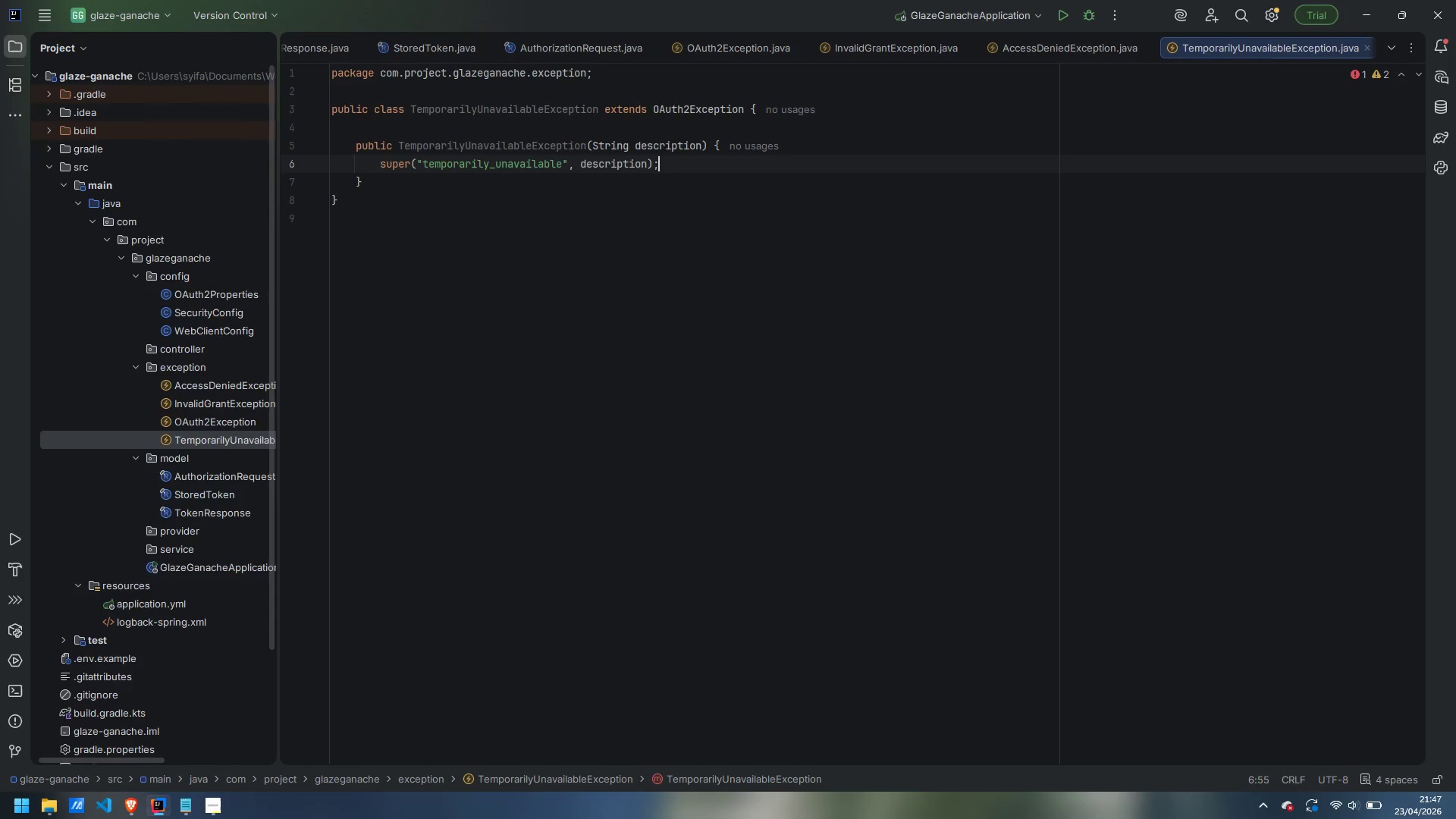 
key(ArrowDown)
 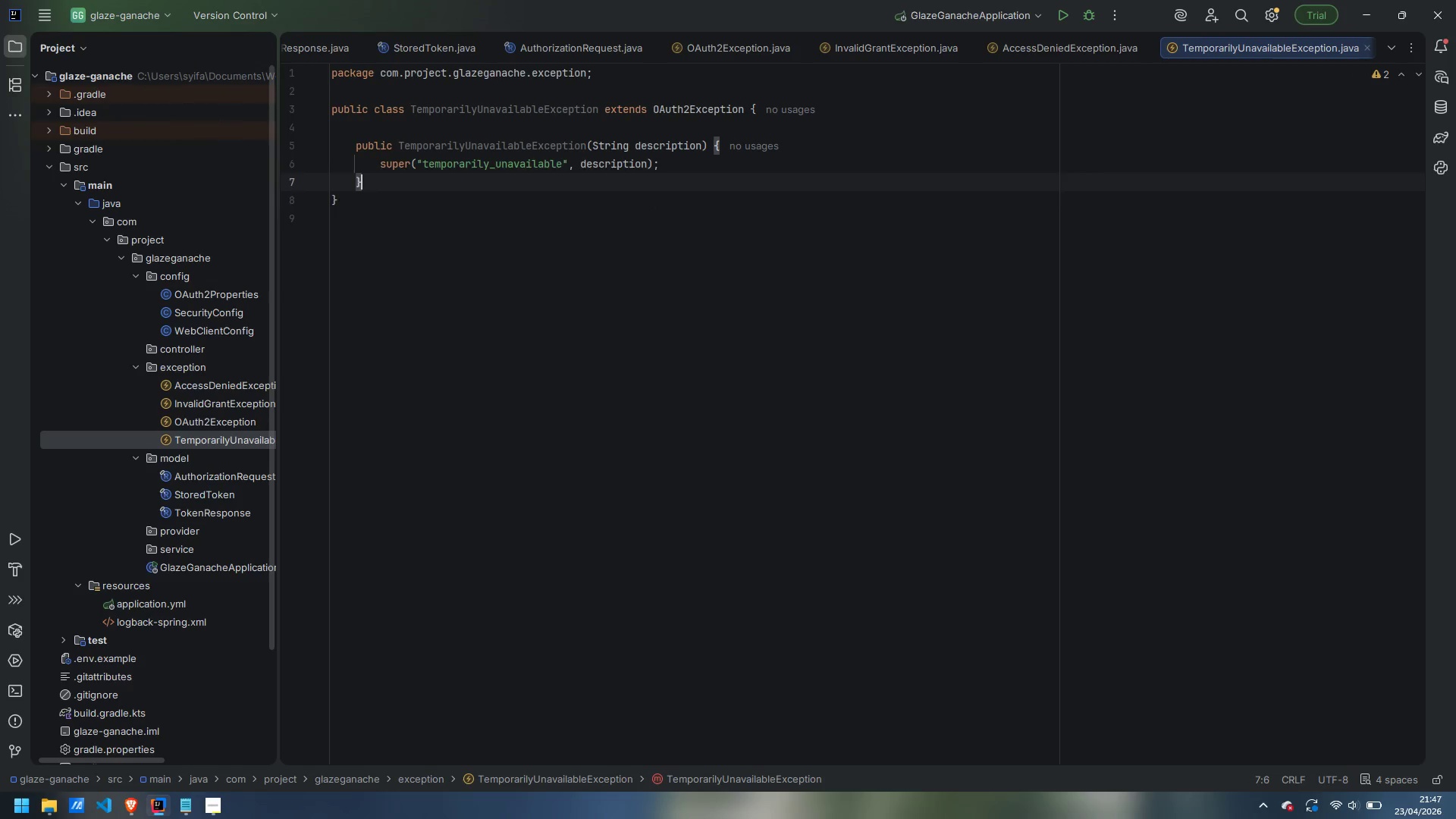 
key(Enter)
 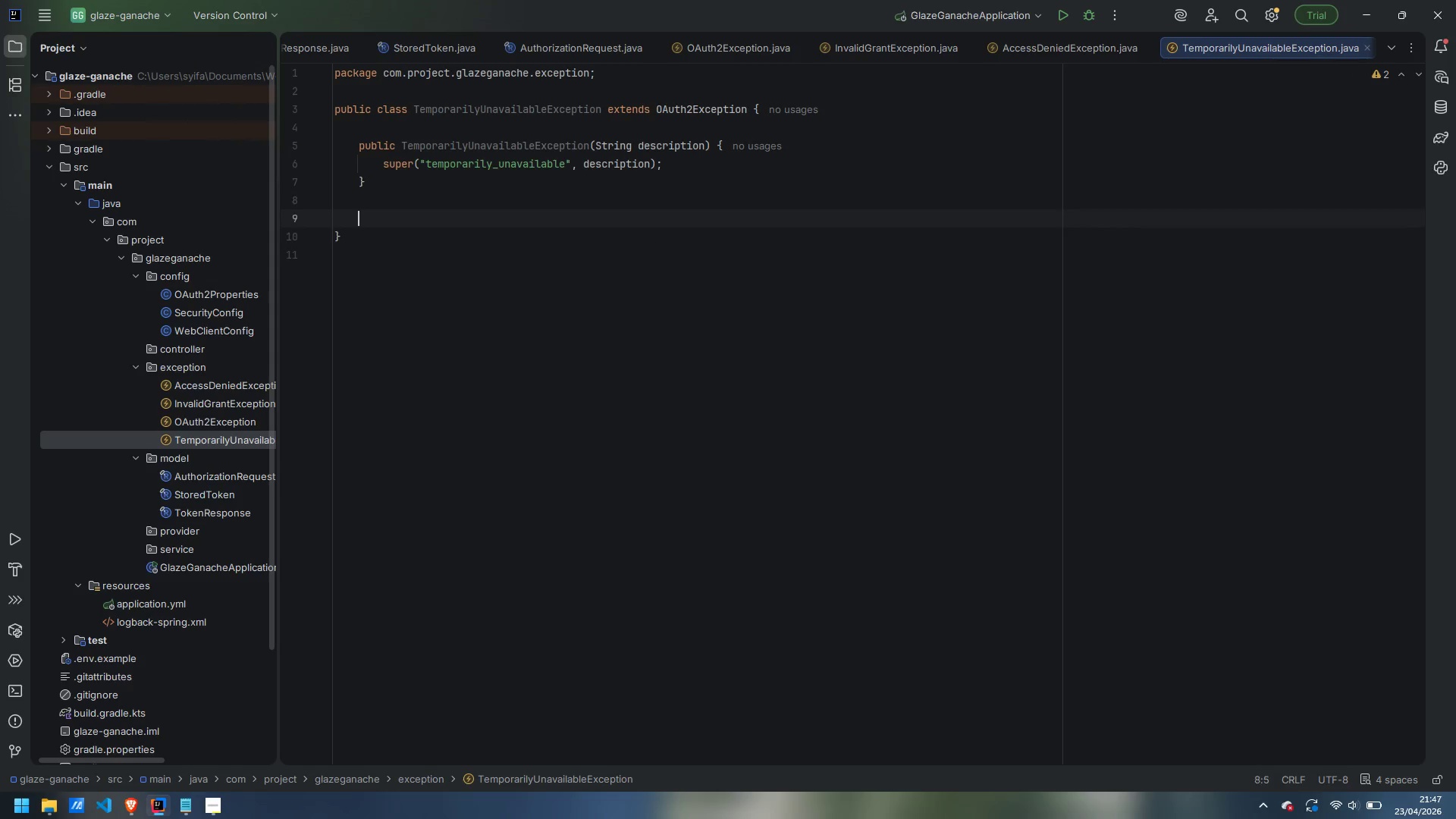 
key(Enter)
 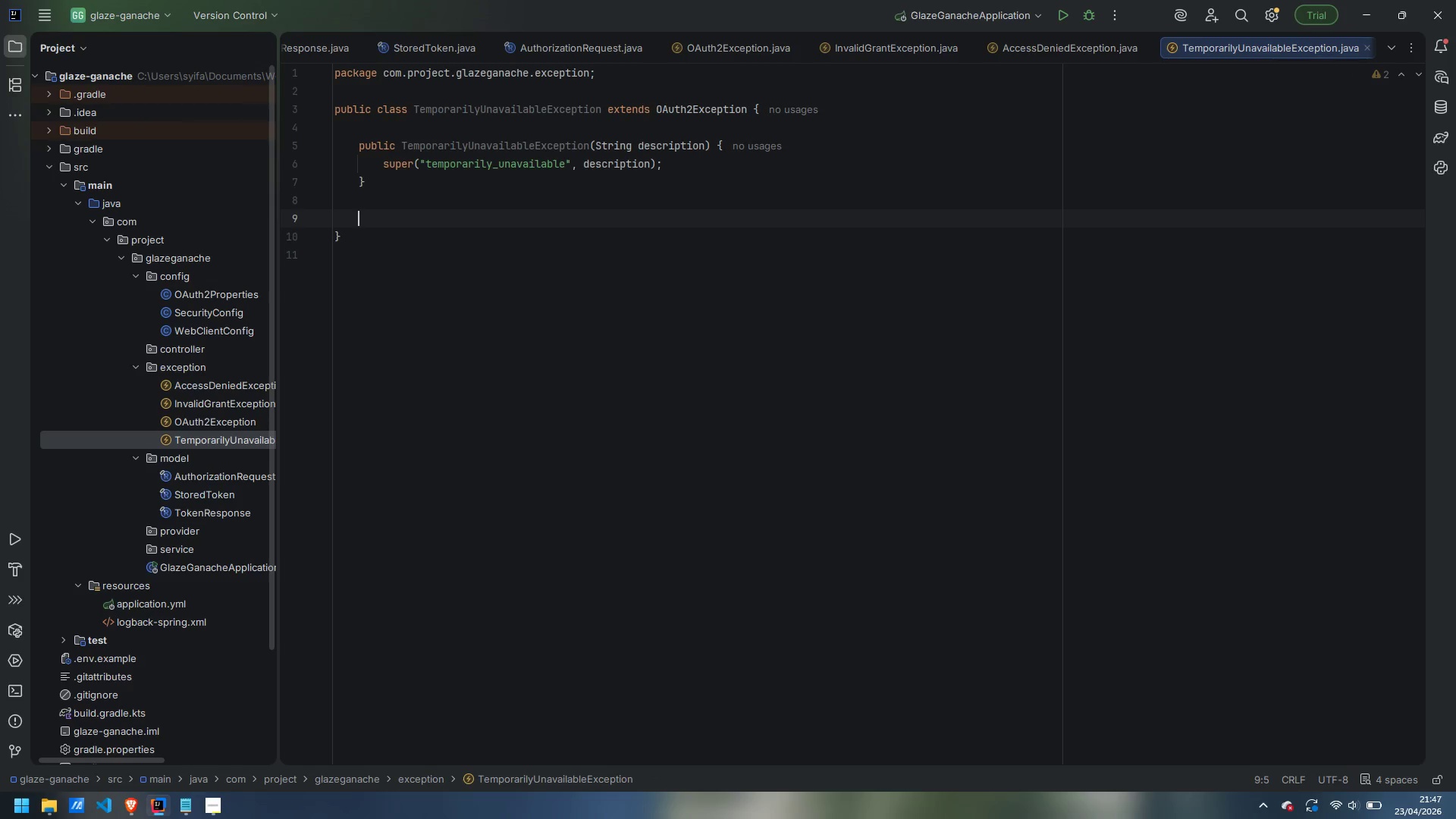 
type(public TemporarilyUnavailableException(String description, Throwable cause)
 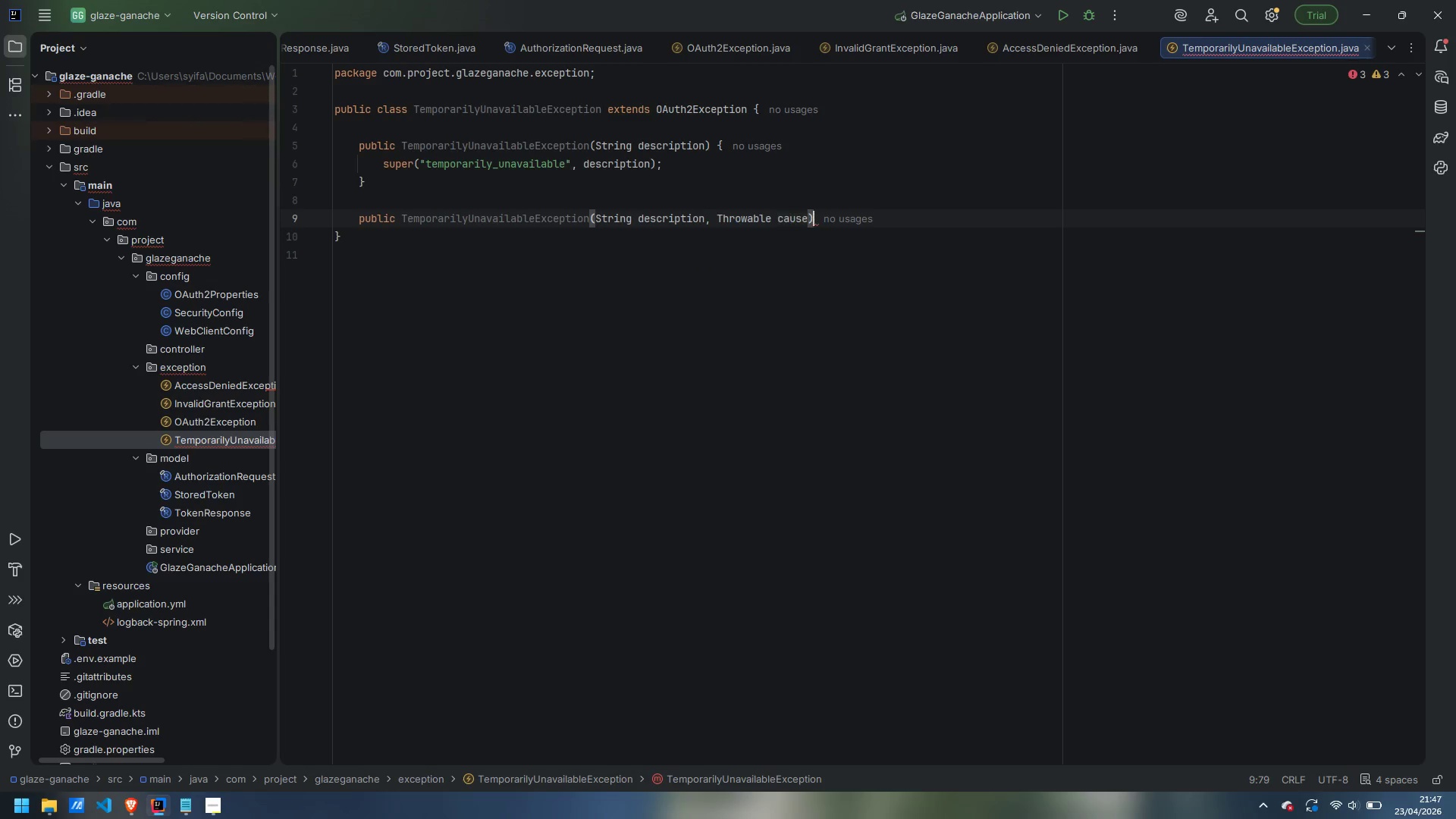 
 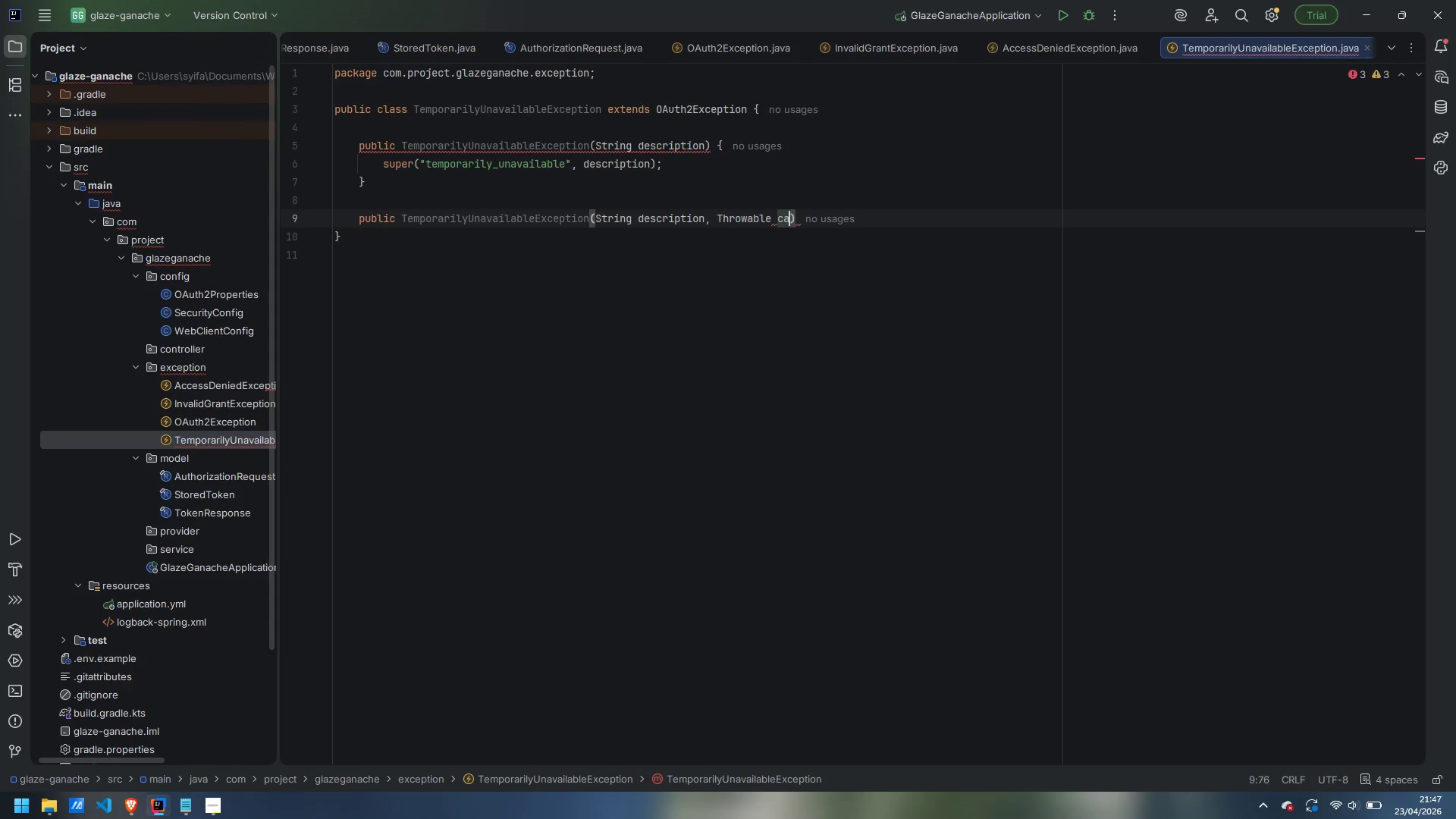 
key(ArrowRight)
 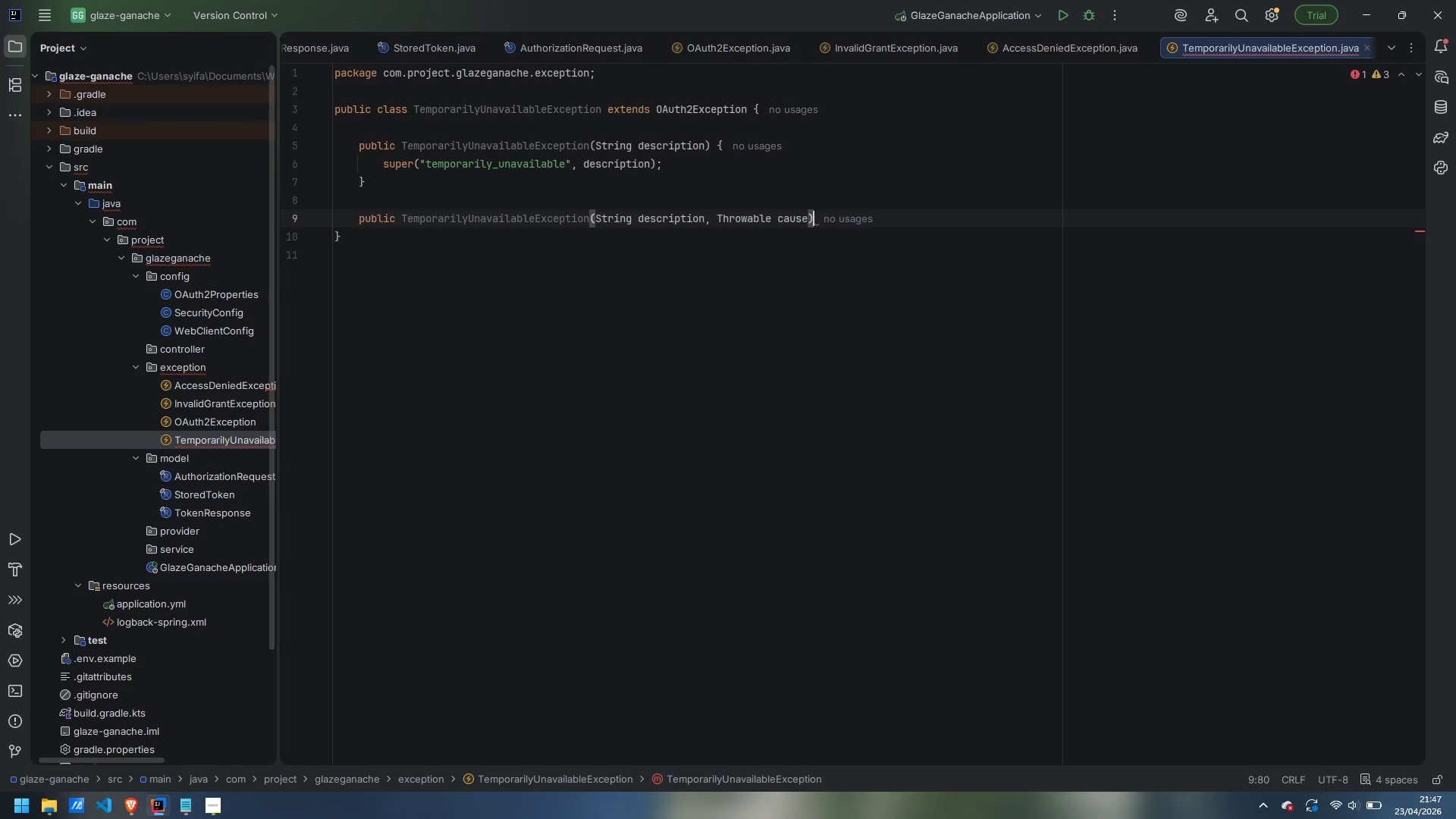 
key(Semicolon)
 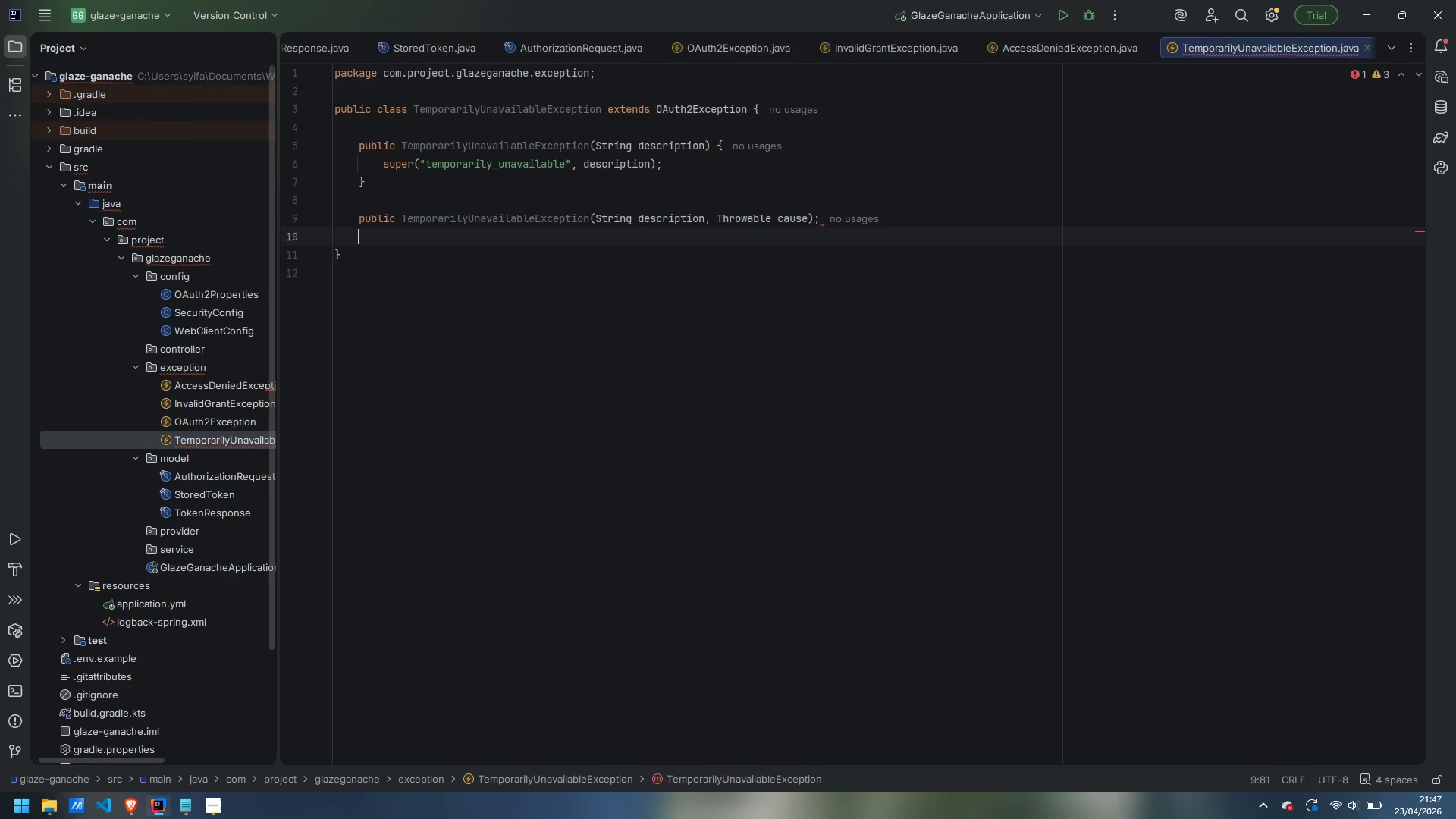 
key(Enter)
 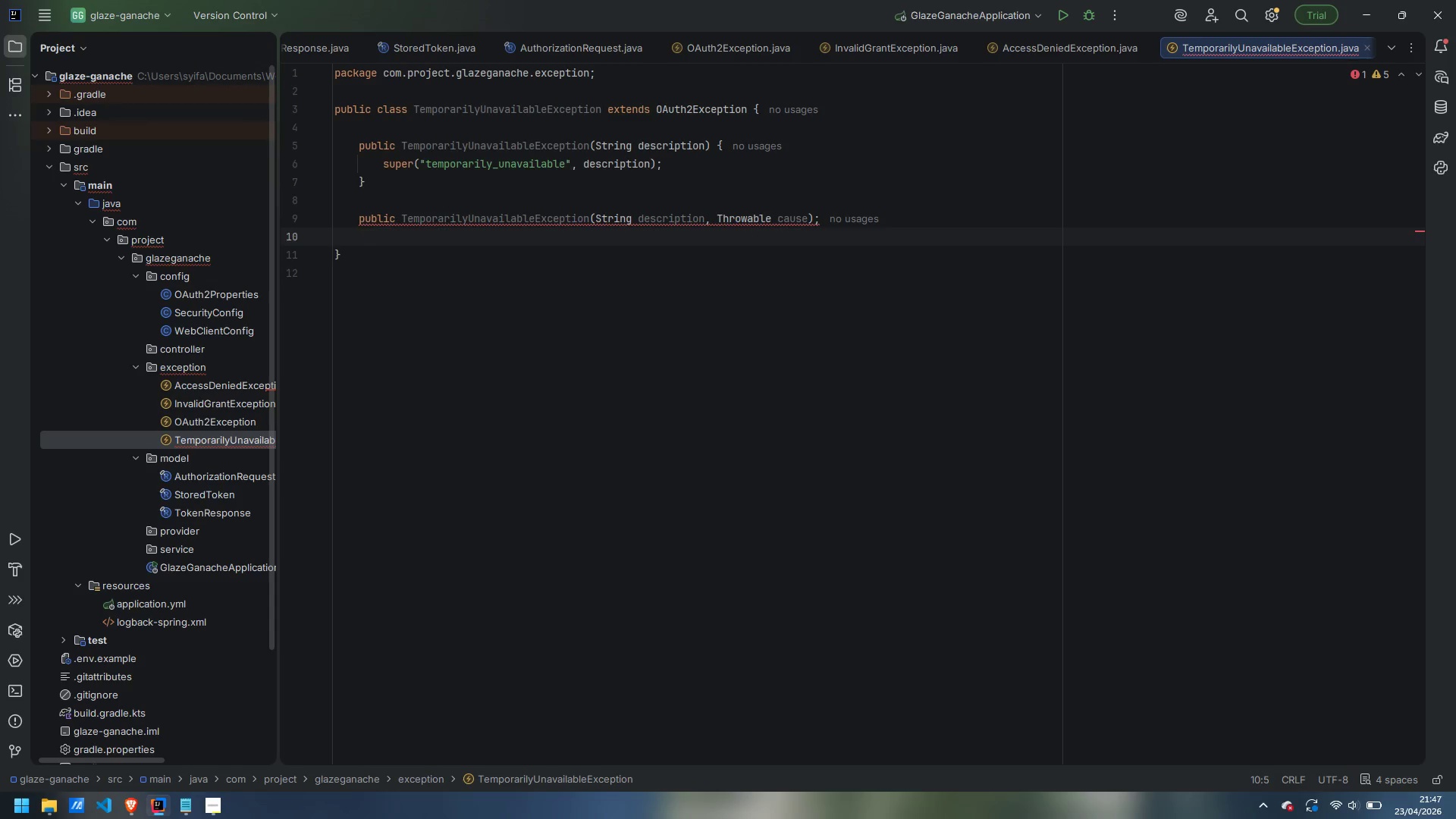 
key(Control+Z)
 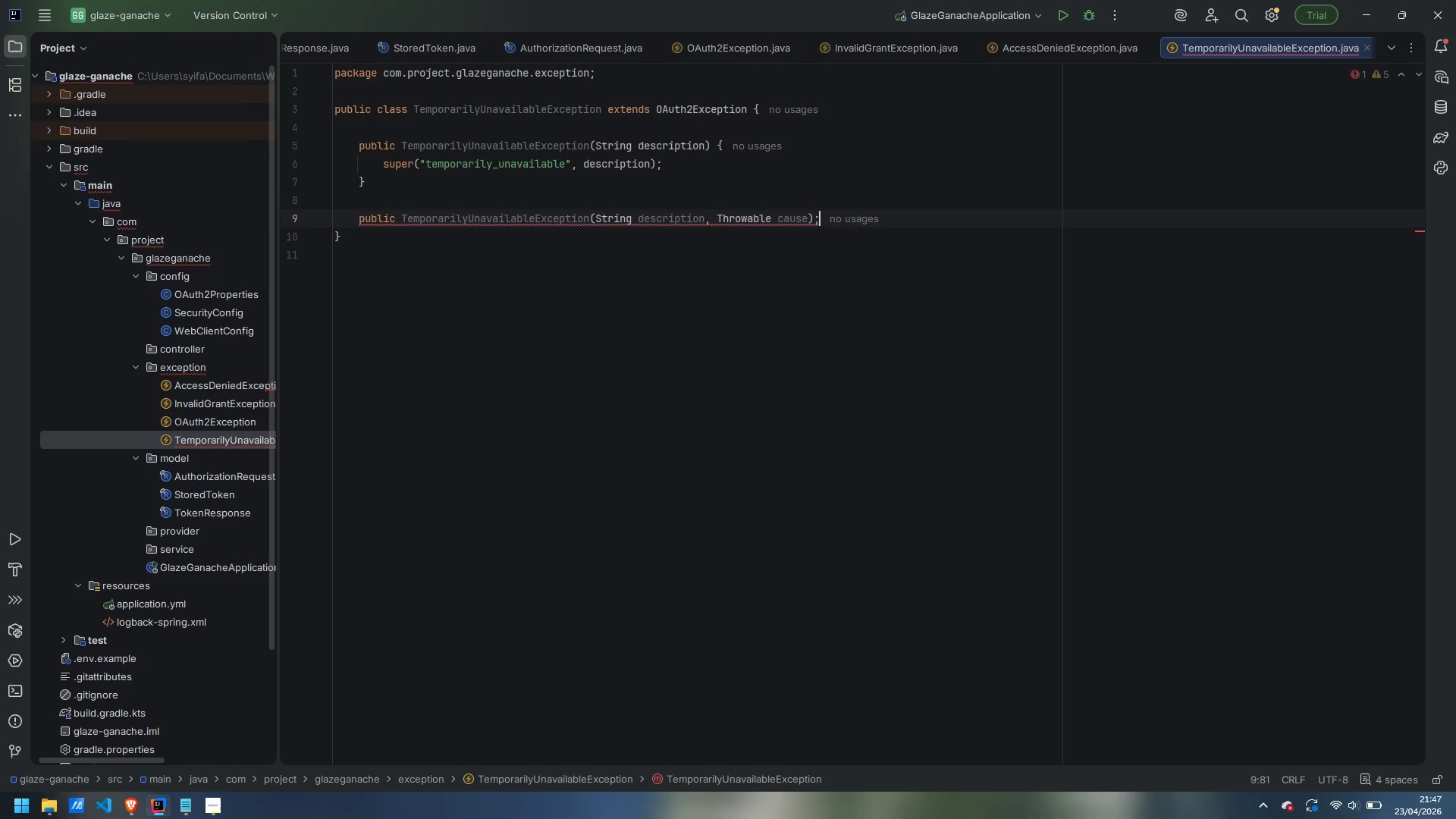 
key(Backspace)
 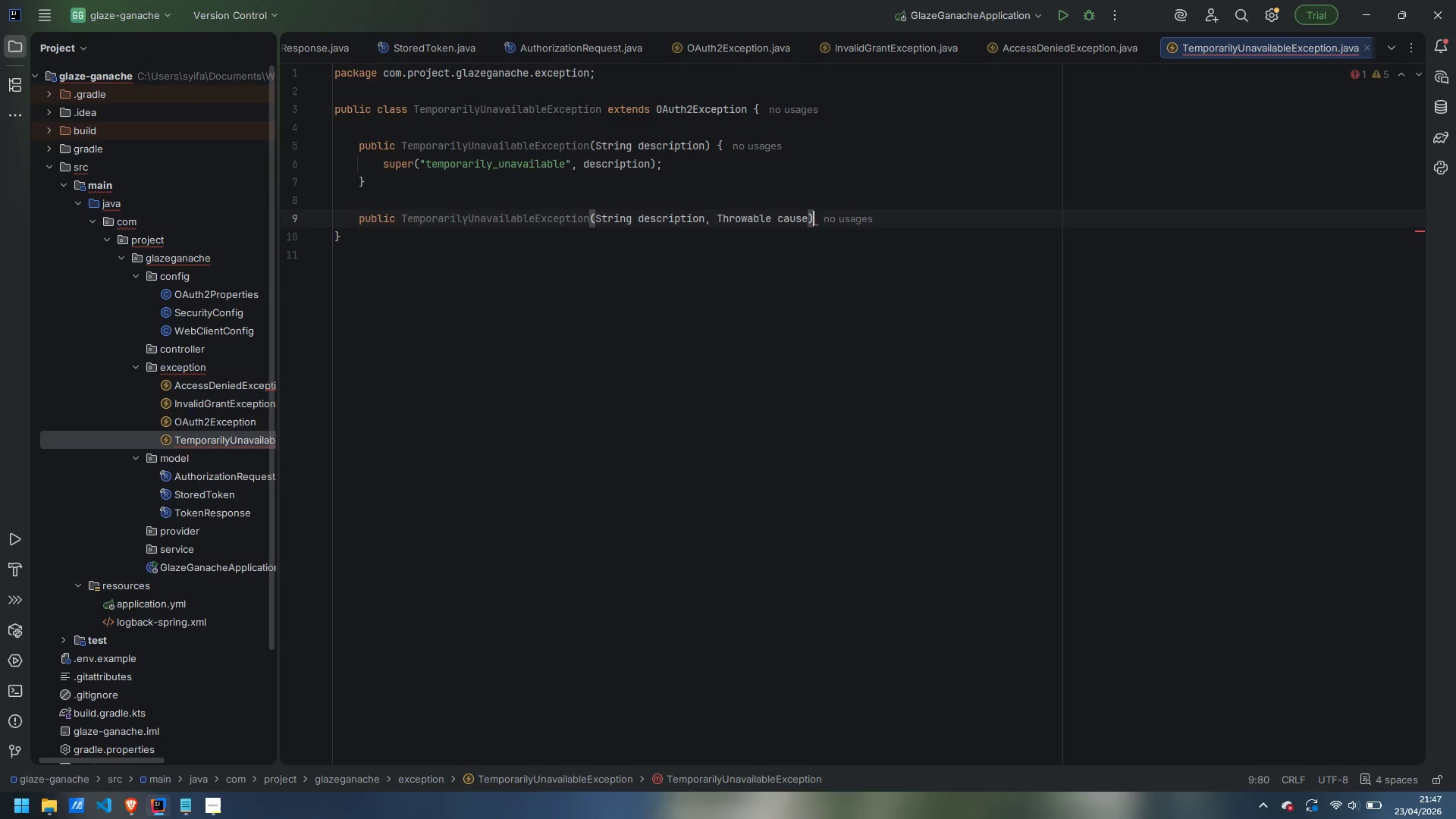 
key(Space)
 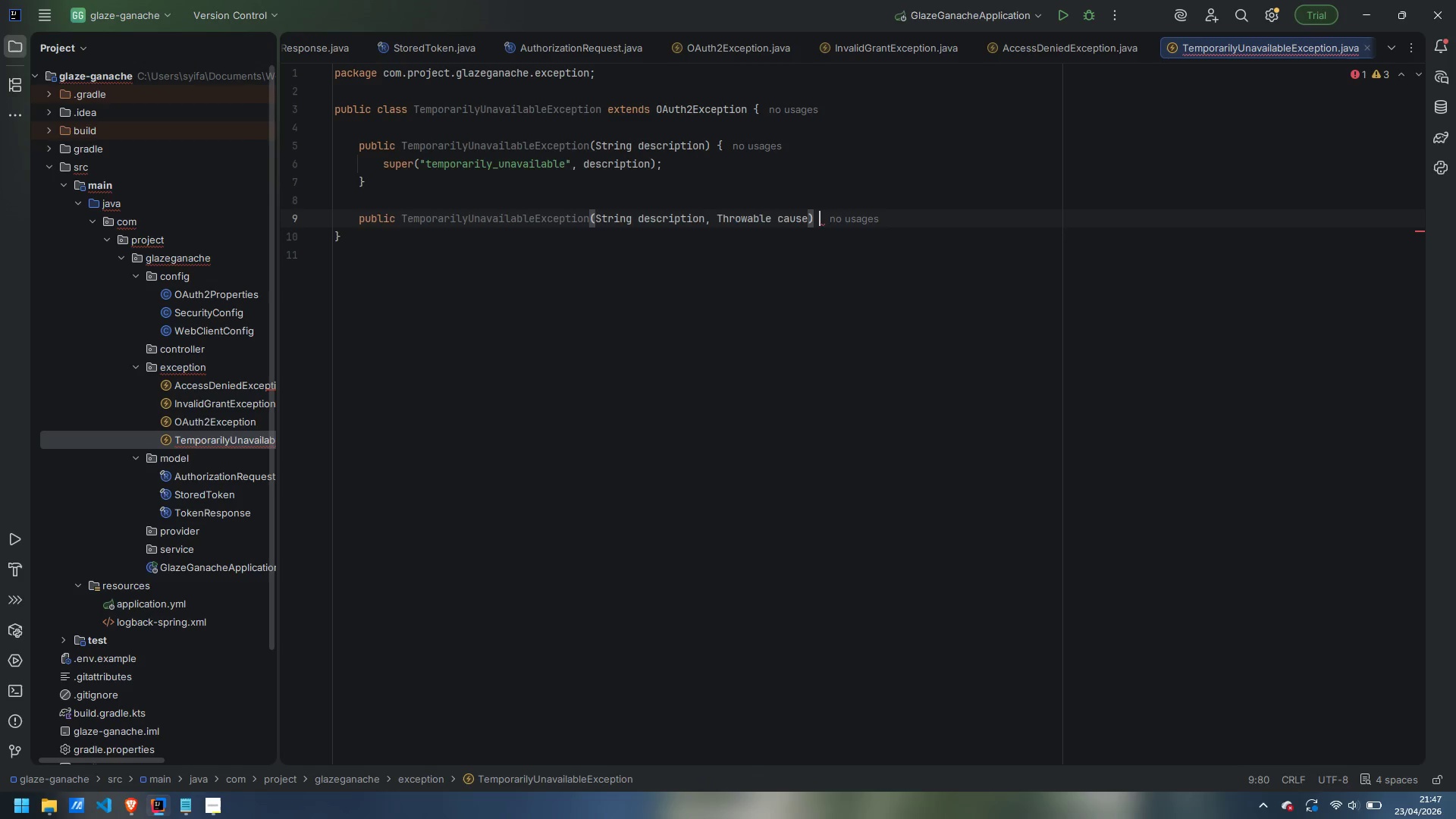 
key(Shift+ShiftLeft)
 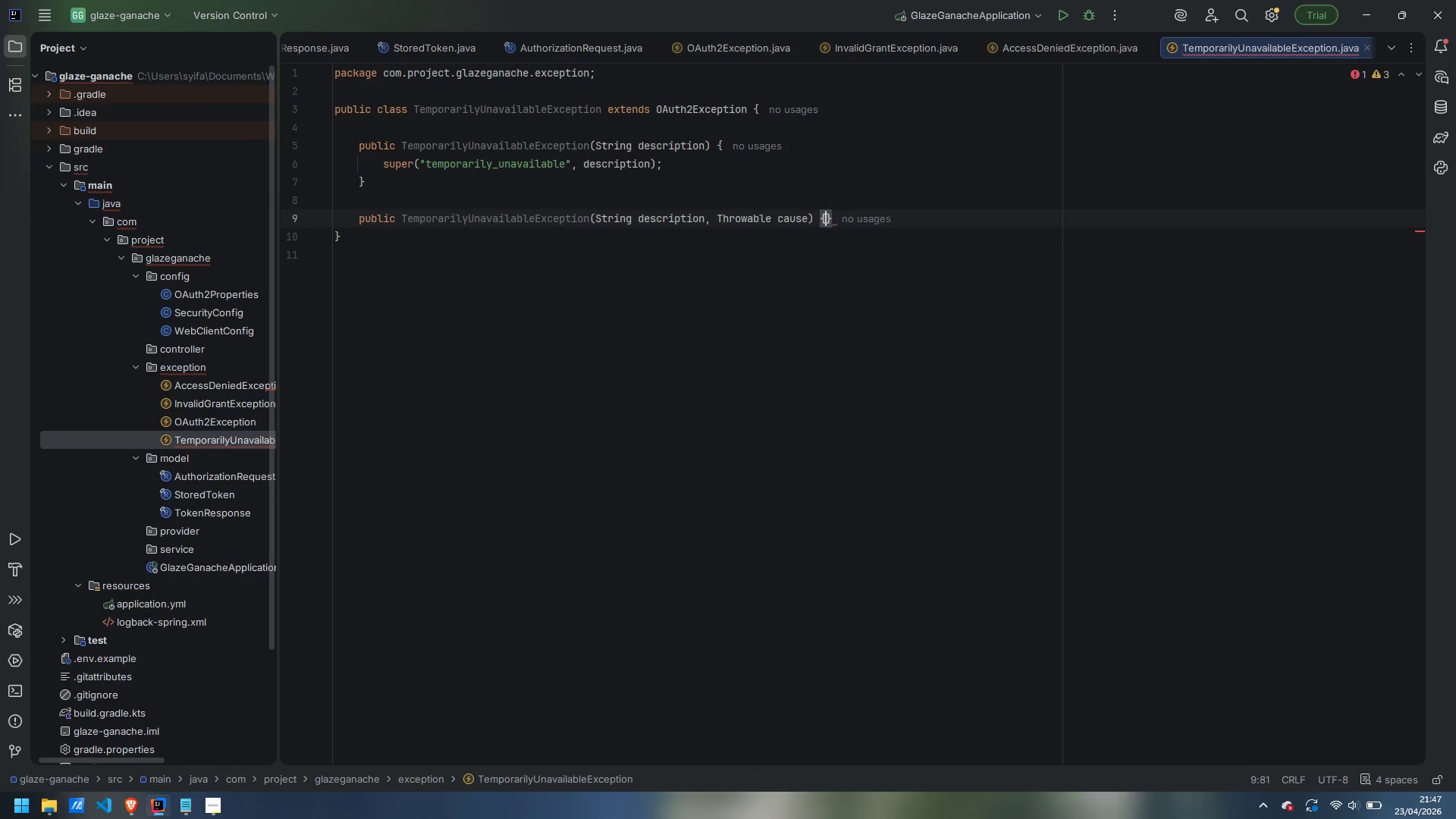 
key(Shift+BracketLeft)
 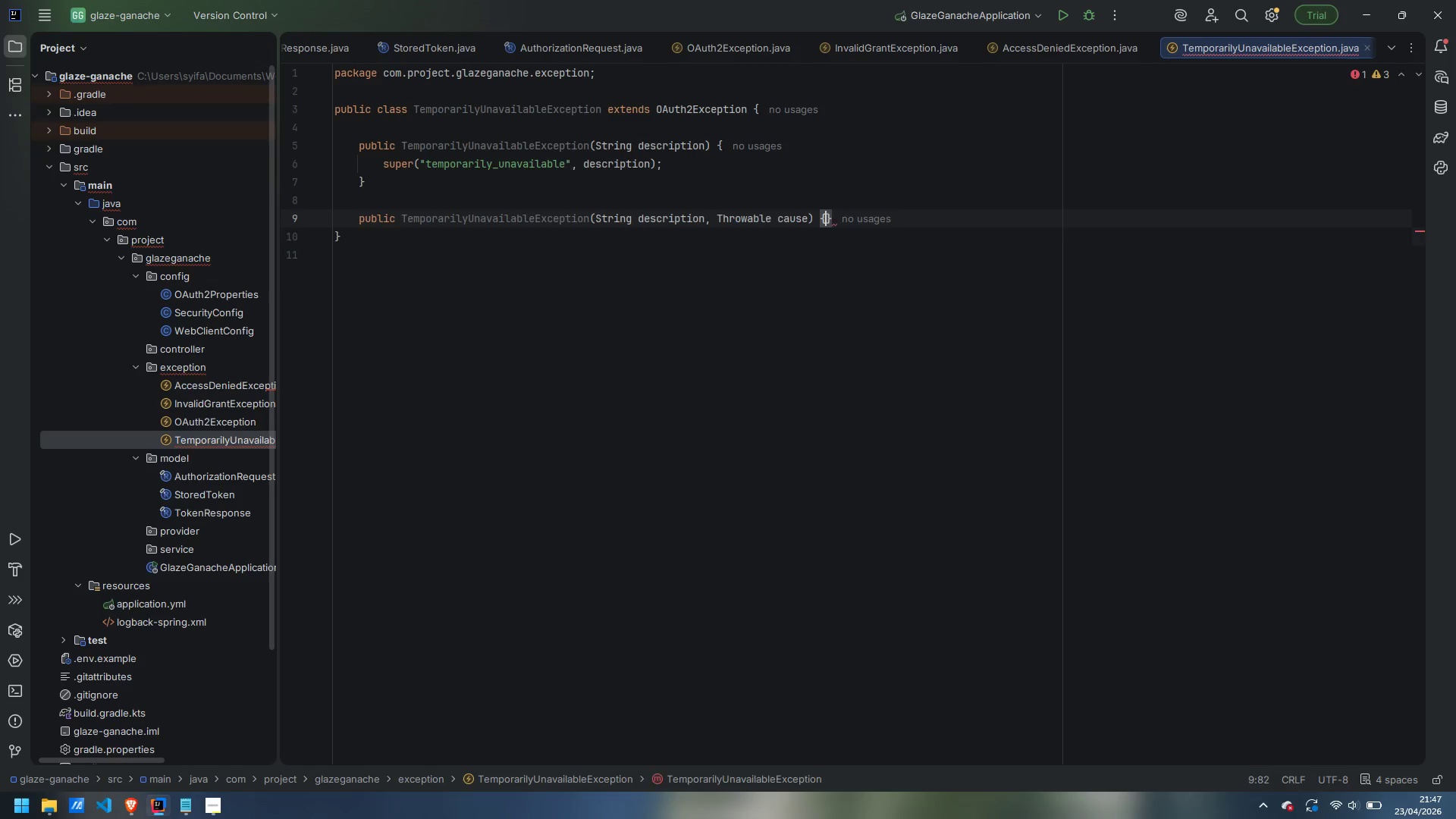 
key(Enter)
 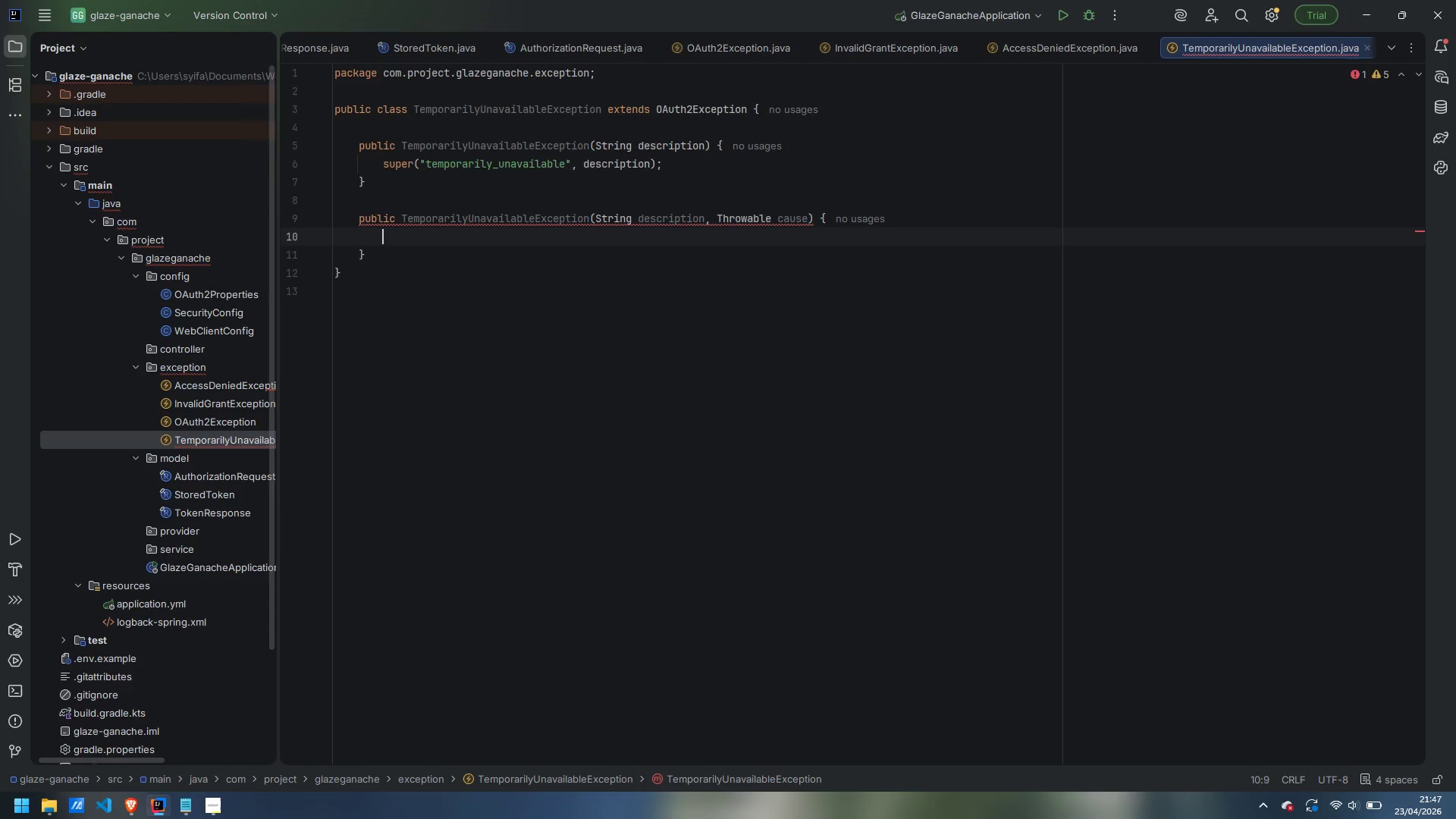 
type(super("temporarilty)
key(Backspace)
key(Backspace)
key(Backspace)
type(ly_unavailable)
 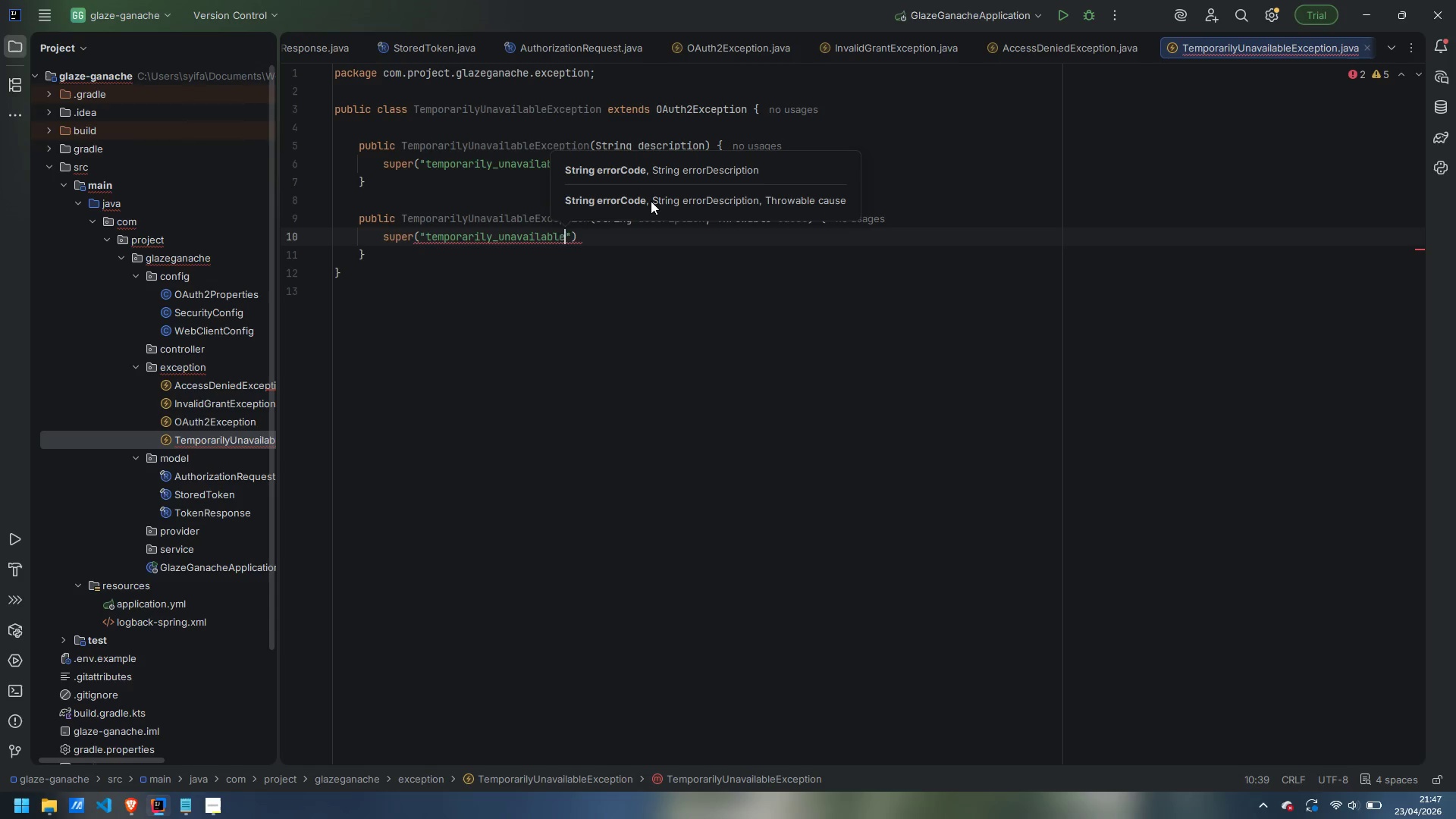 
key(ArrowRight)
 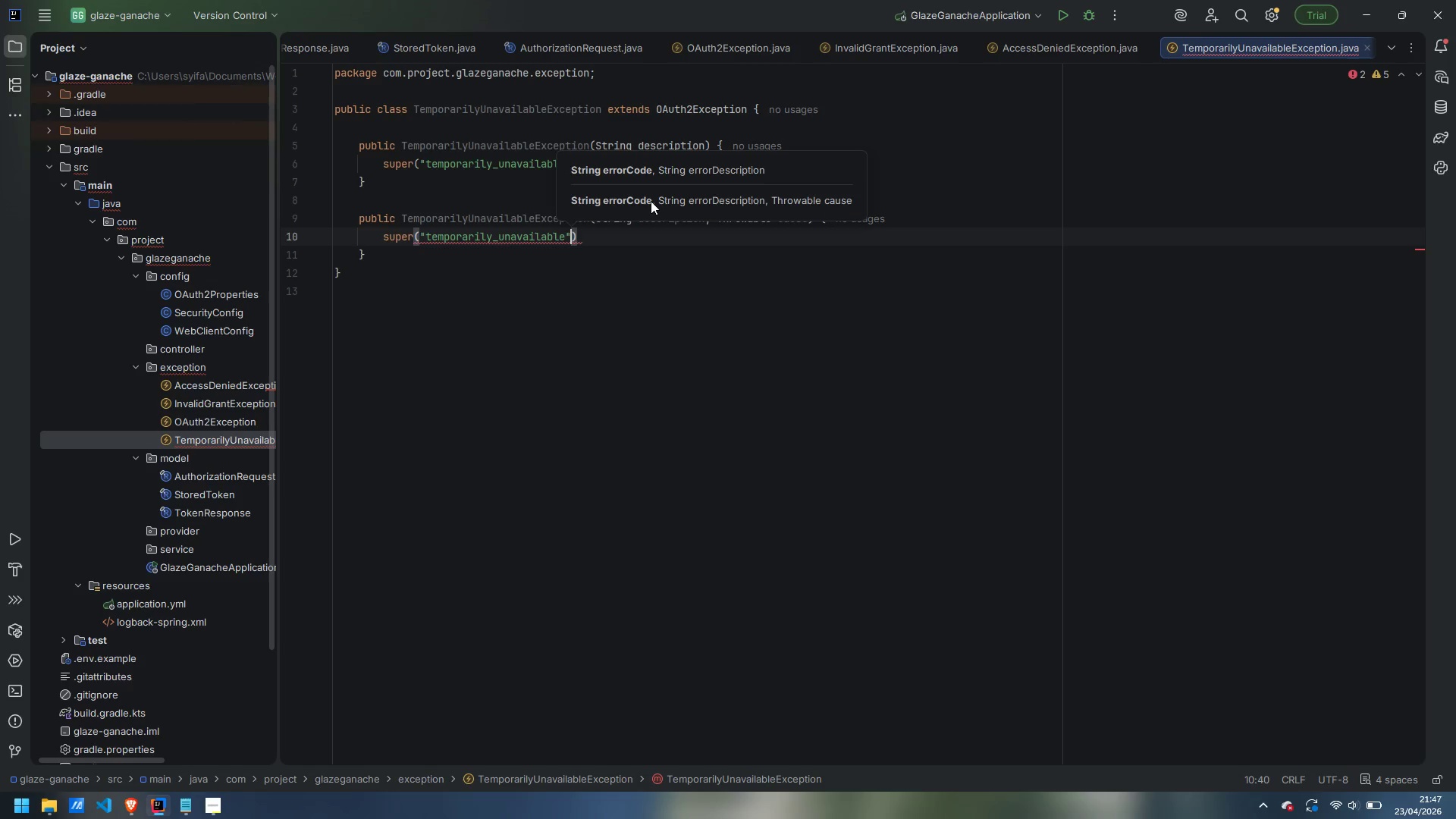 
type(, description.)
key(Backspace)
type(, d)
key(Backspace)
type(cause)
 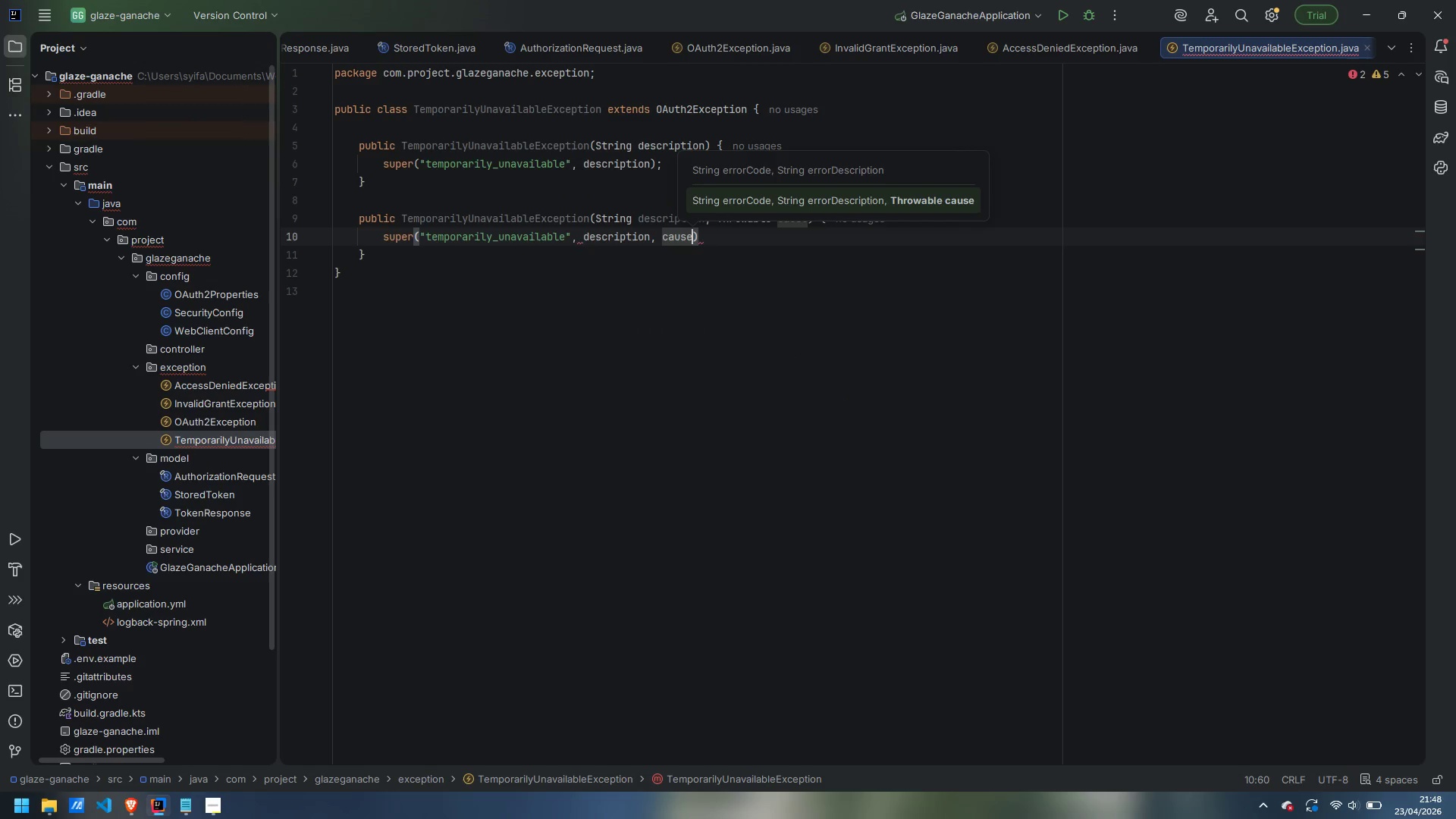 
key(ArrowRight)
 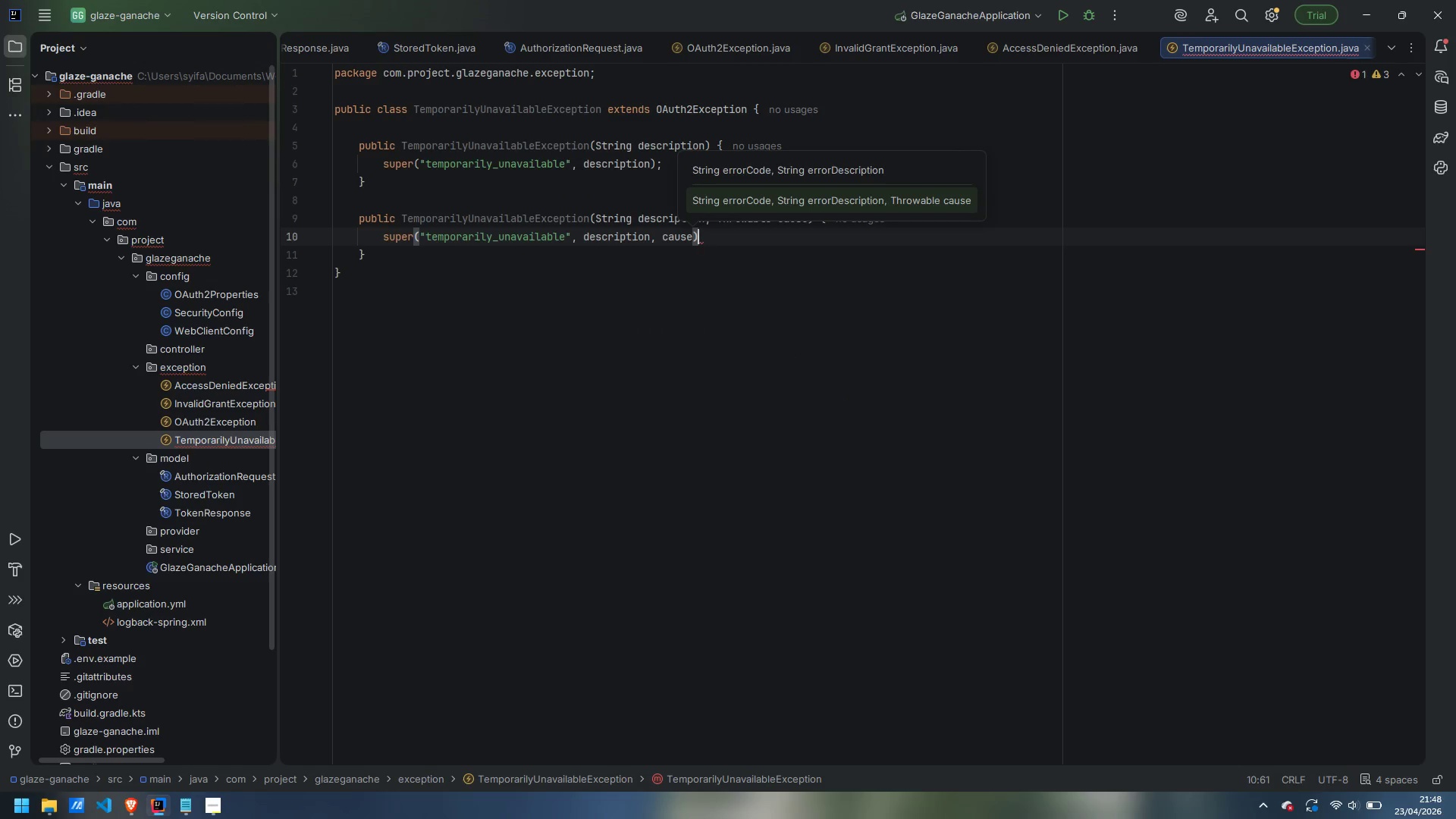 
key(Semicolon)
 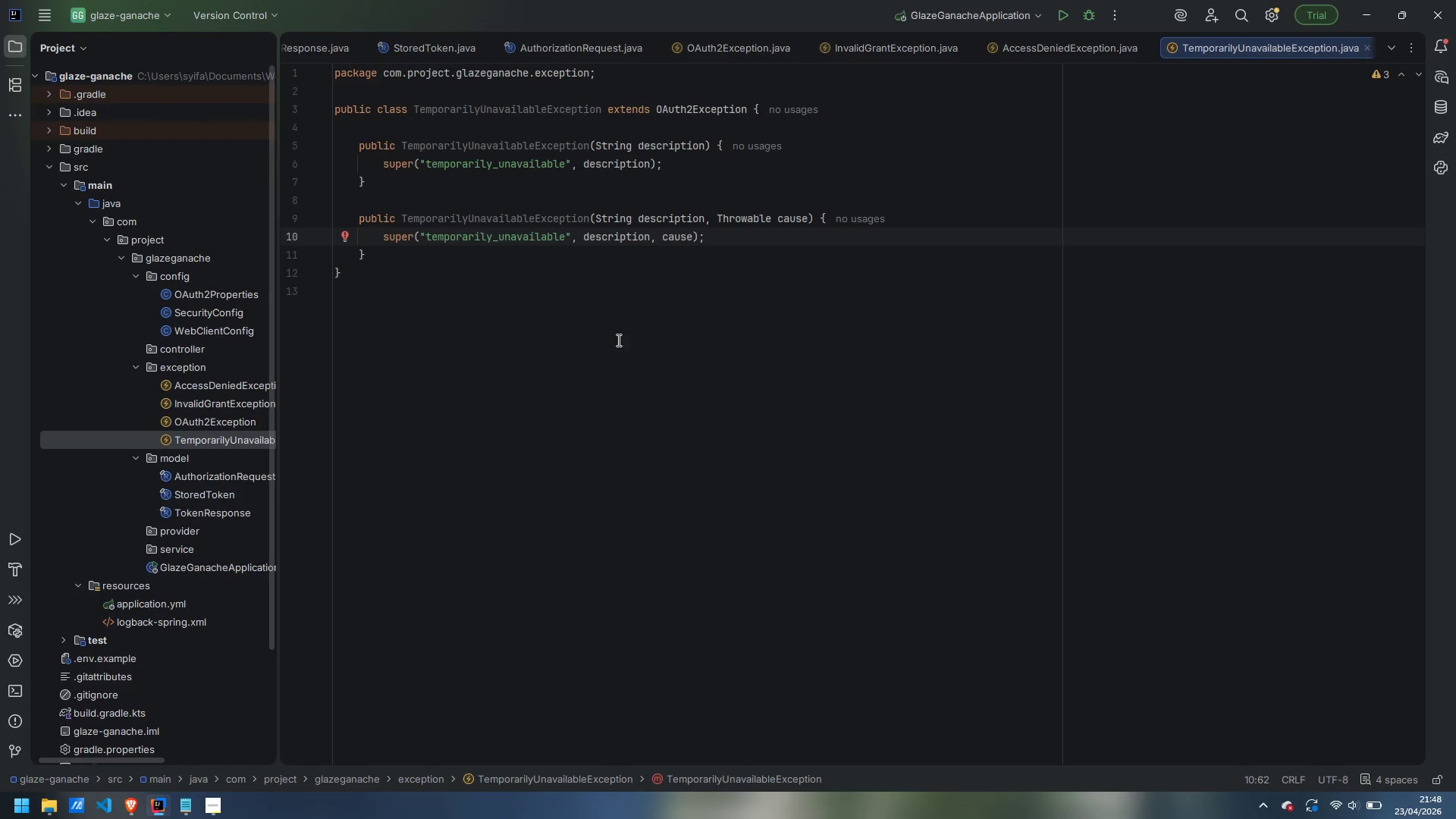 
scroll: coordinate [613, 351], scroll_direction: up, amount: 4.0
 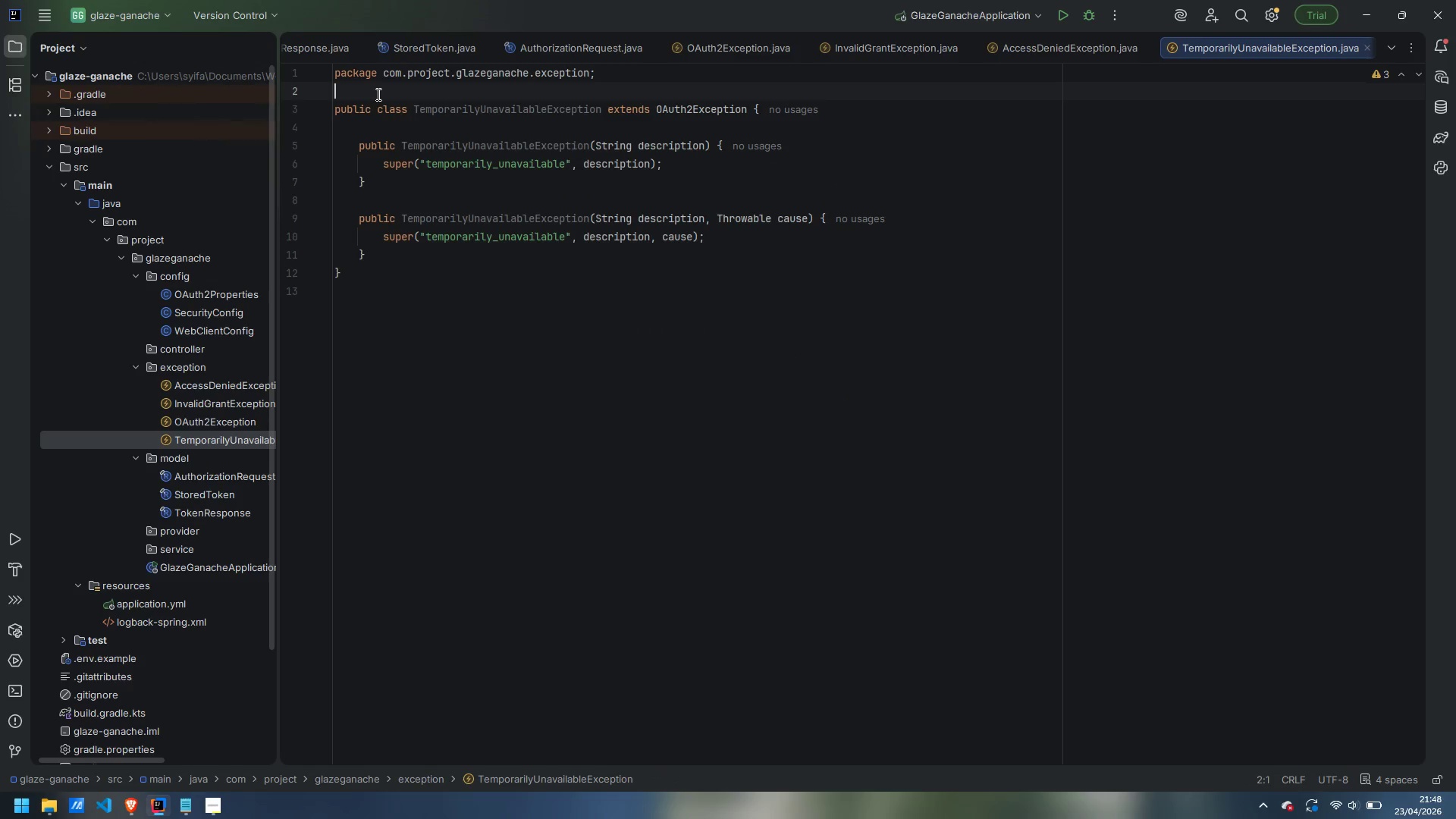 
key(Enter)
 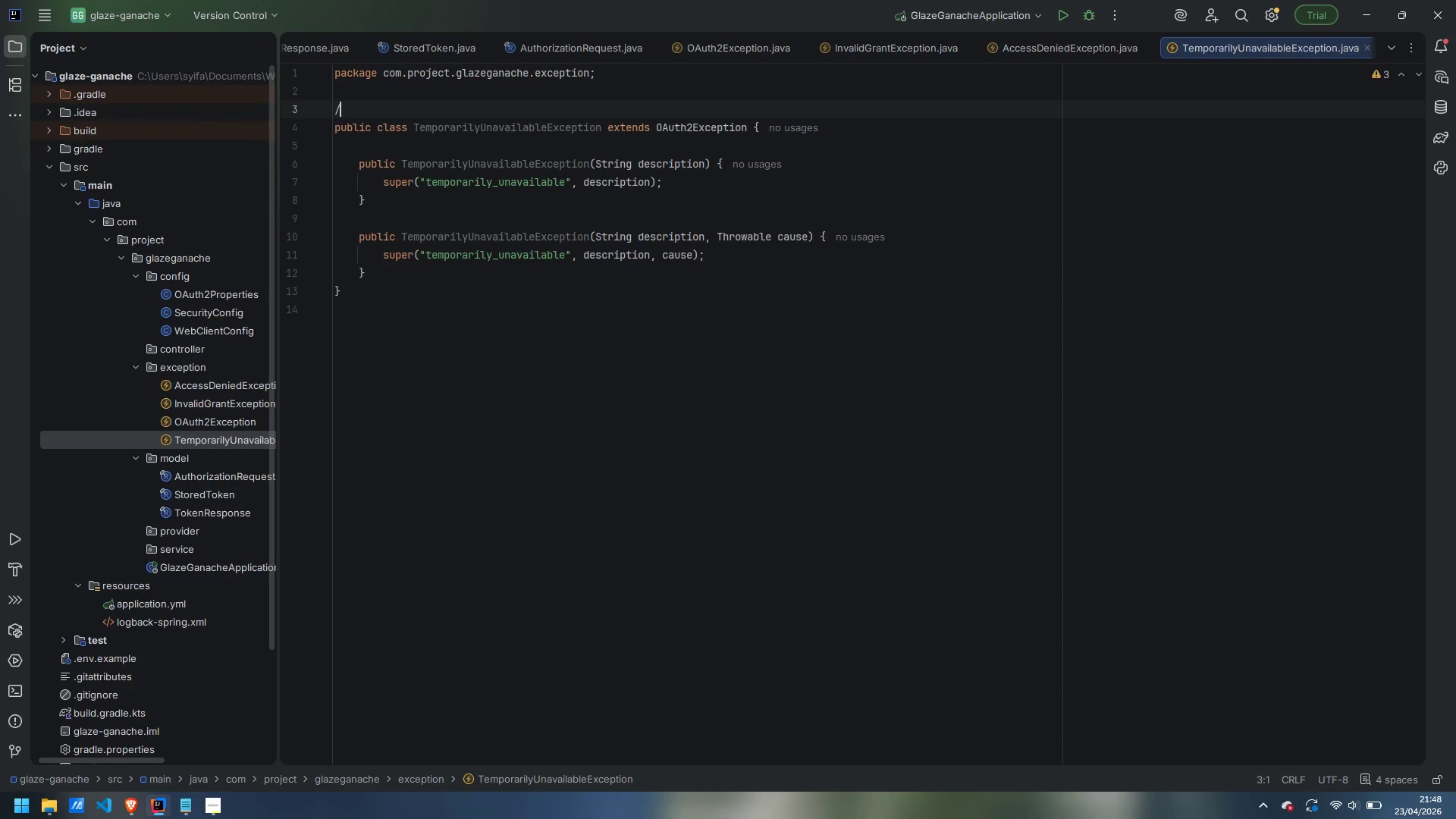 
type(/**)
 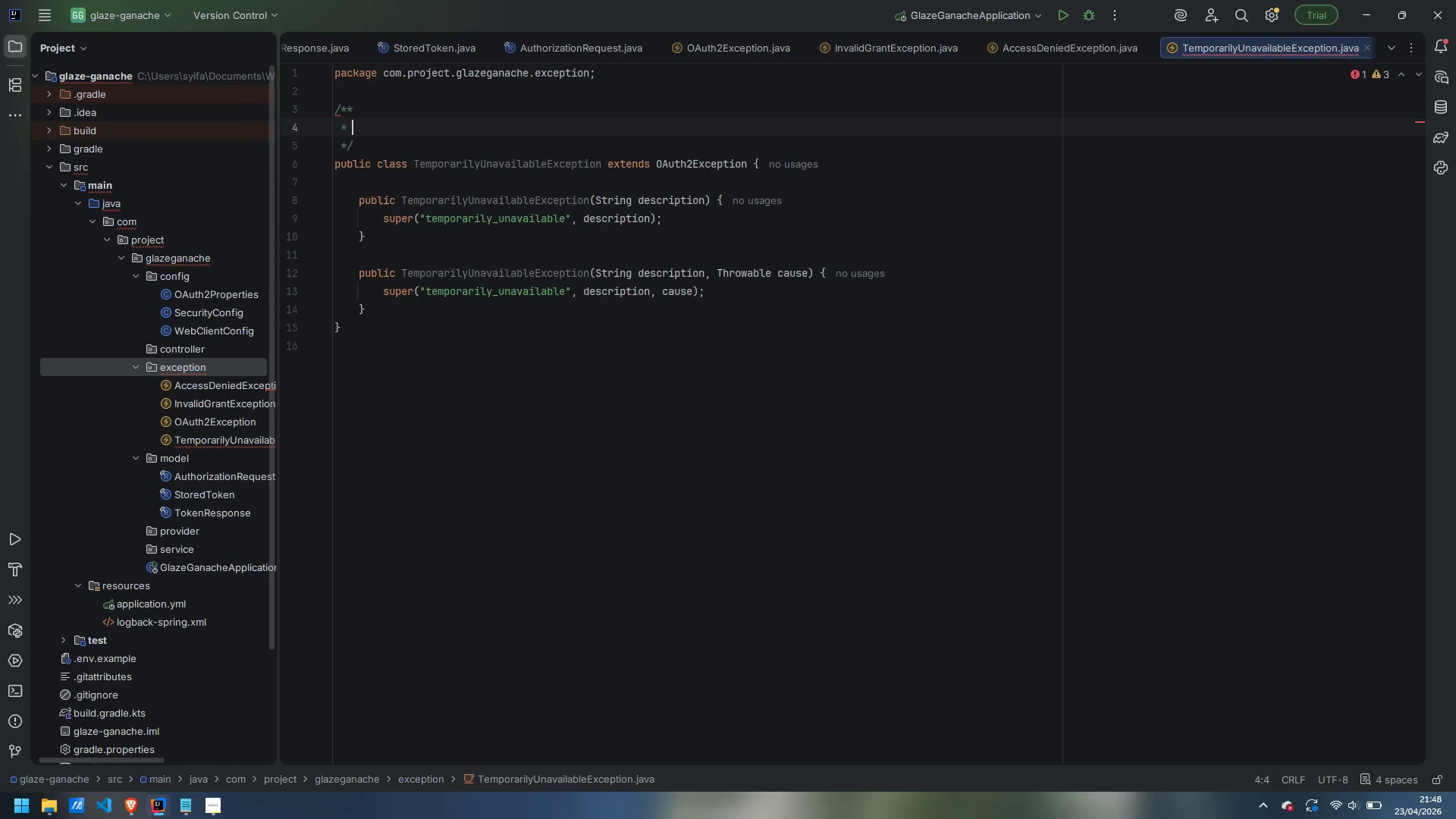 
 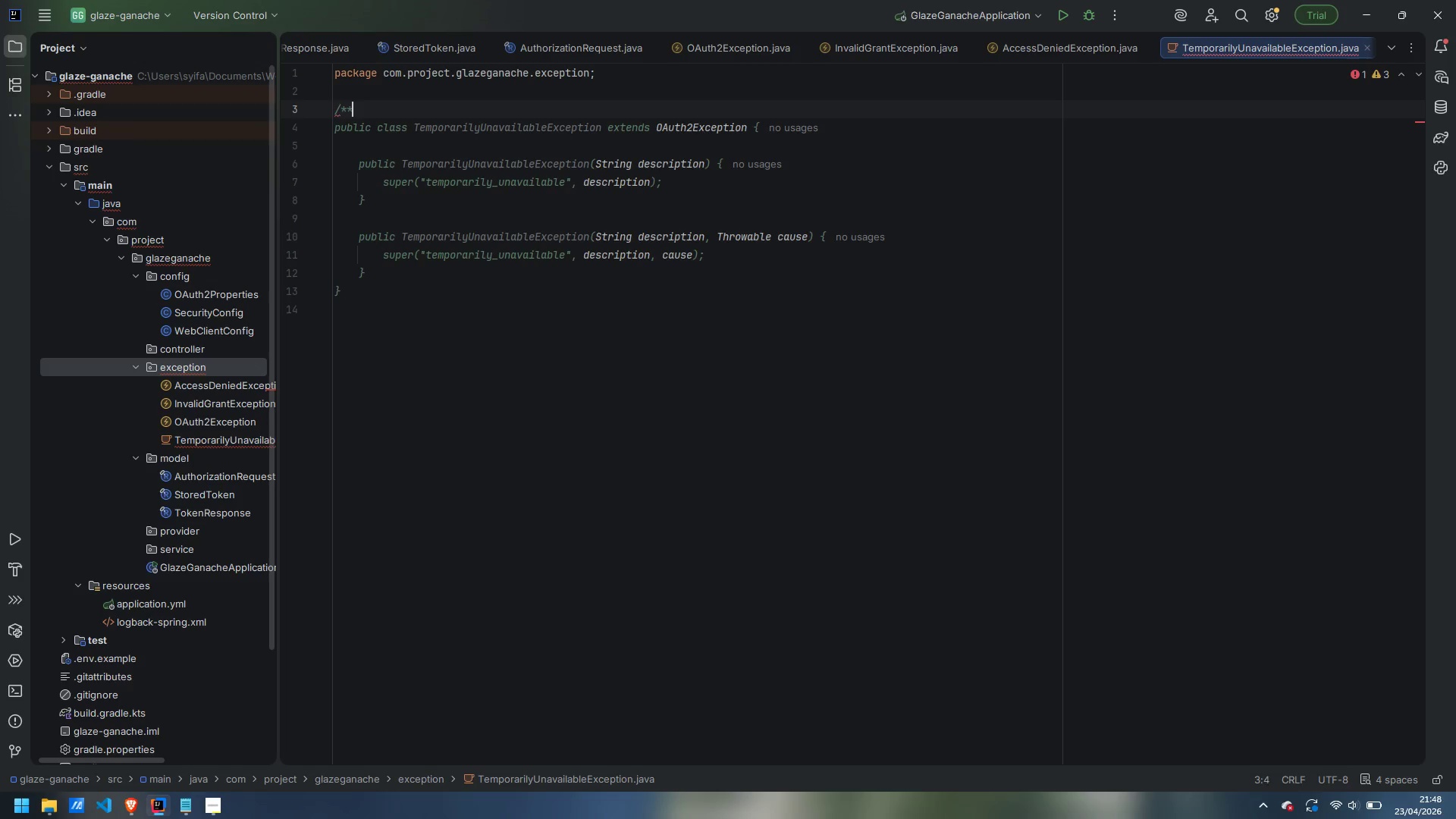 
key(Enter)
 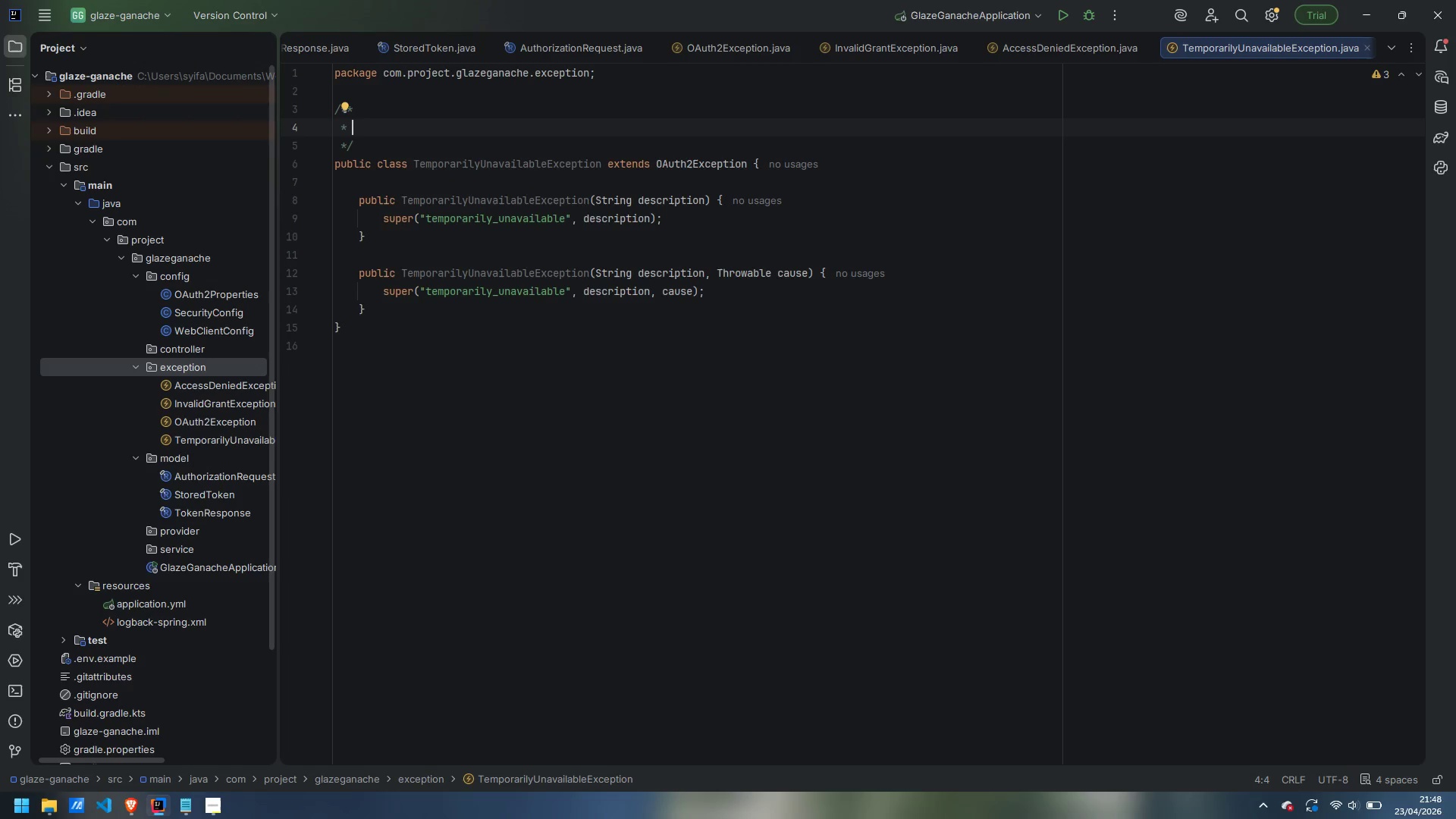 
type(Maps to RFCC)
key(Backspace)
type( 6749 4.1.2.1 {@code temporarily )
key(Backspace)
type(_unavailable)
 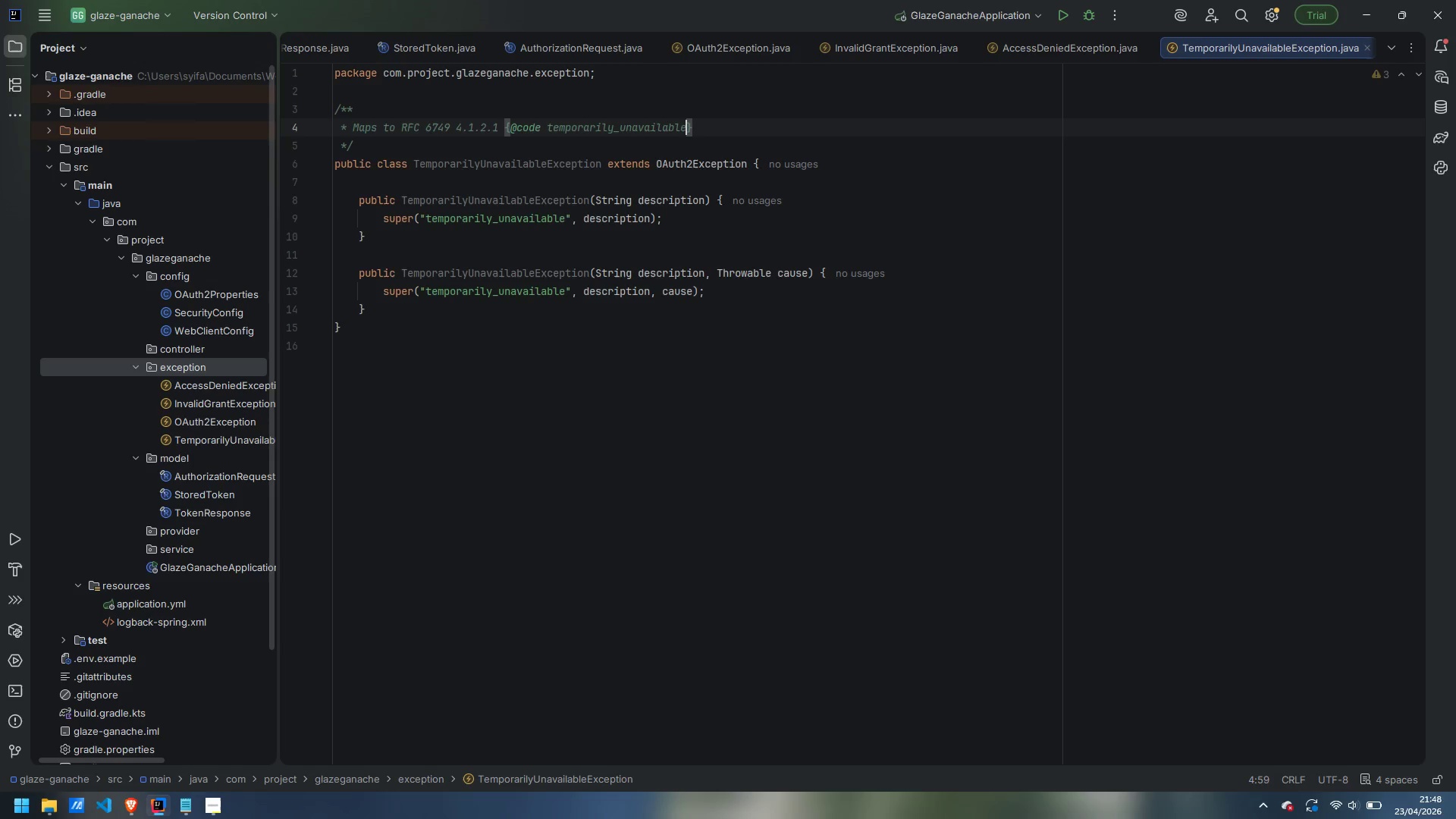 
key(ArrowRight)
 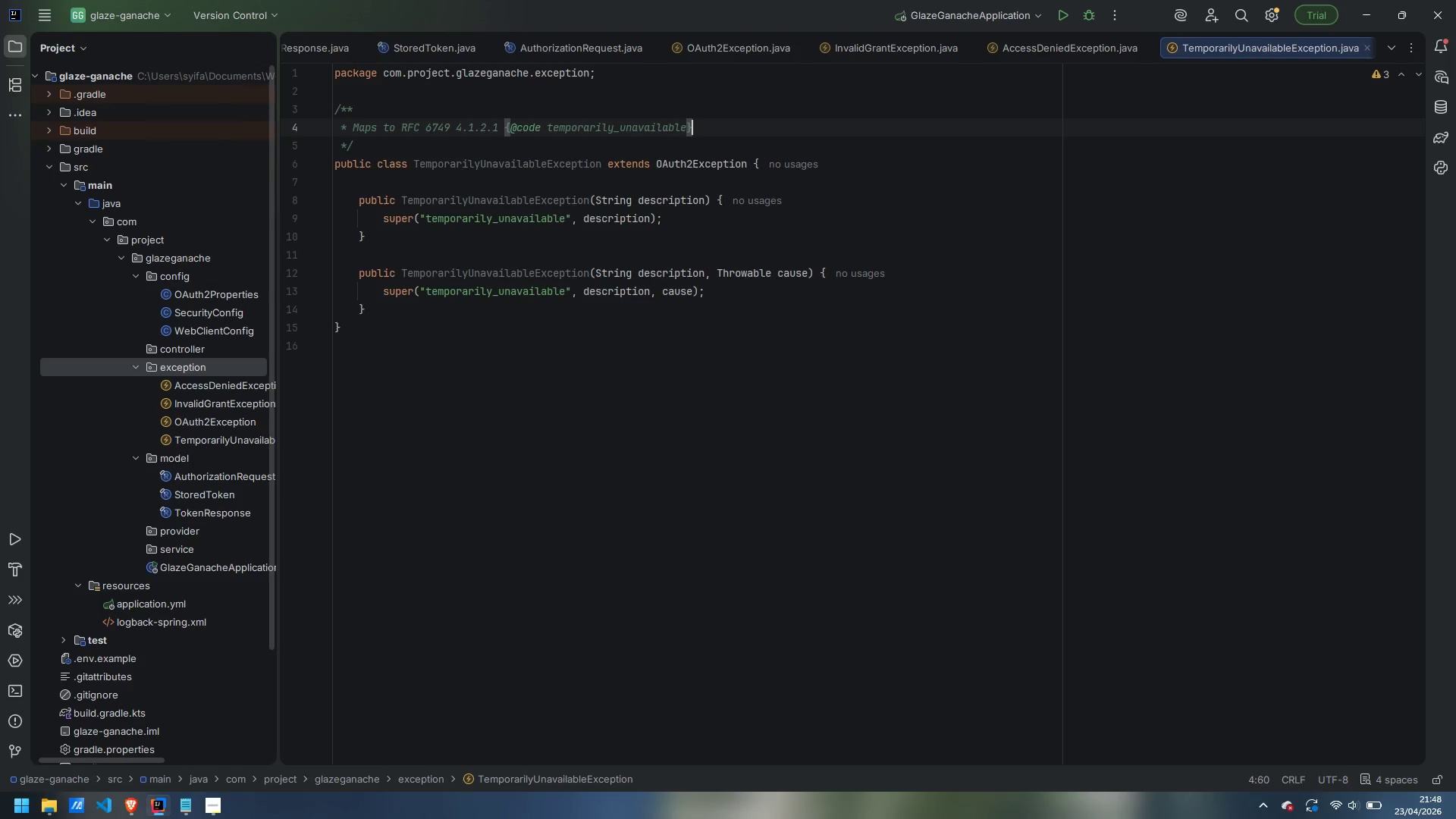 
key(Period)
 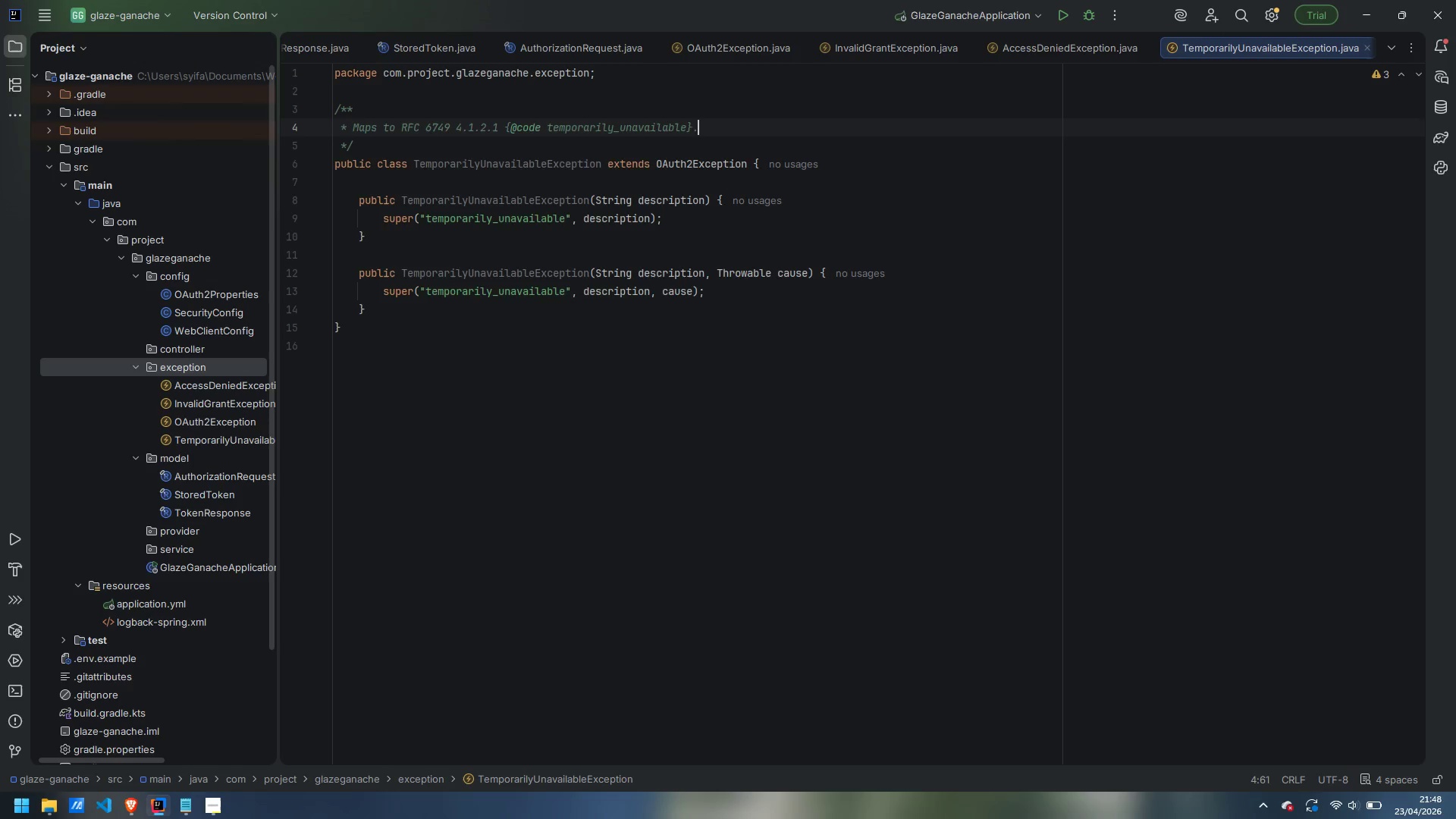 
key(Enter)
 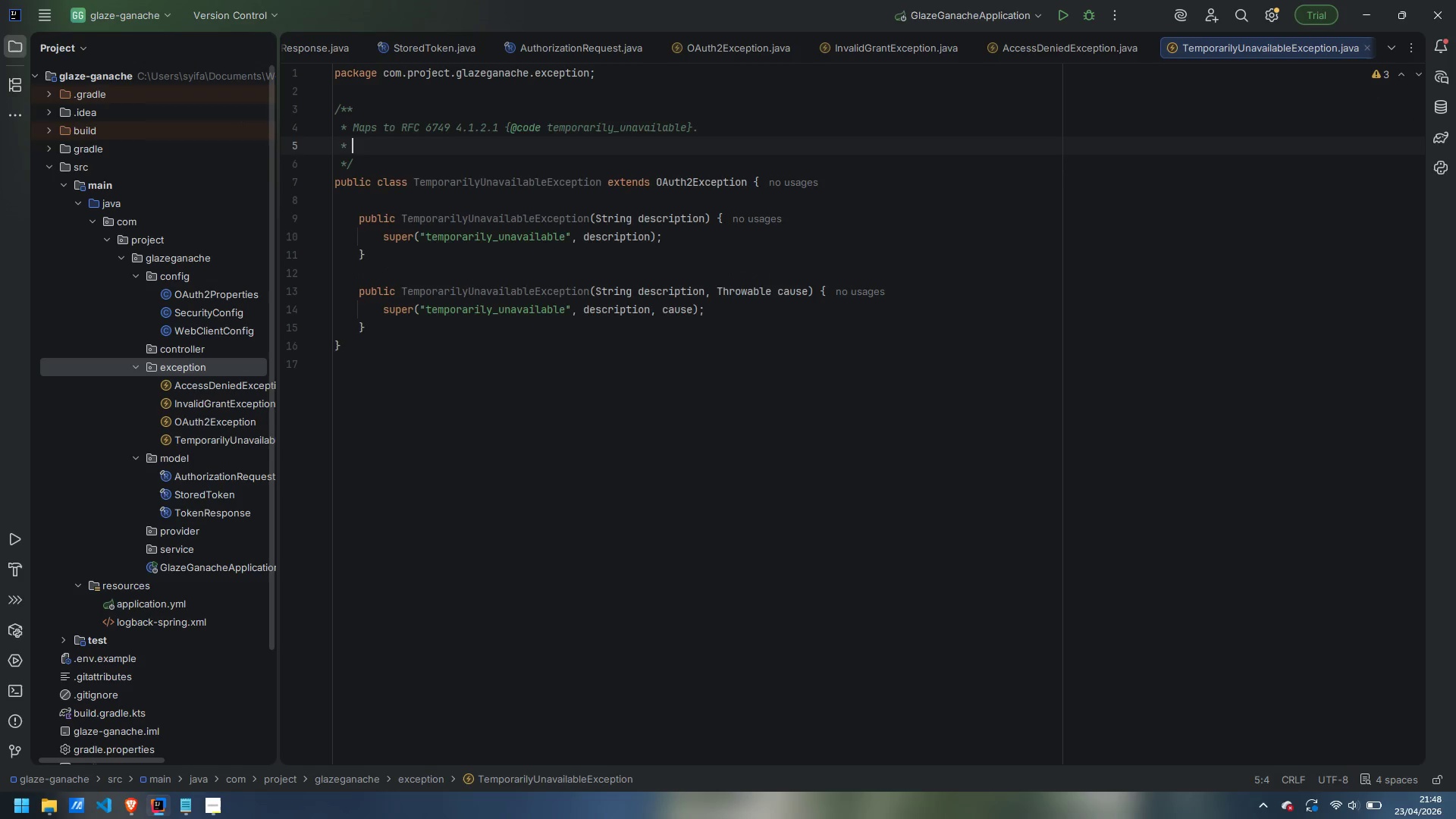 
key(Enter)
 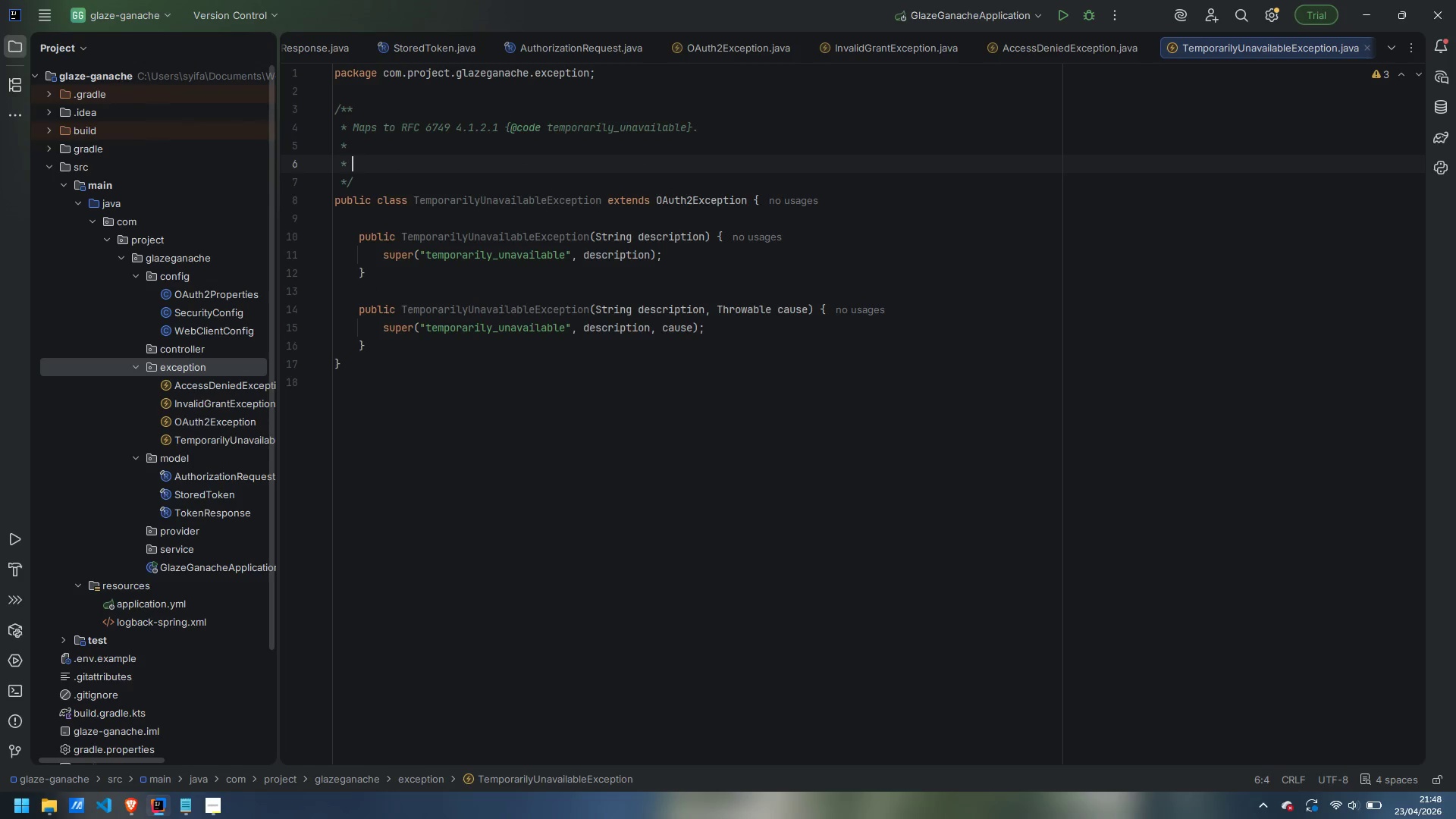 
type(<The)
 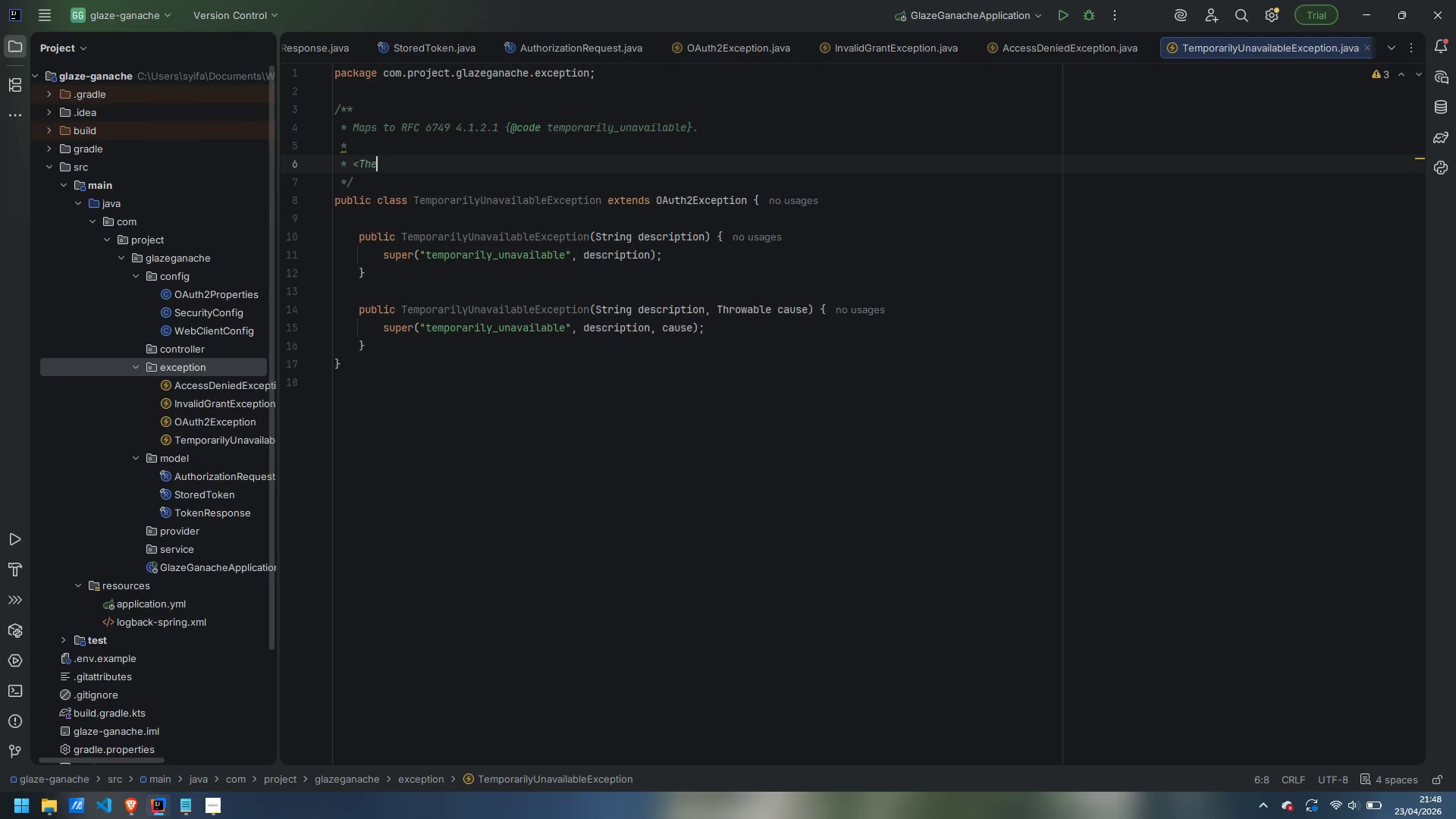 
key(Control+ControlLeft)
 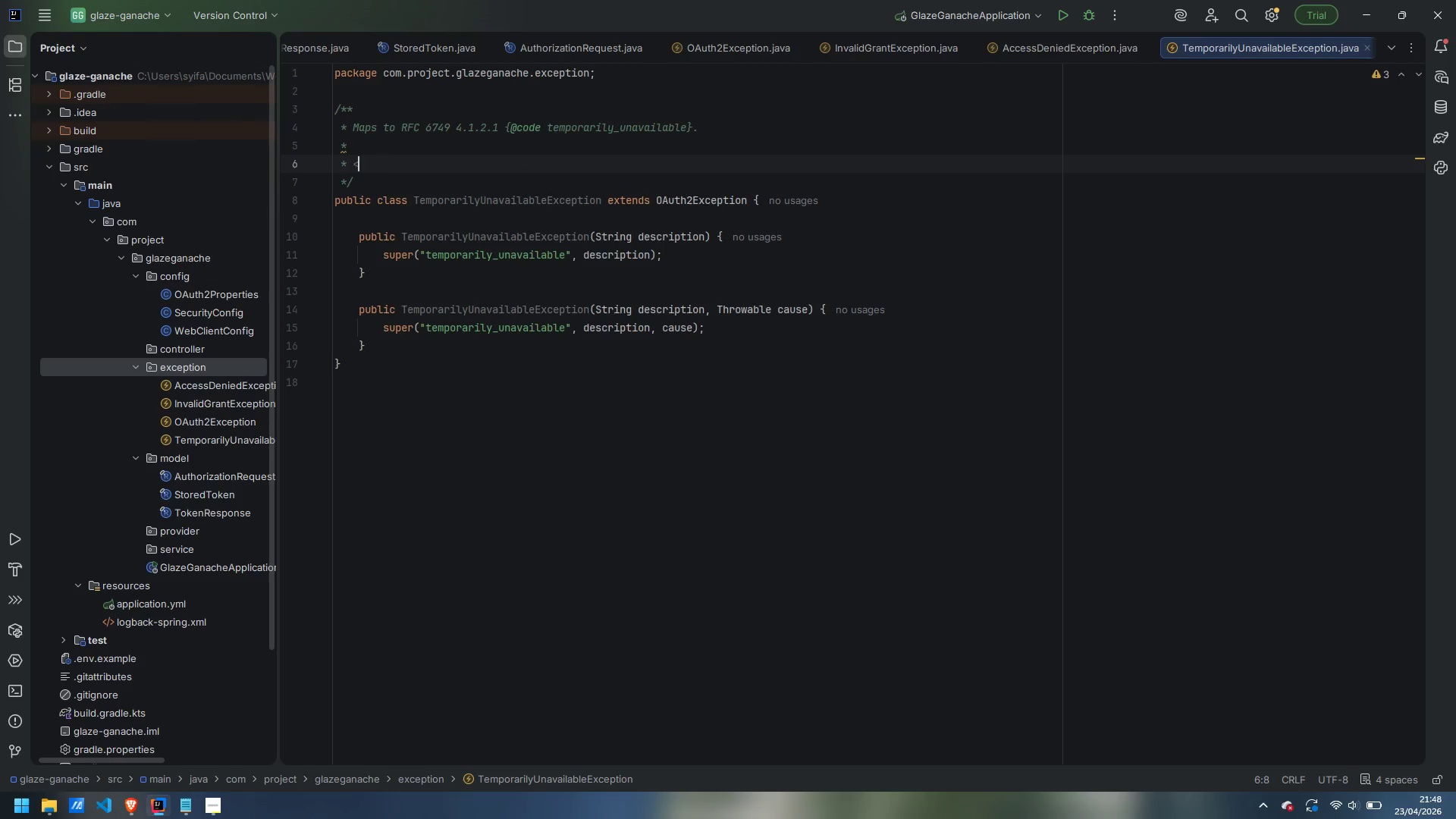 
key(Control+Backspace)
 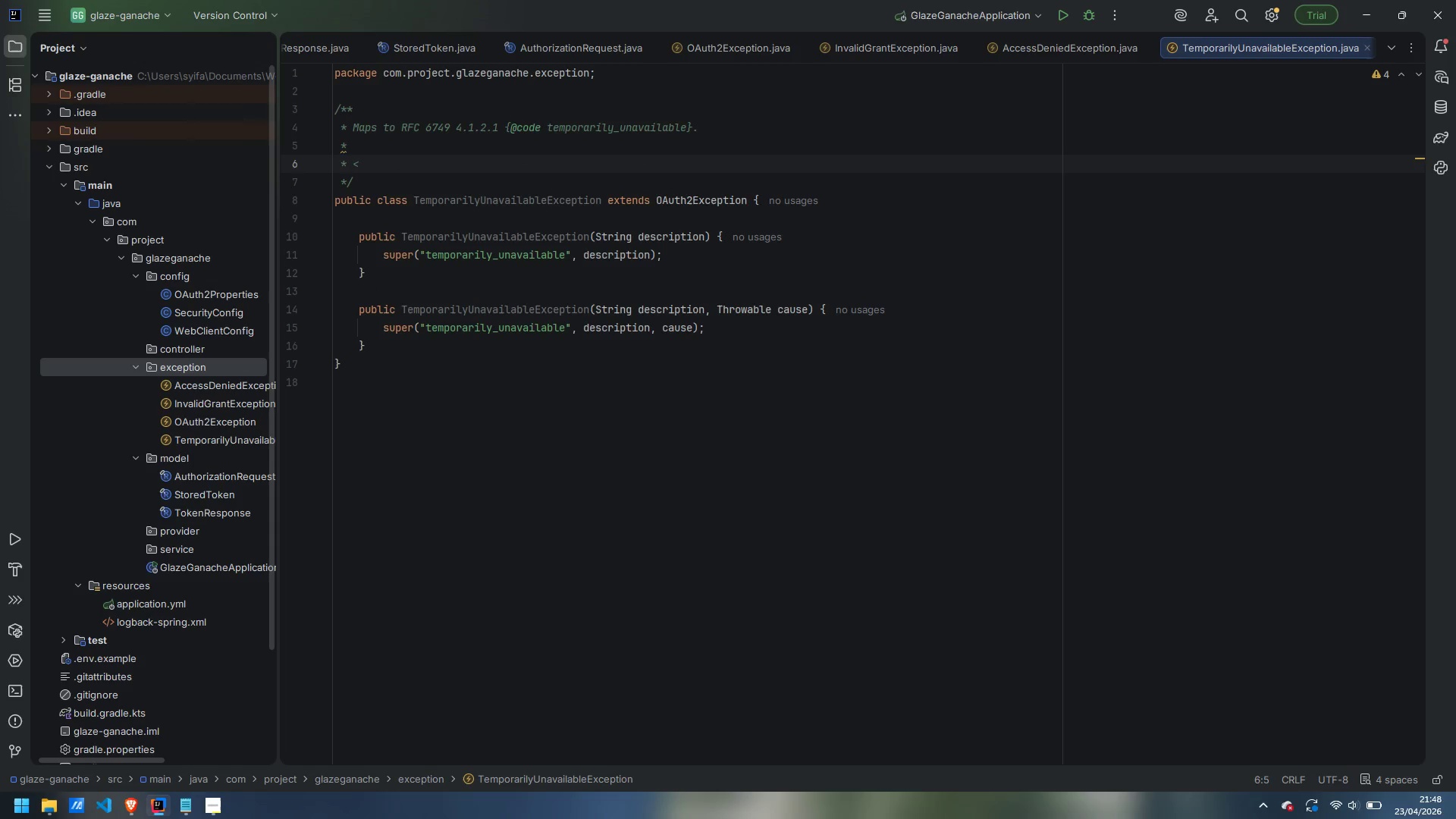 
type(p>The authorization or token endpoint is req)
key(Backspace)
type(achan;l)
key(Backspace)
key(Backspace)
key(Backspace)
type(ble but is tr)
key(Backspace)
key(Backspace)
type(returning)
 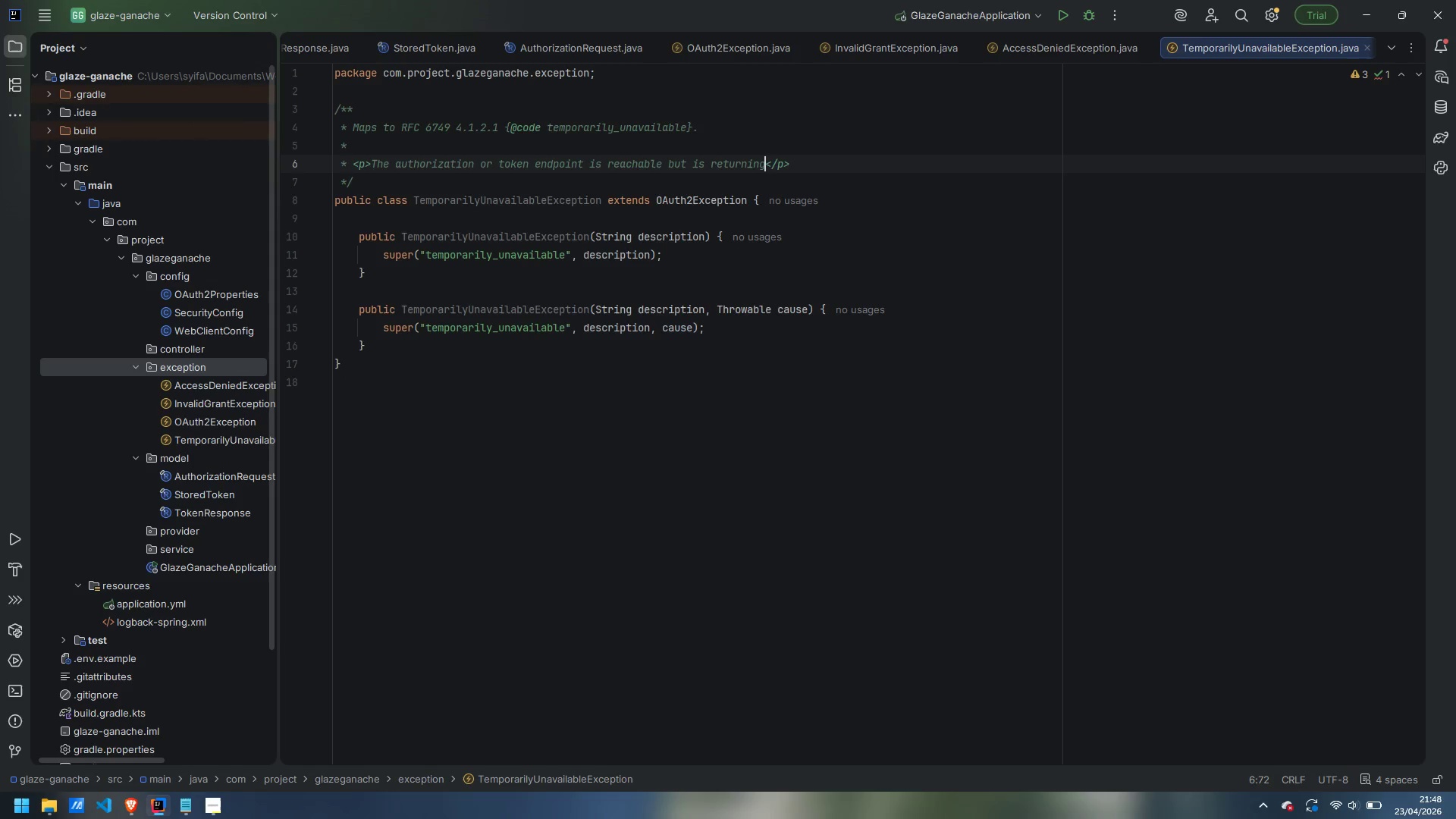 
key(Enter)
 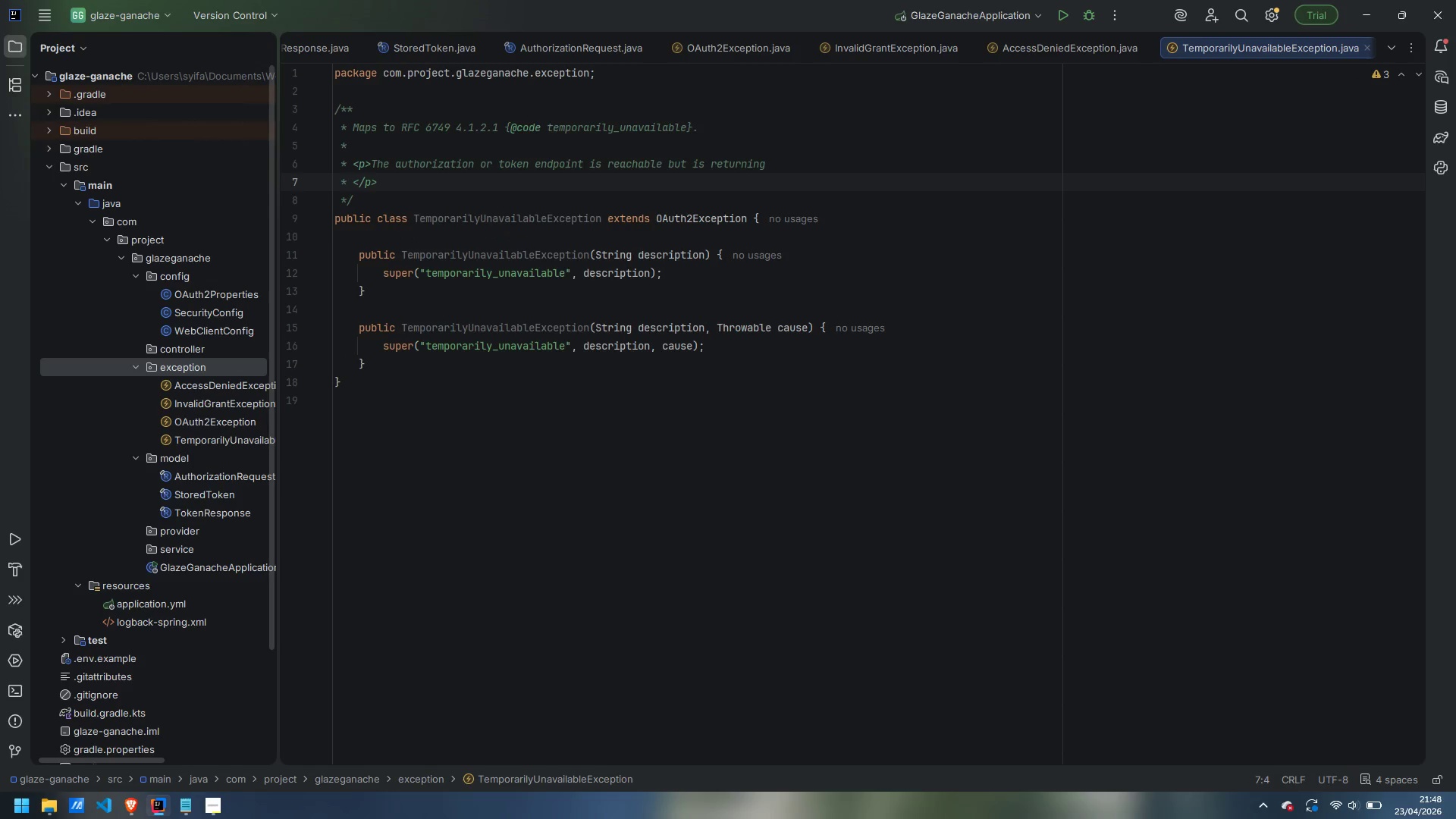 
type(5xx. We translate this to a user-fronme)
key(Backspace)
key(Backspace)
key(Backspace)
key(Backspace)
type(iendly "please retry in a moment")
 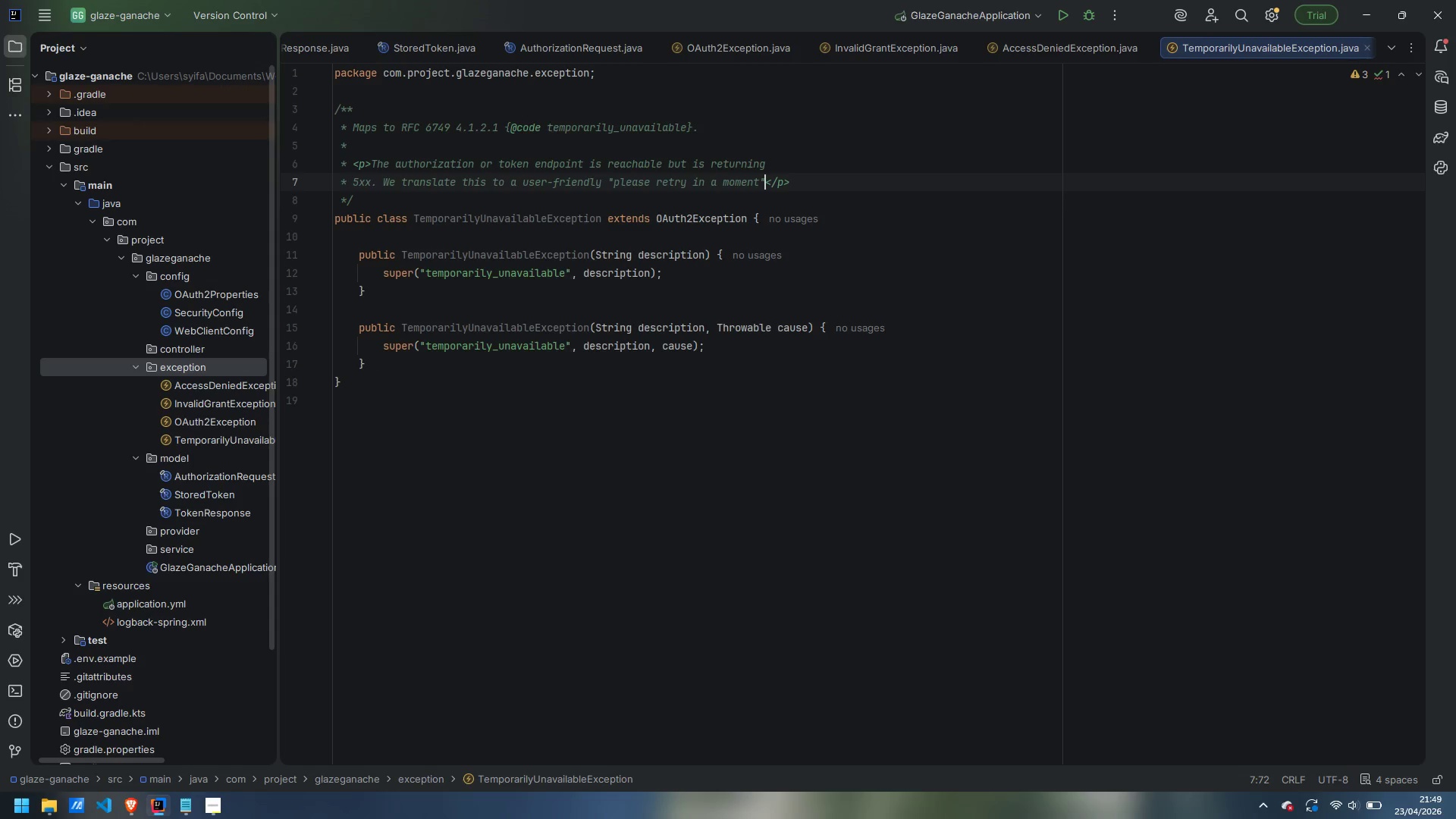 
key(Enter)
 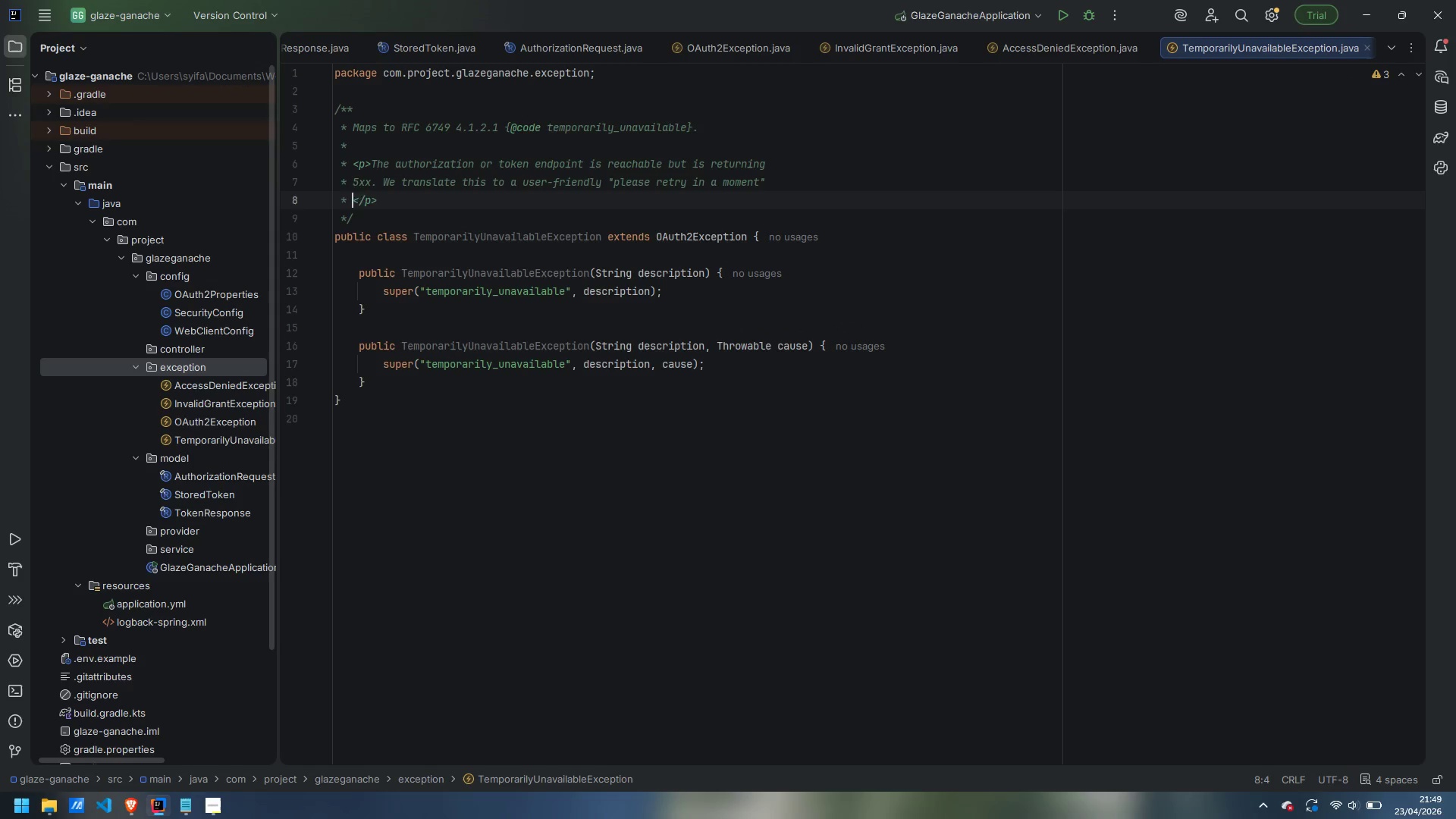 
type(message rather than propar)
key(Backspace)
type(gating a tack )
 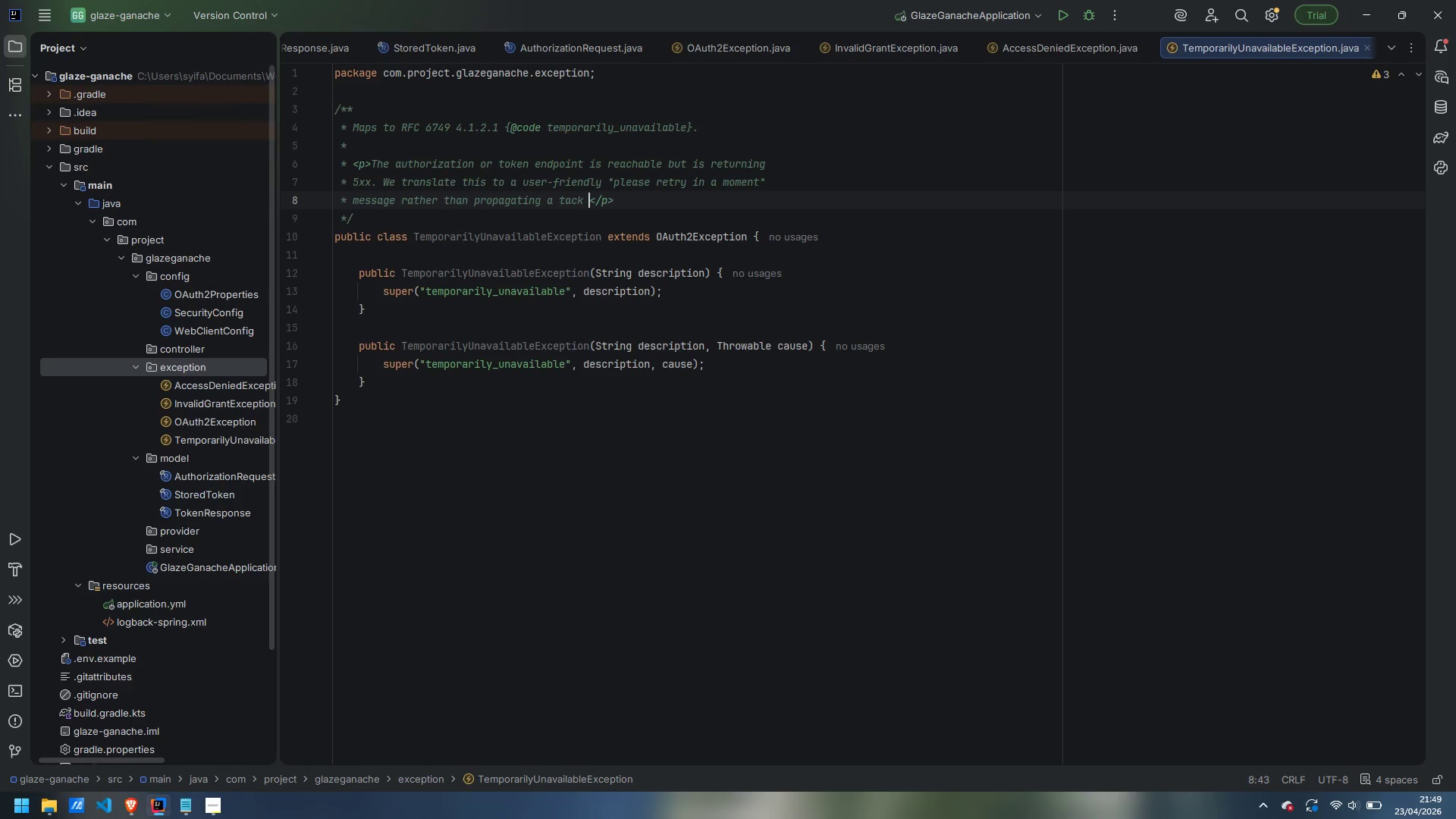 
key(Control+ArrowLeft)
 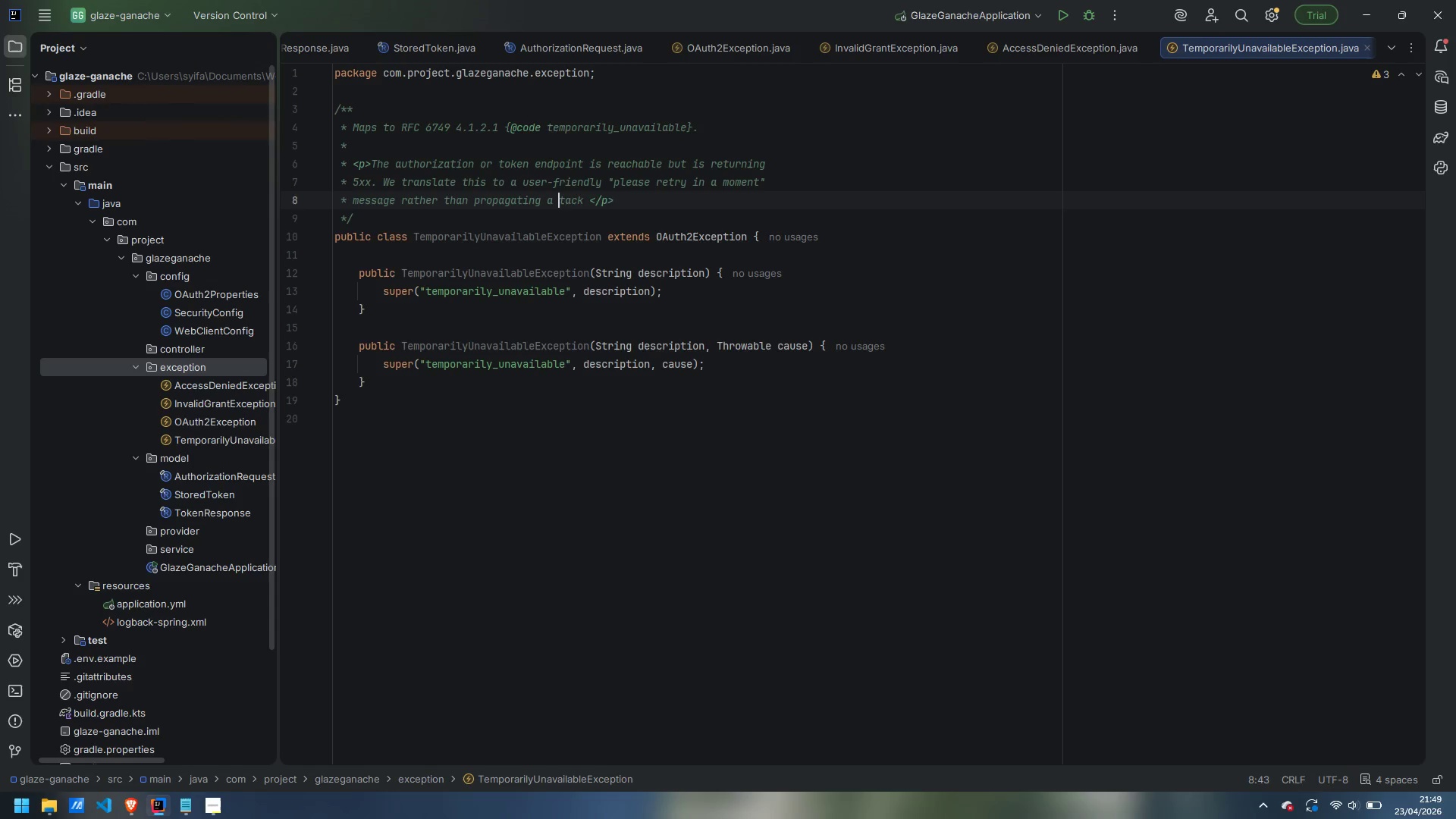 
key(S)
 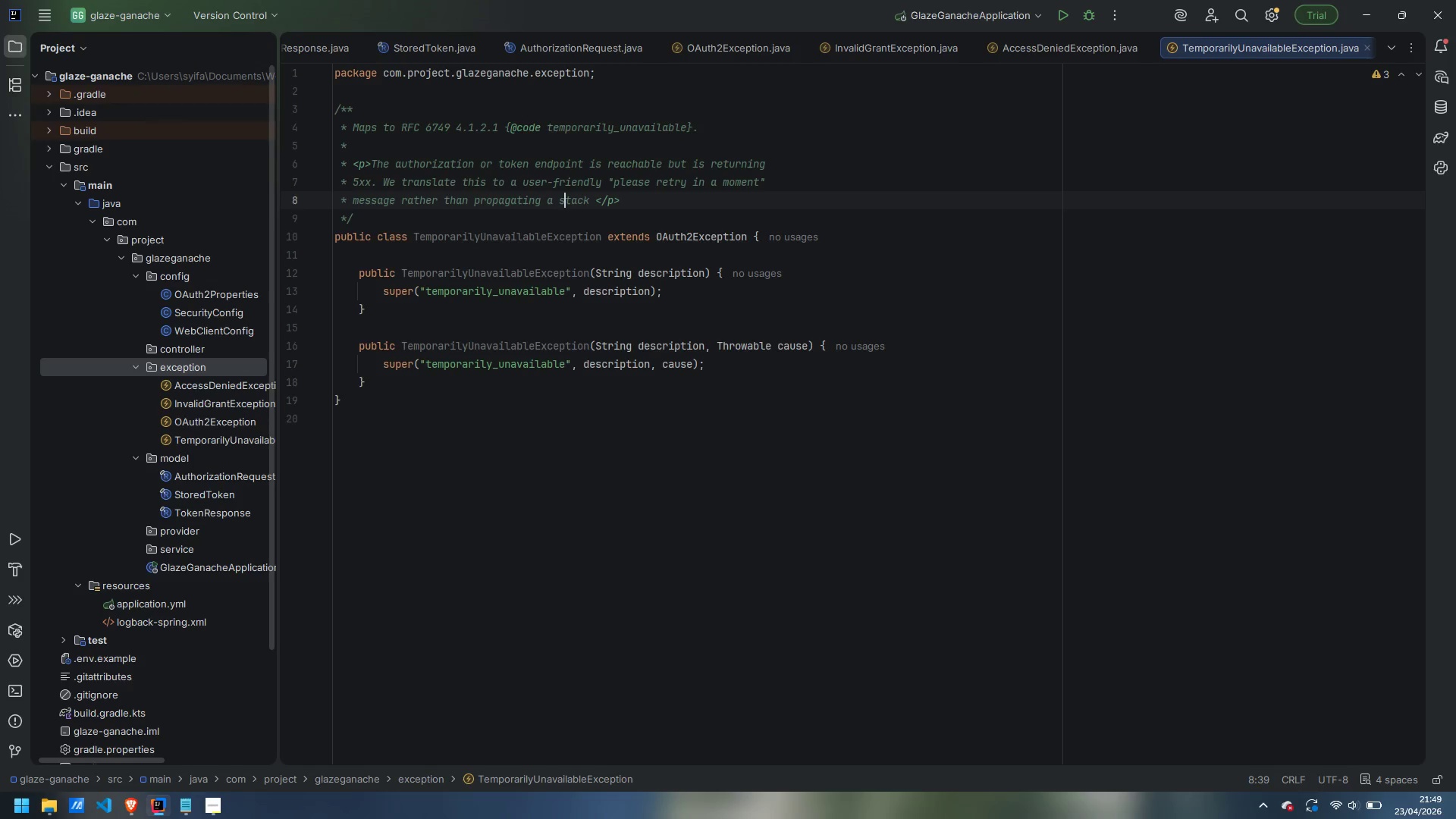 
key(Control+ControlLeft)
 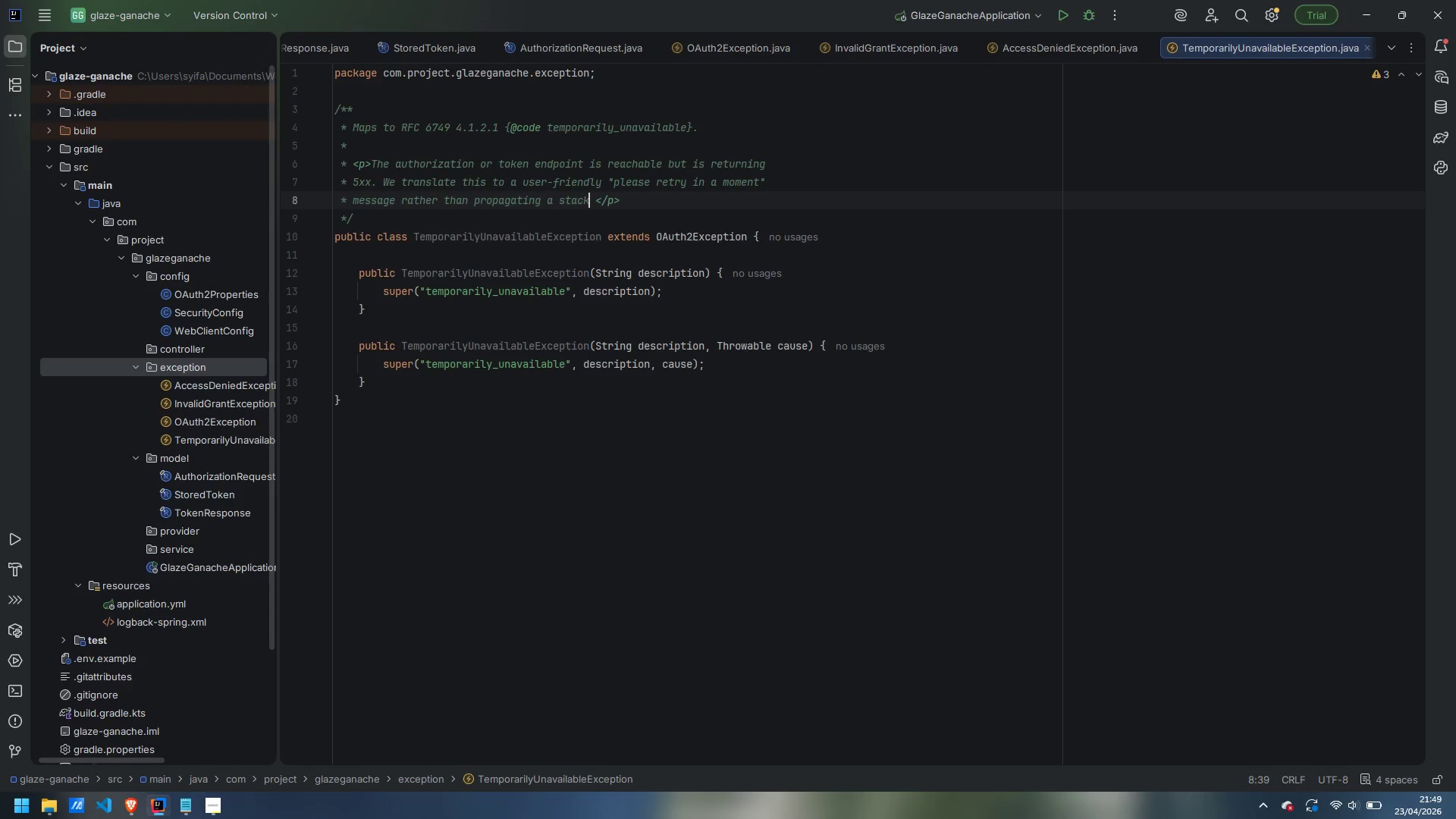 
key(Control+ArrowRight)
 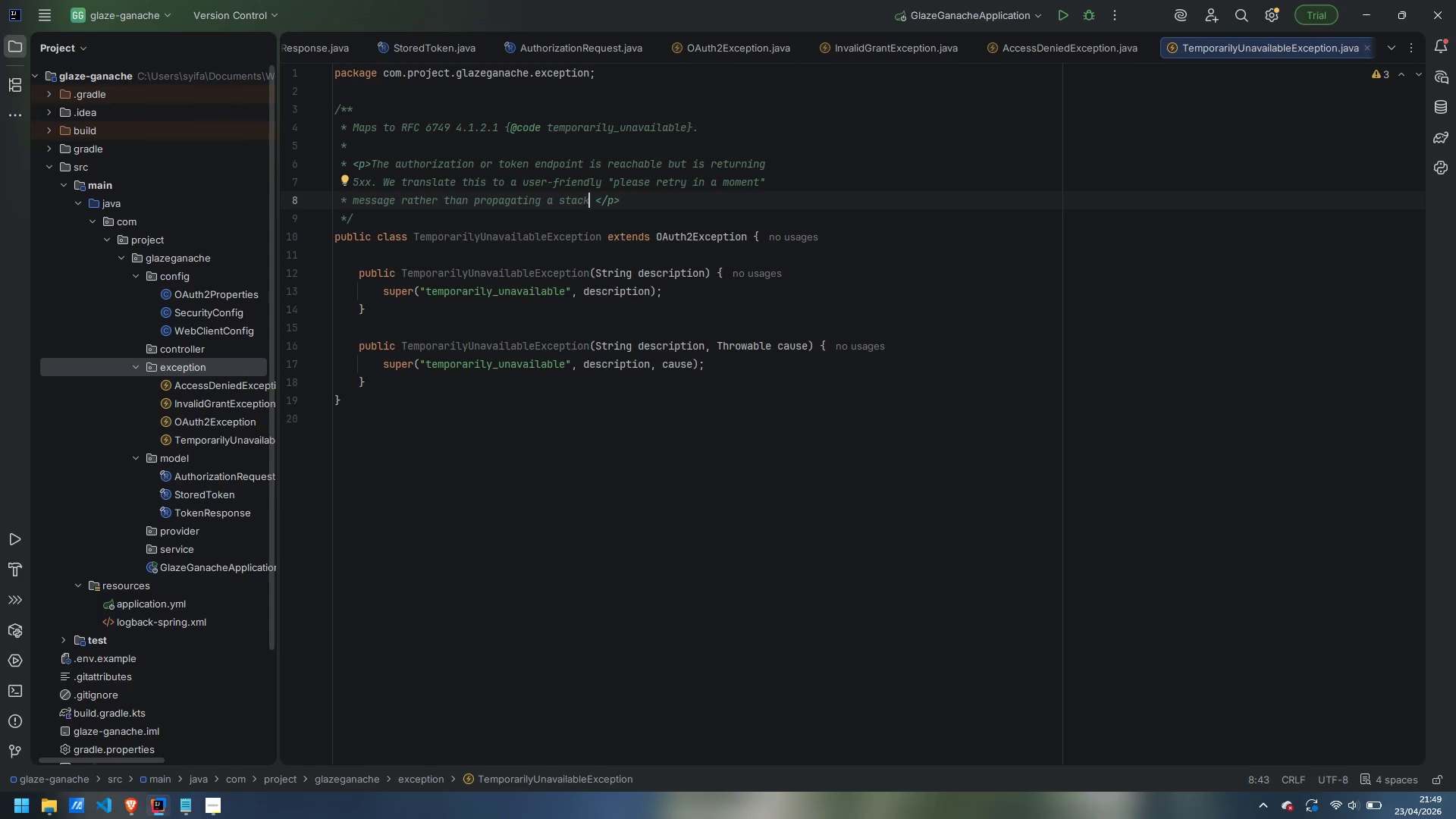 
key(ArrowRight)
 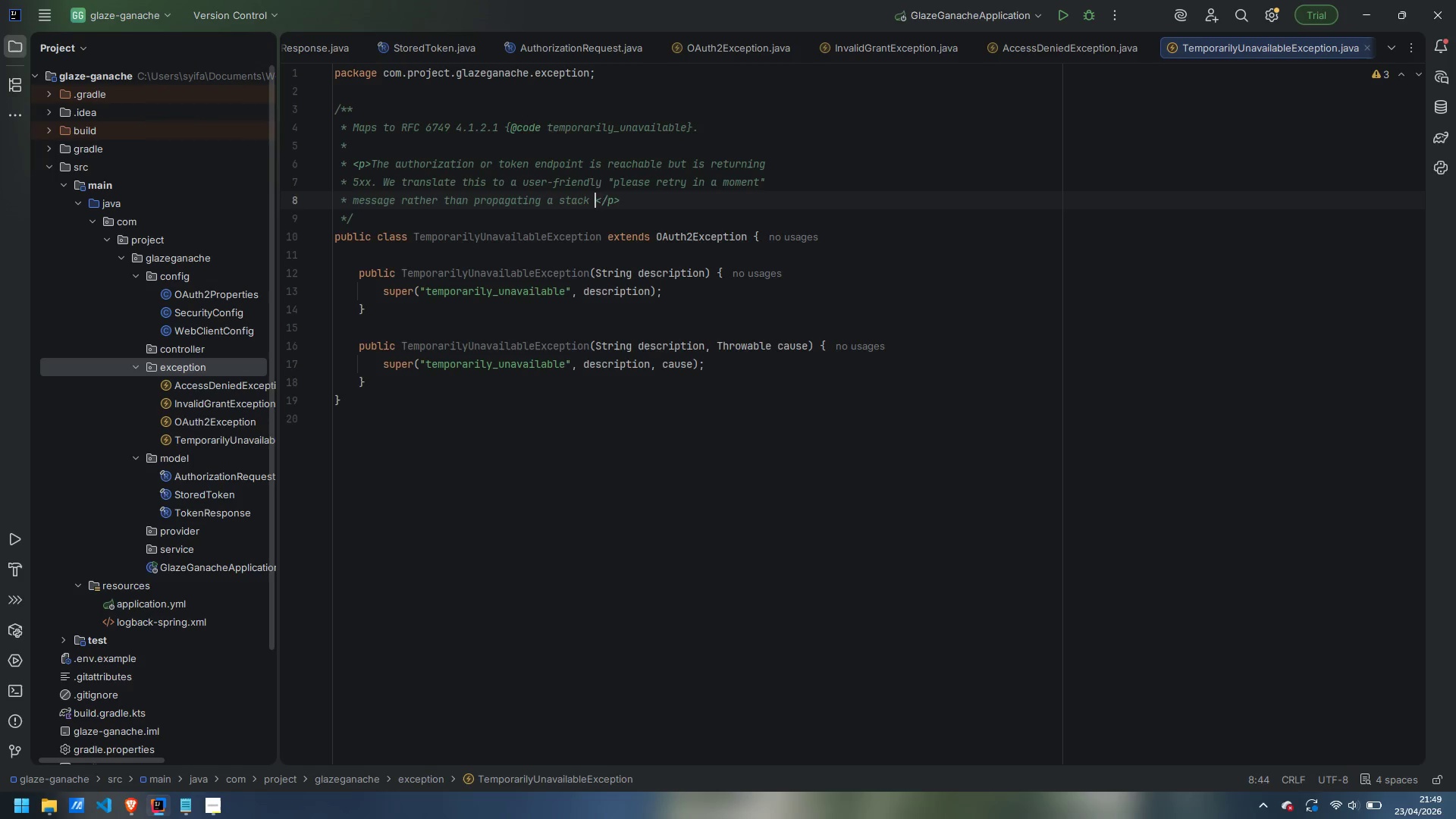 
type(trace to the dashar)
key(Backspace)
key(Backspace)
type(board.)
 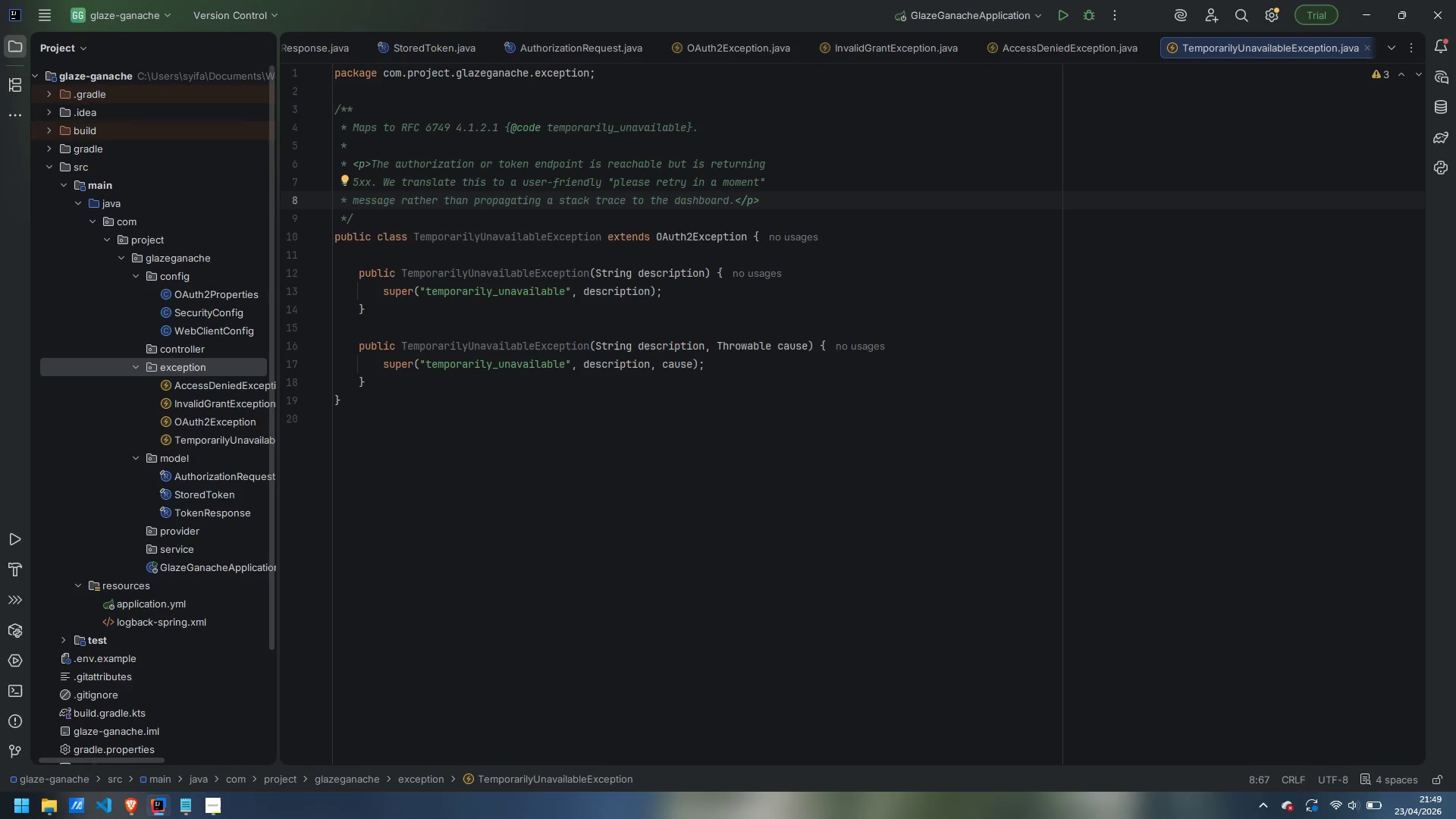 
key(Control+ArrowRight)
 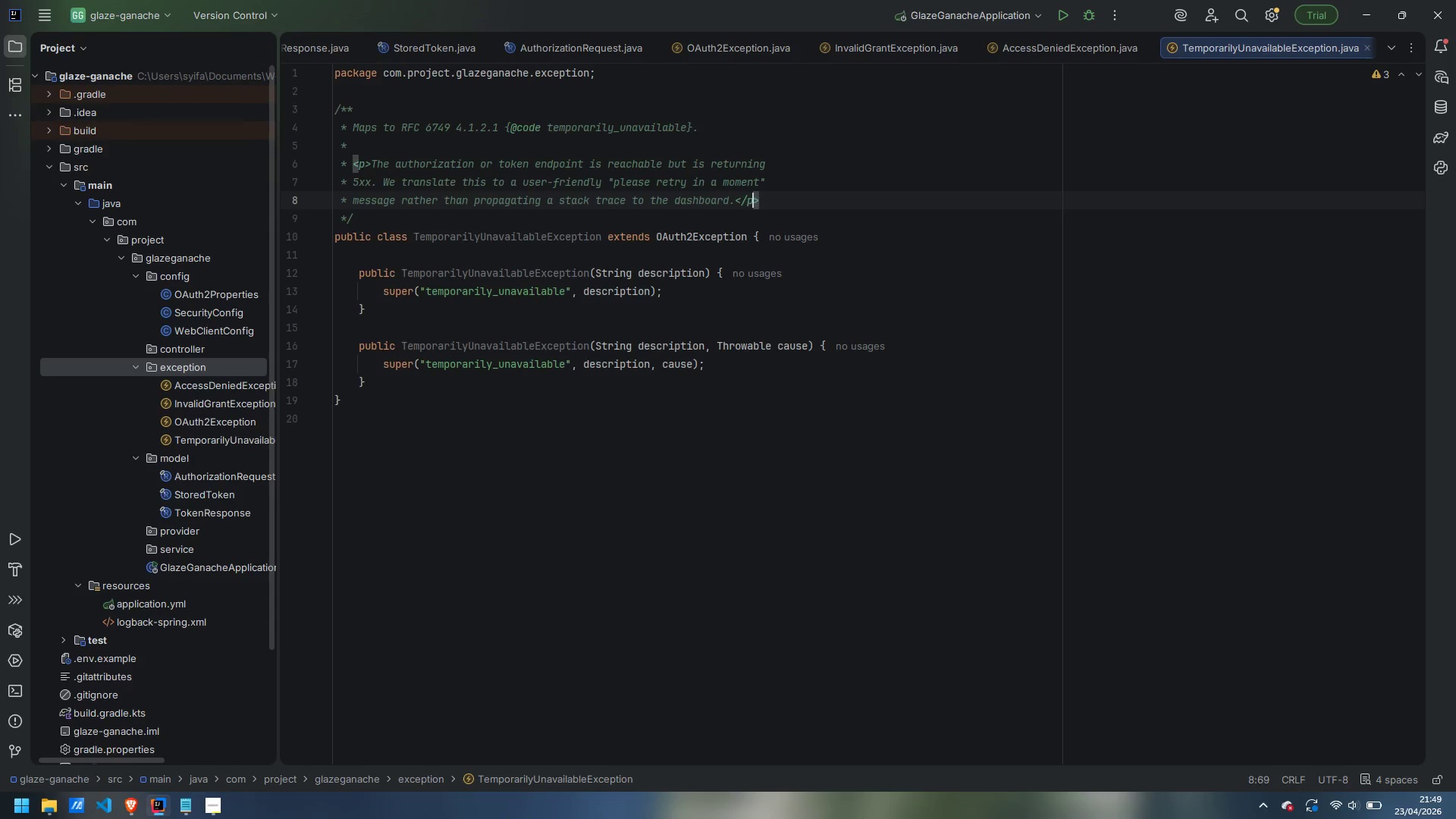 
key(Control+ArrowRight)
 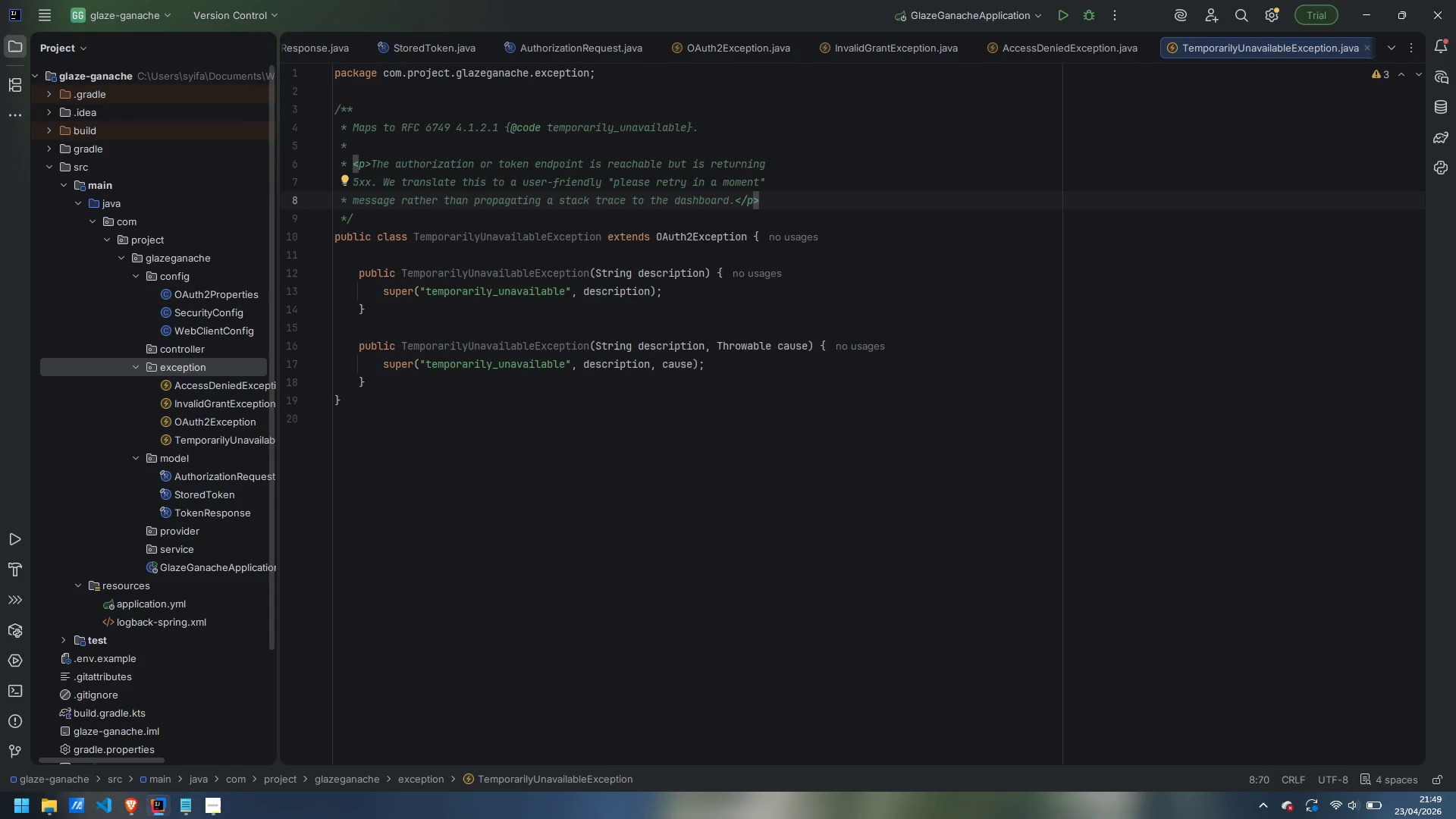 
key(ArrowDown)
 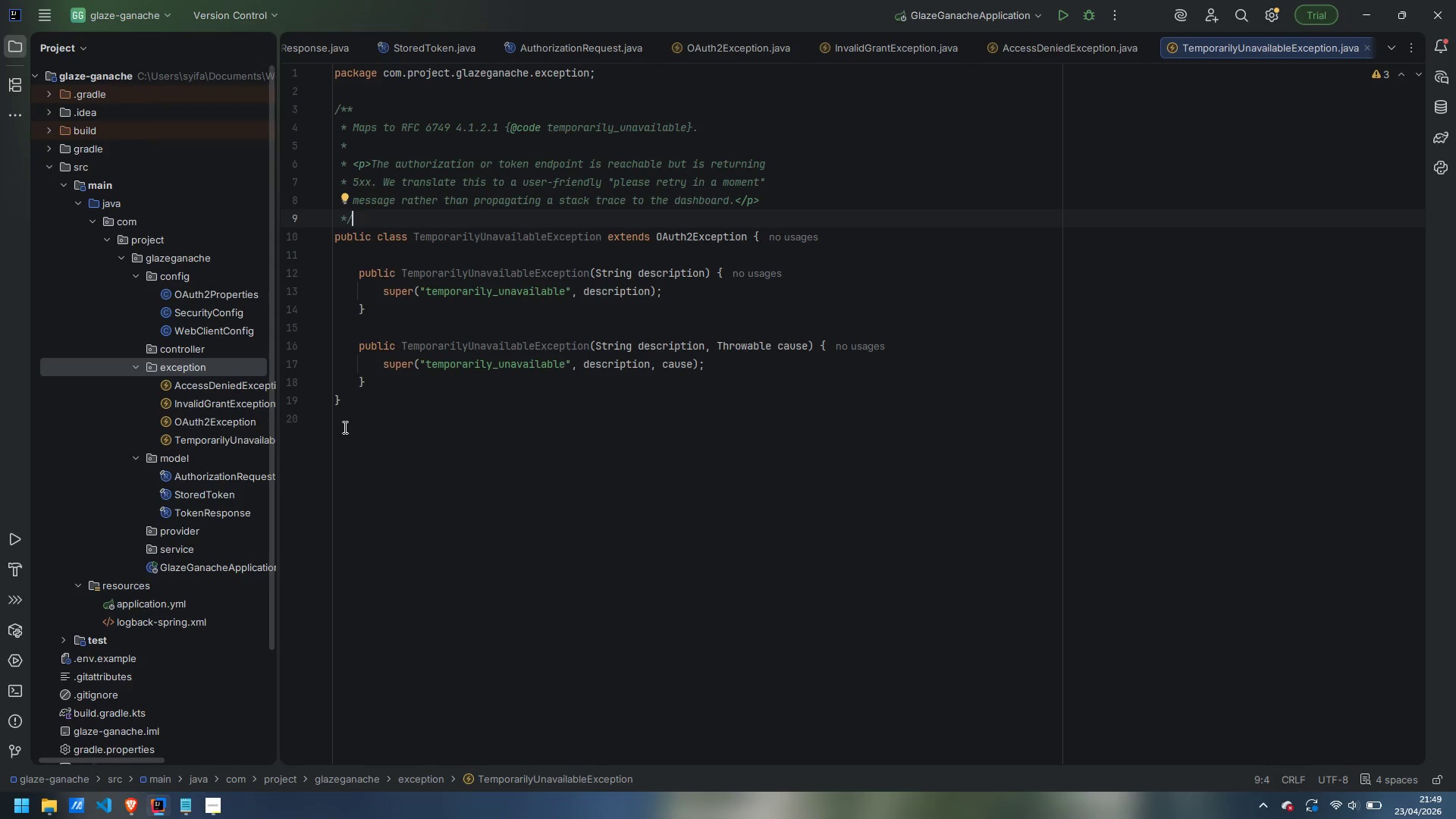 
scroll: coordinate [579, 423], scroll_direction: up, amount: 5.0
 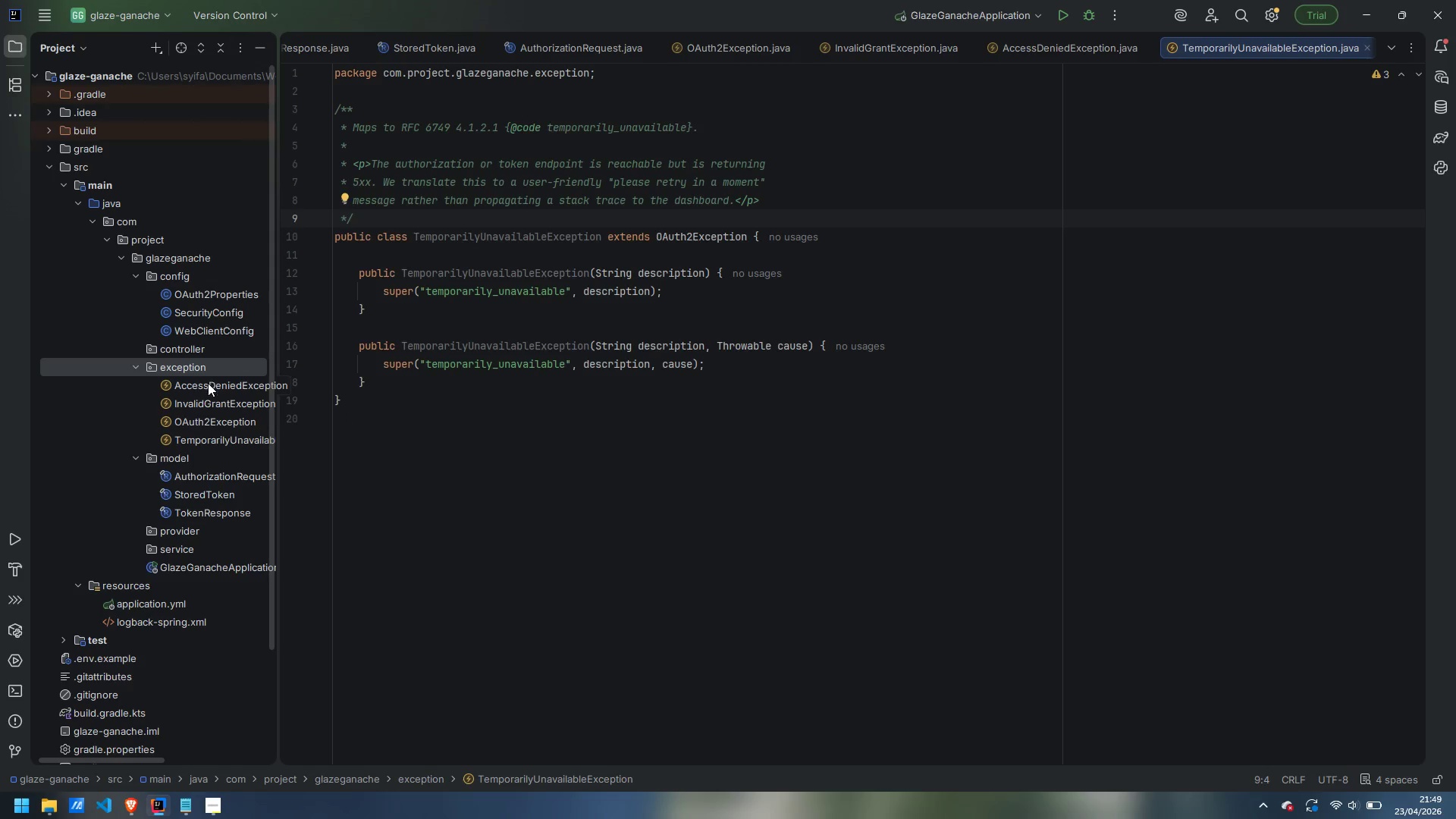 
double_click([208, 384])
 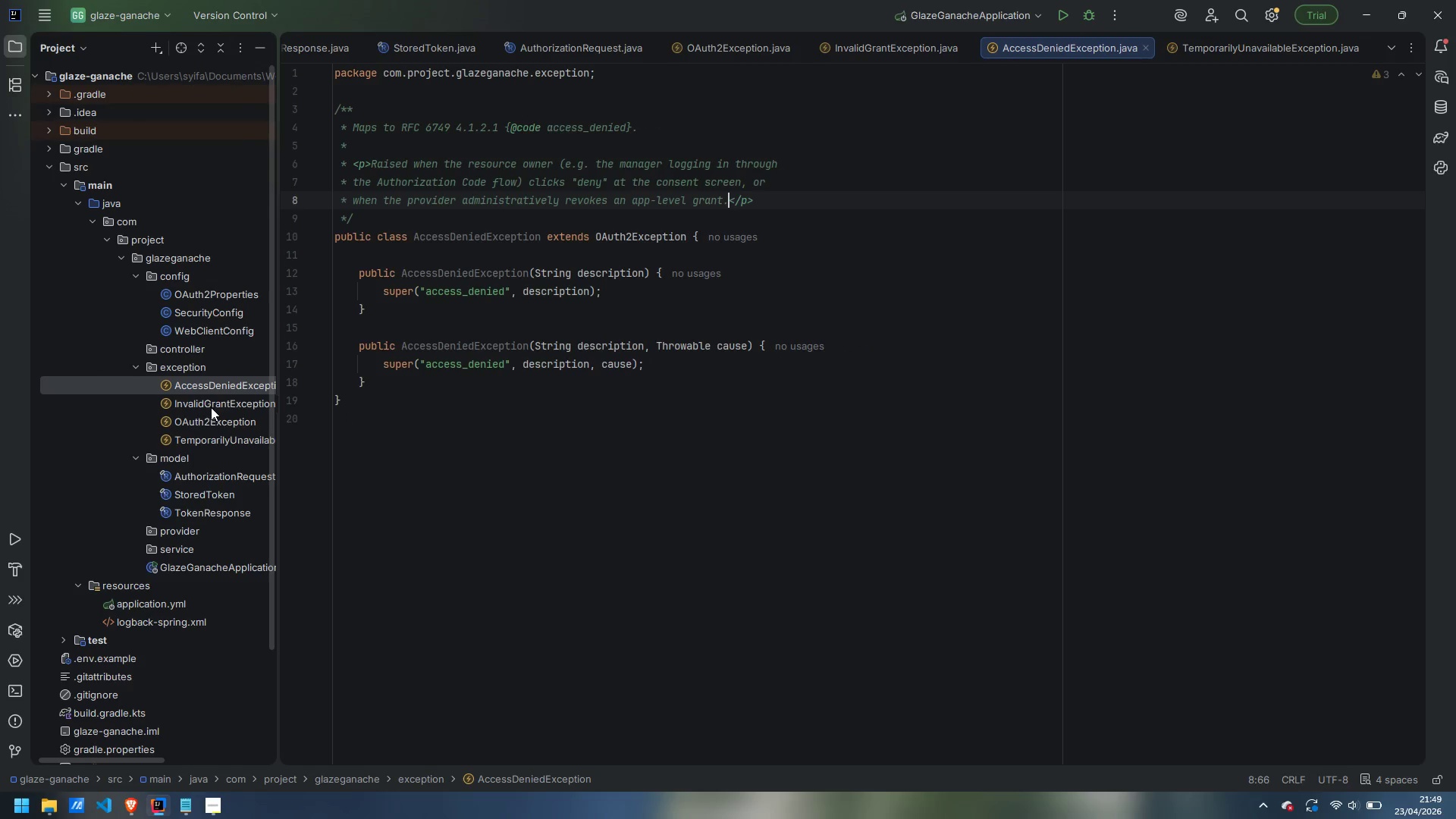 
double_click([211, 407])
 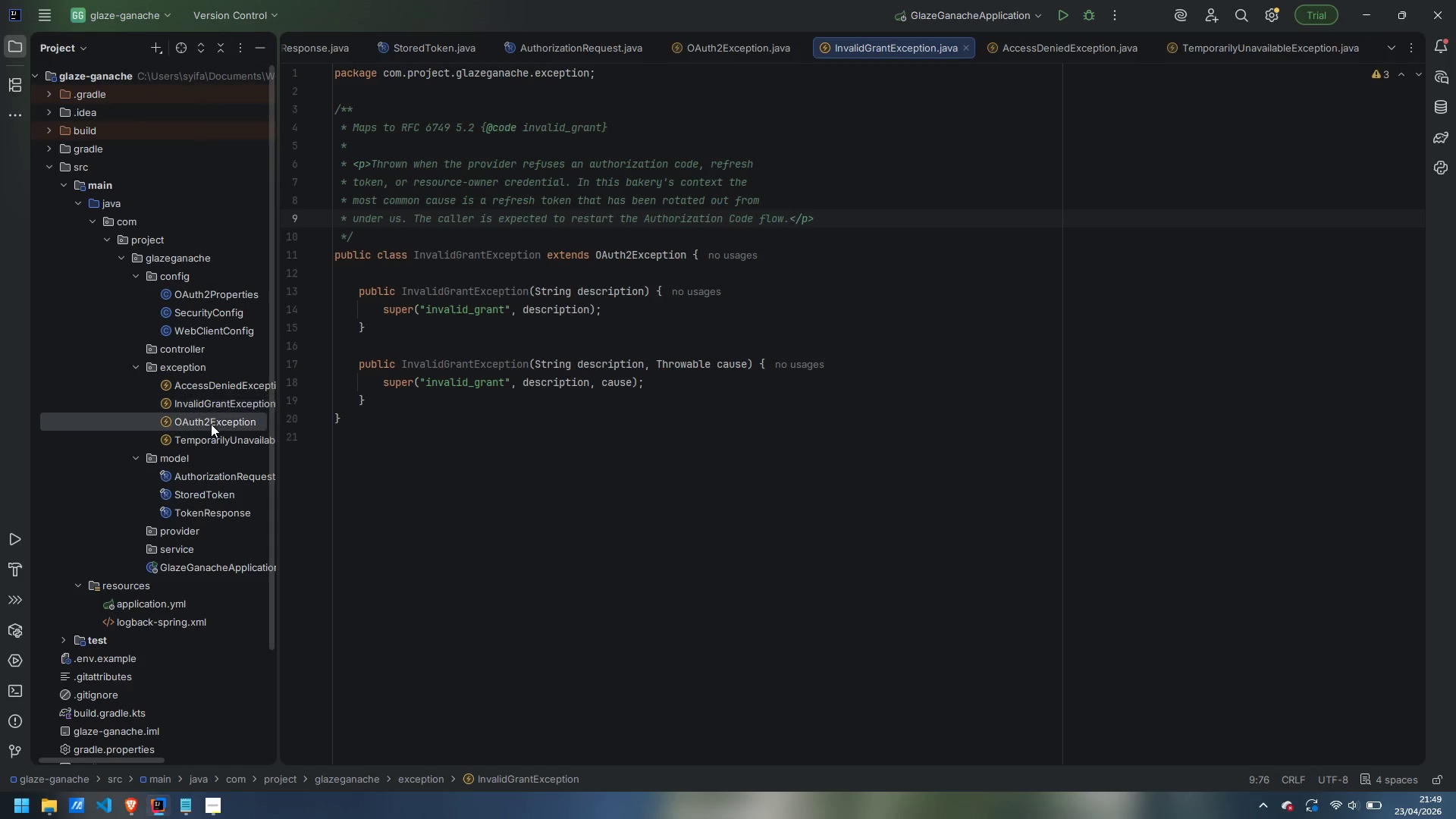 
double_click([211, 424])
 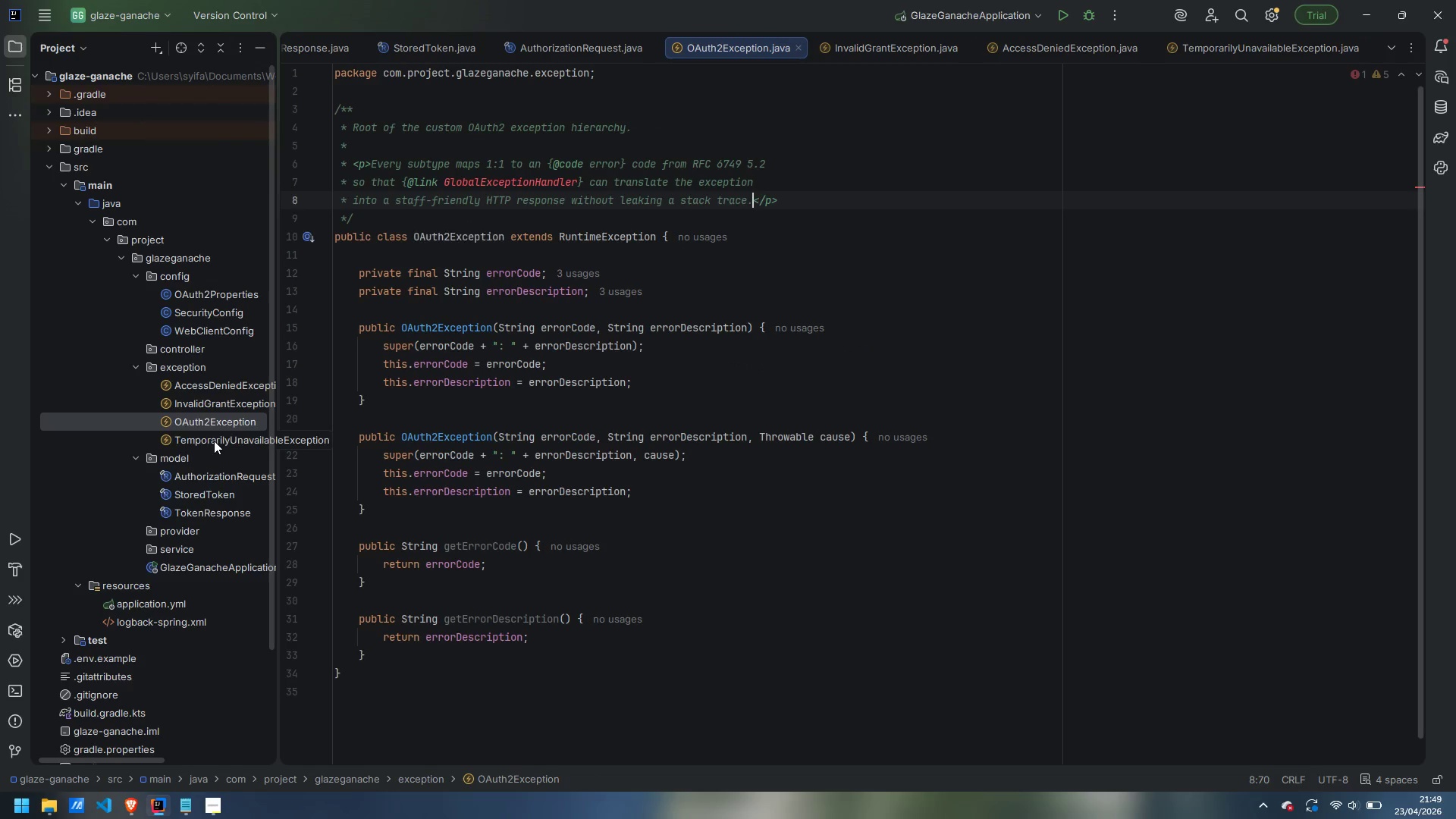 
double_click([214, 441])
 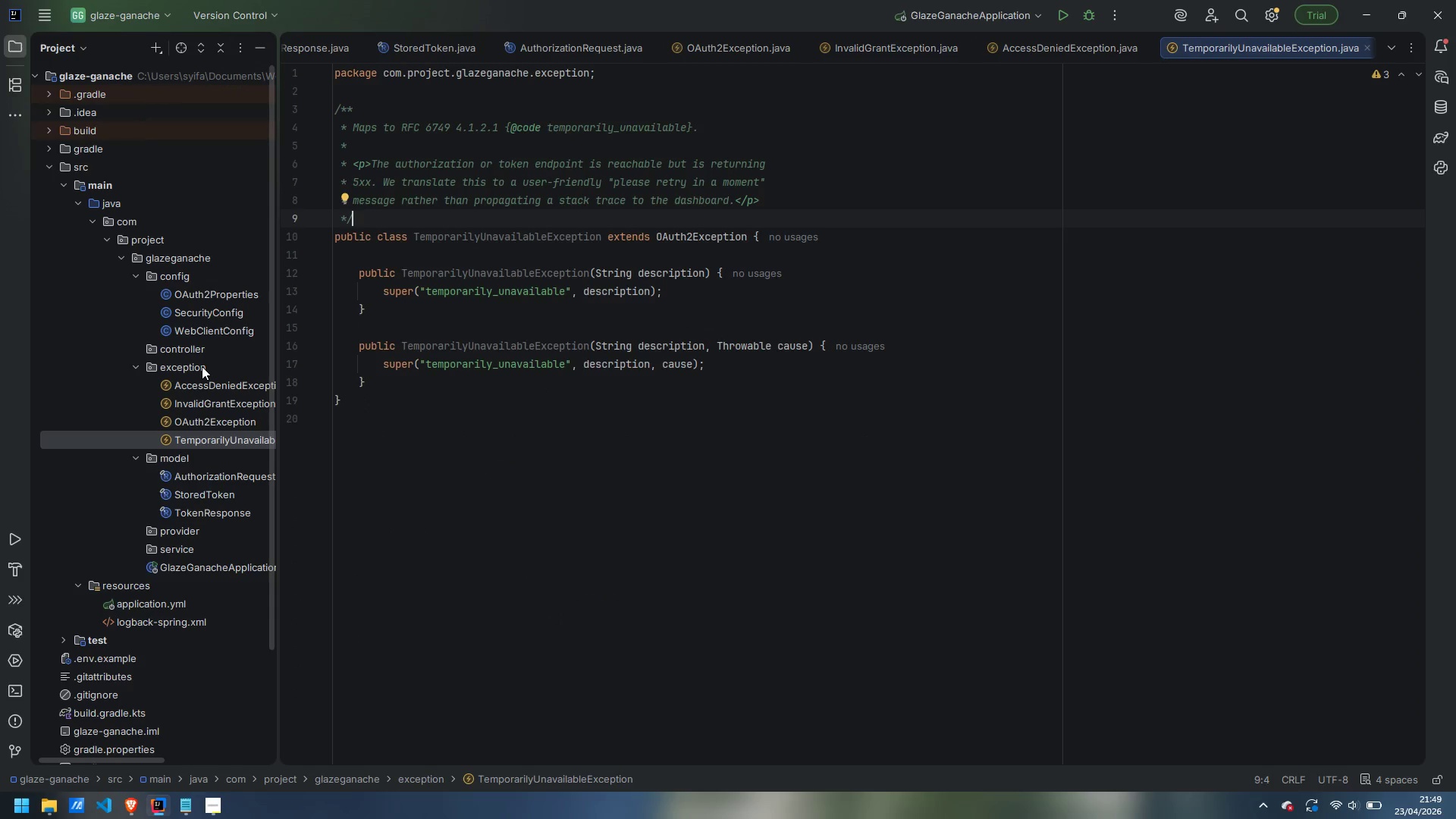 
right_click([202, 366])
 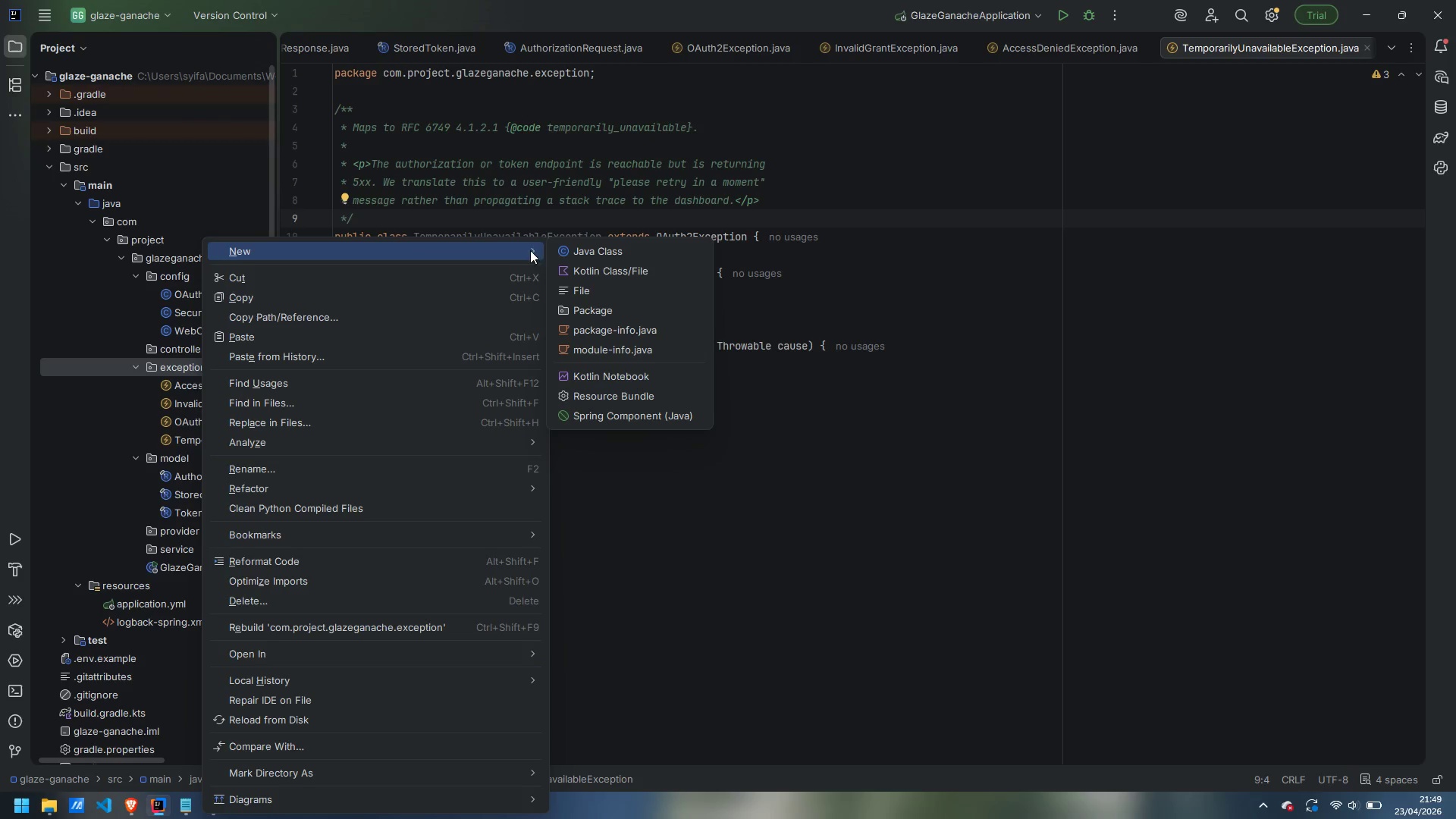 
left_click([592, 251])
 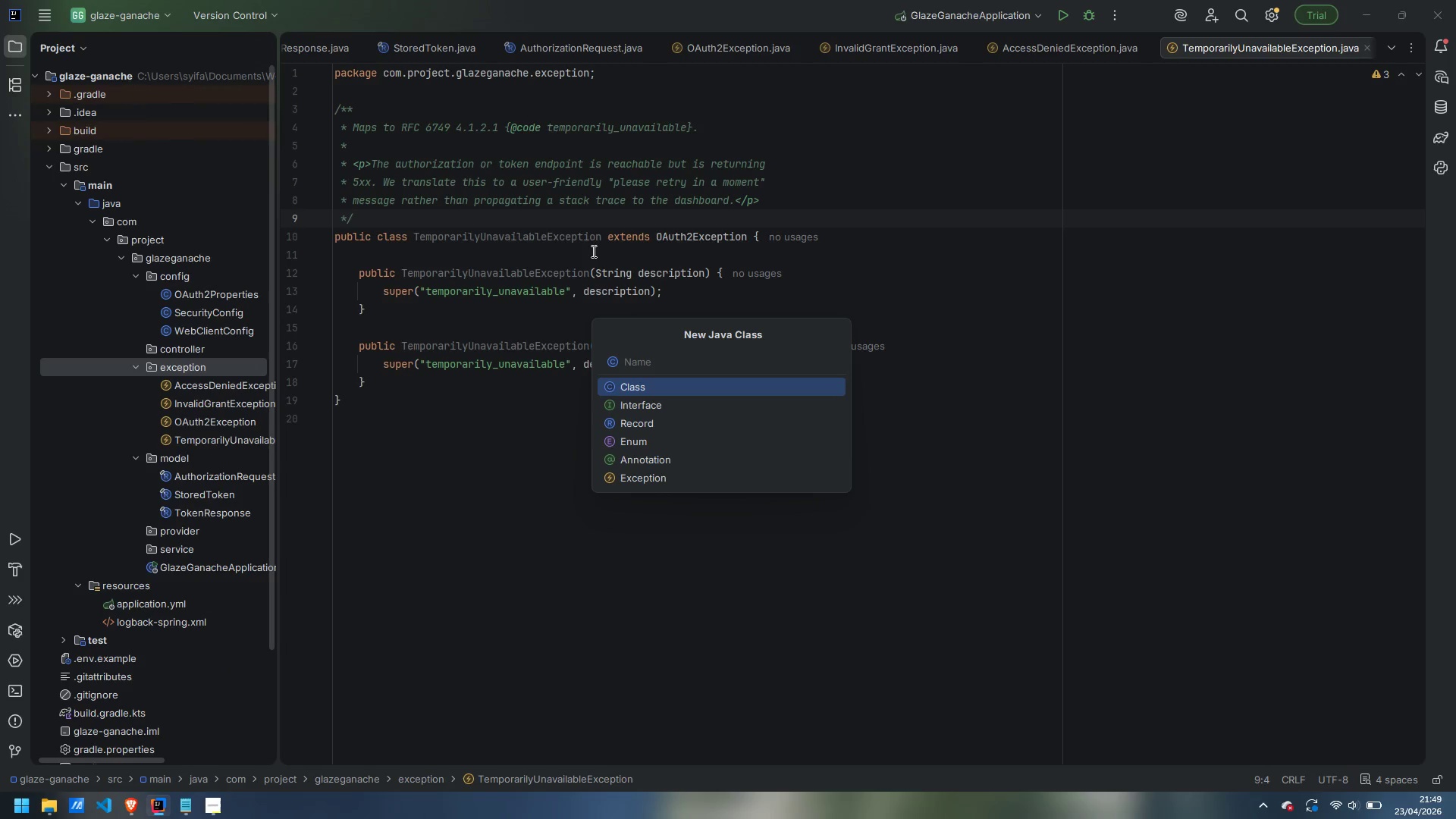 
type(GlobalExceptionHandler)
 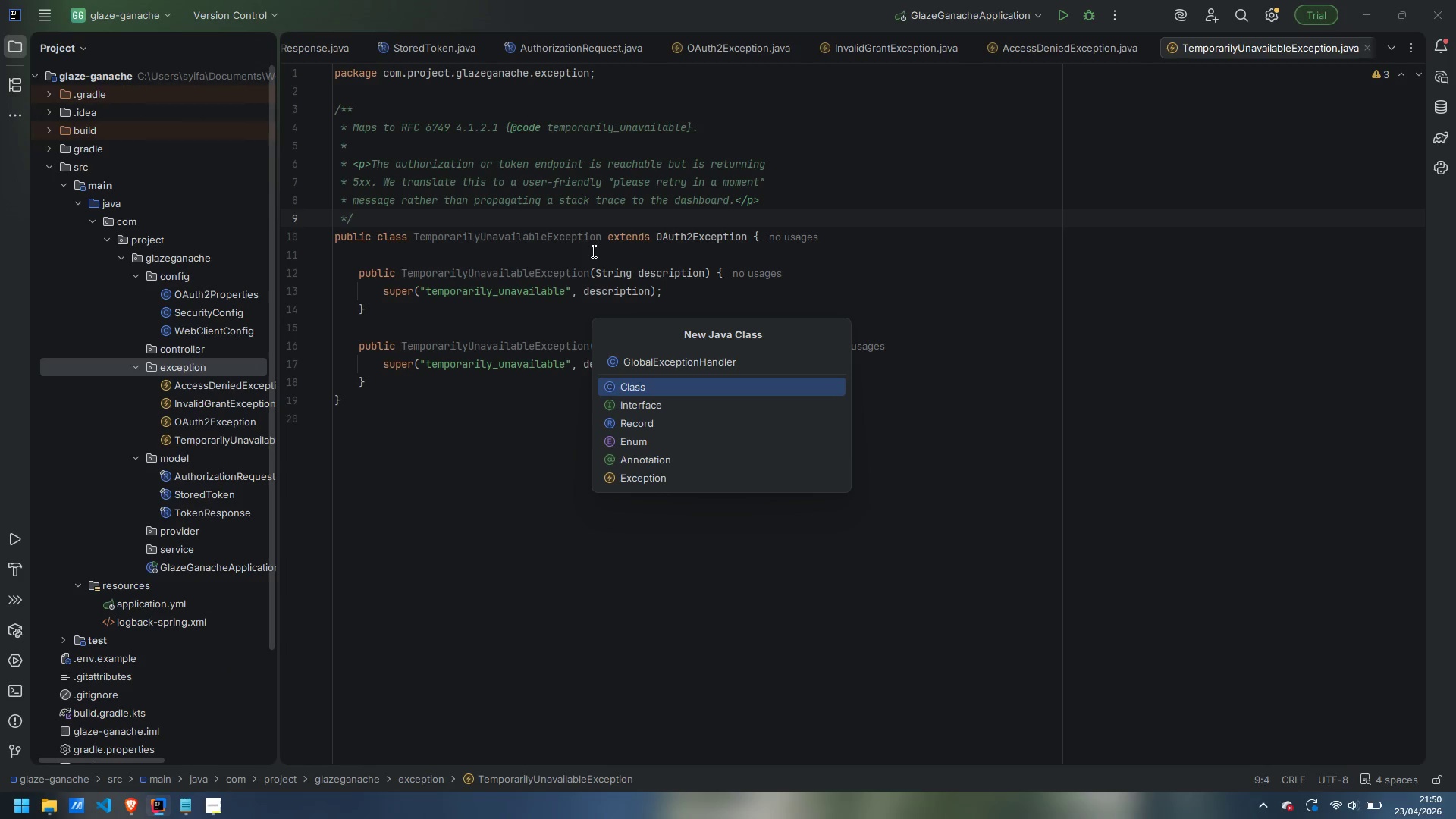 
key(Enter)
 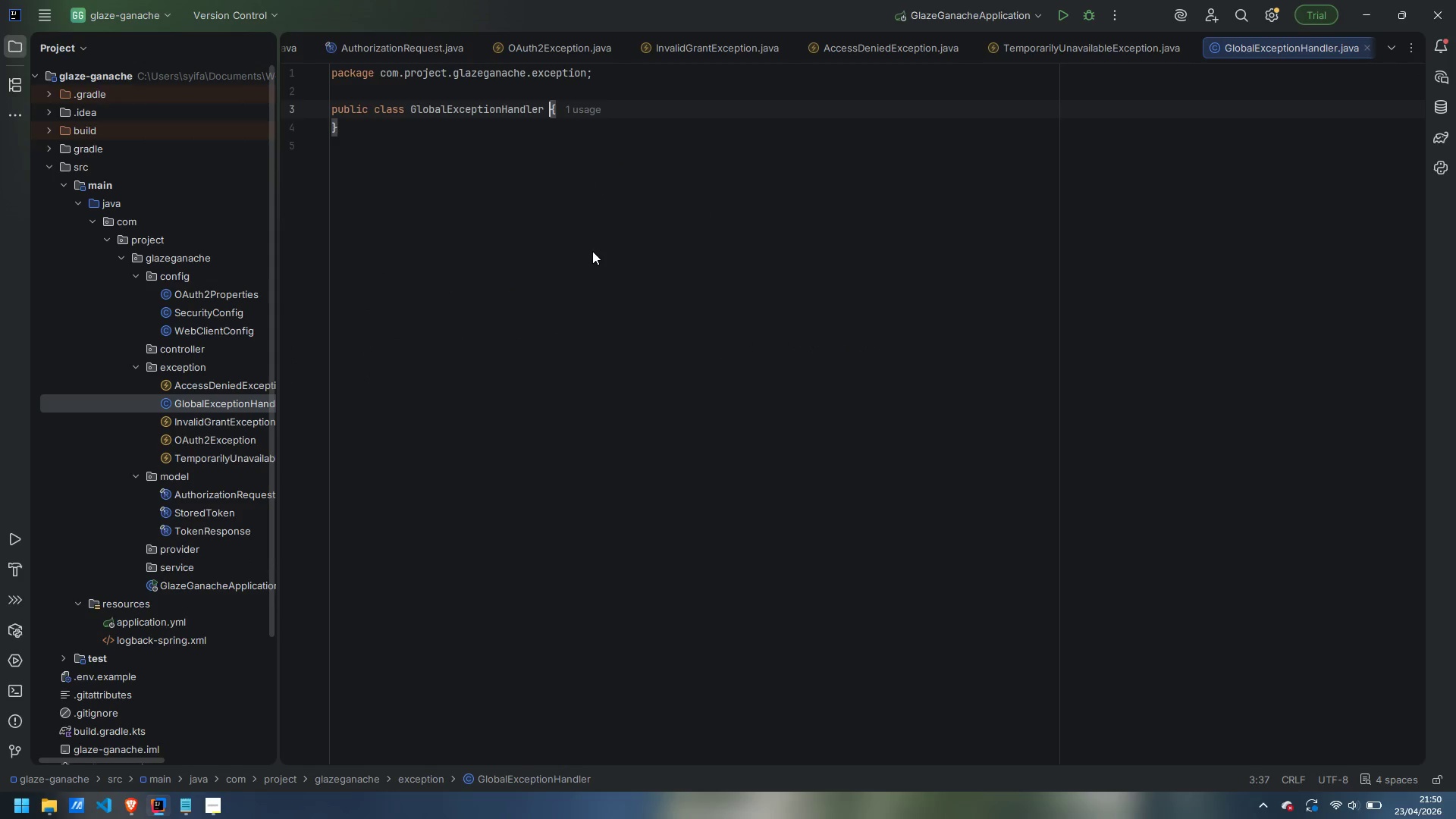 
key(ArrowUp)
 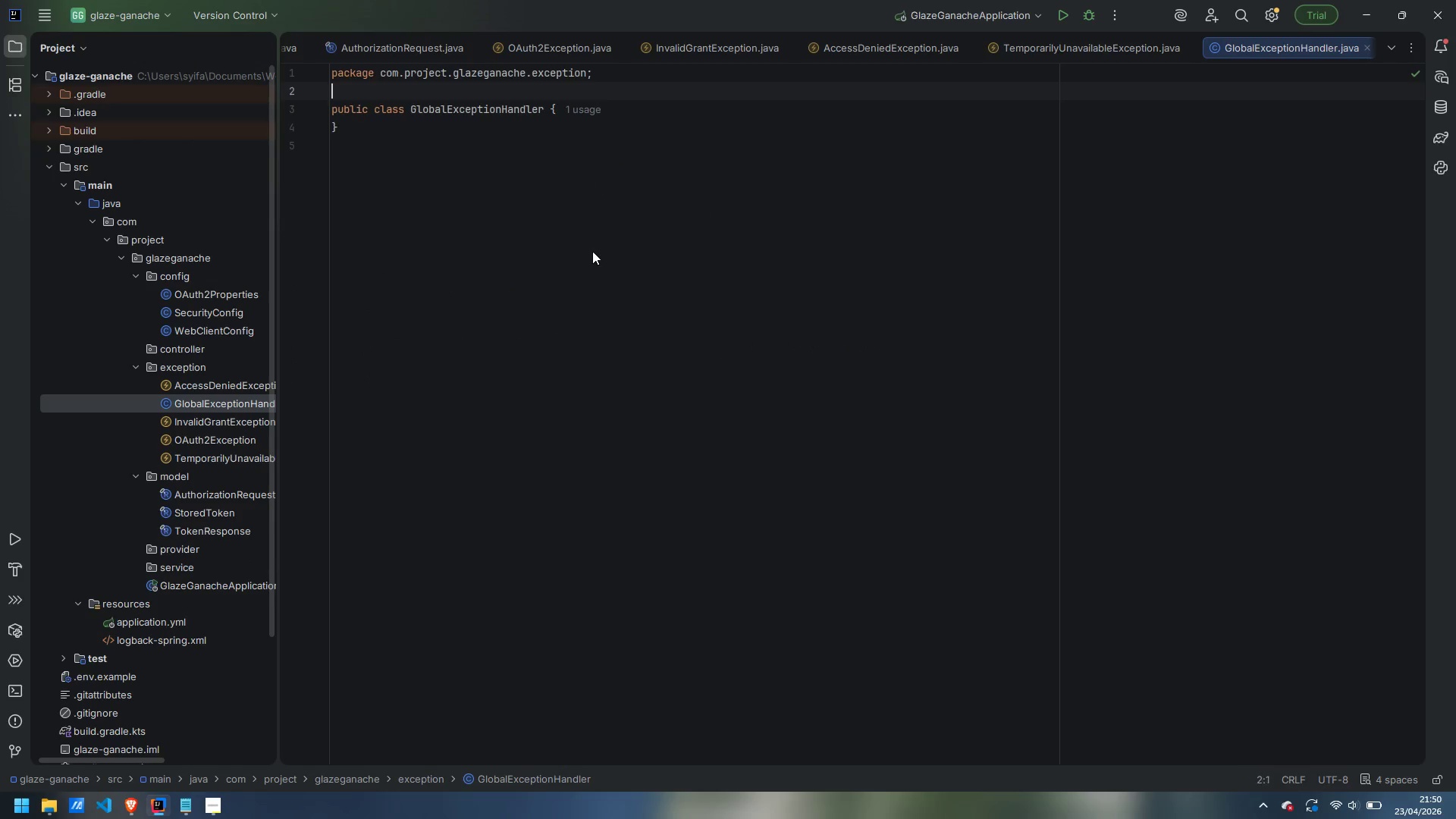 
key(Enter)
 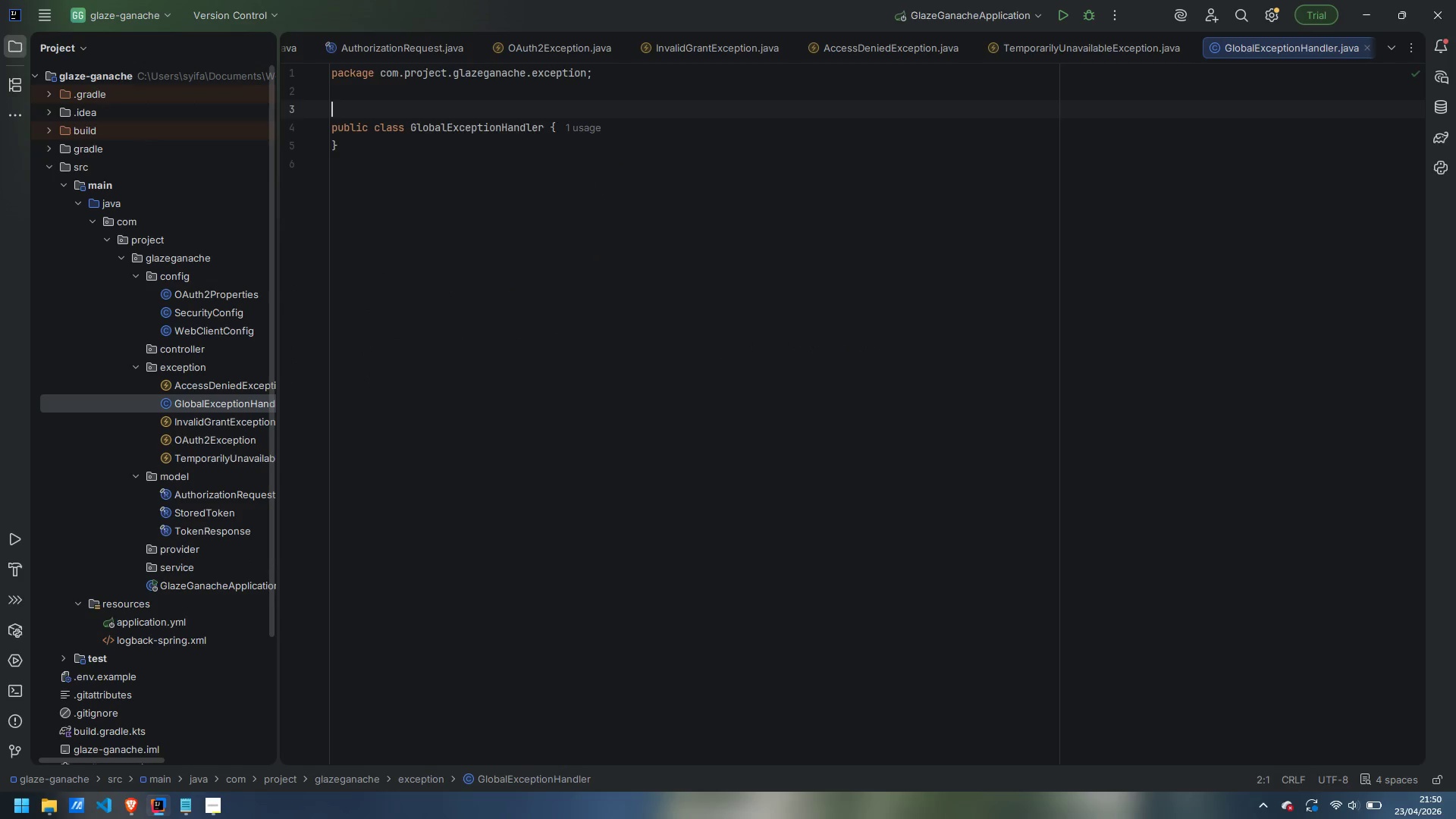 
type(@RestControllerAdci)
key(Backspace)
key(Backspace)
type(vice)
 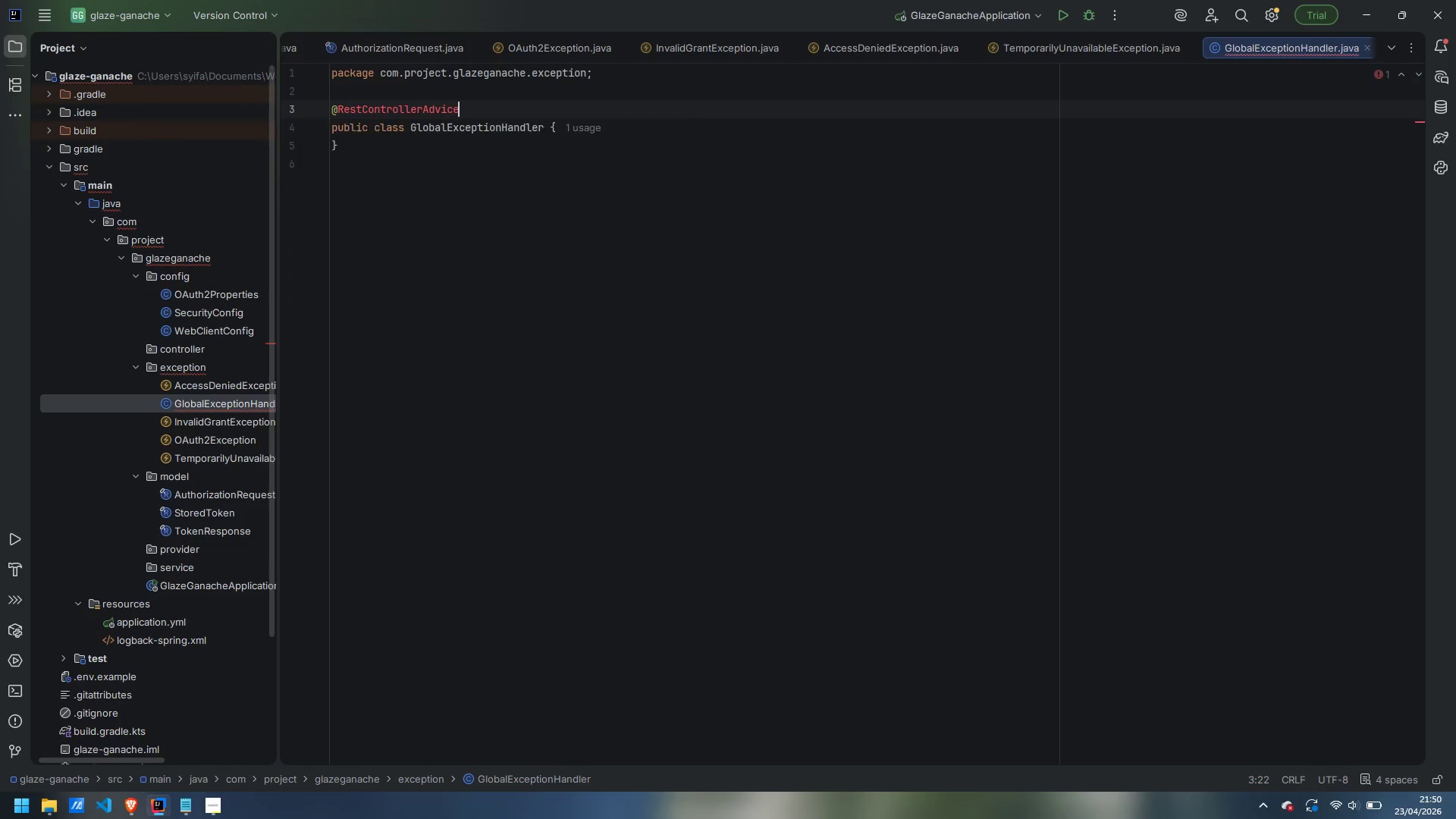 
key(Enter)
 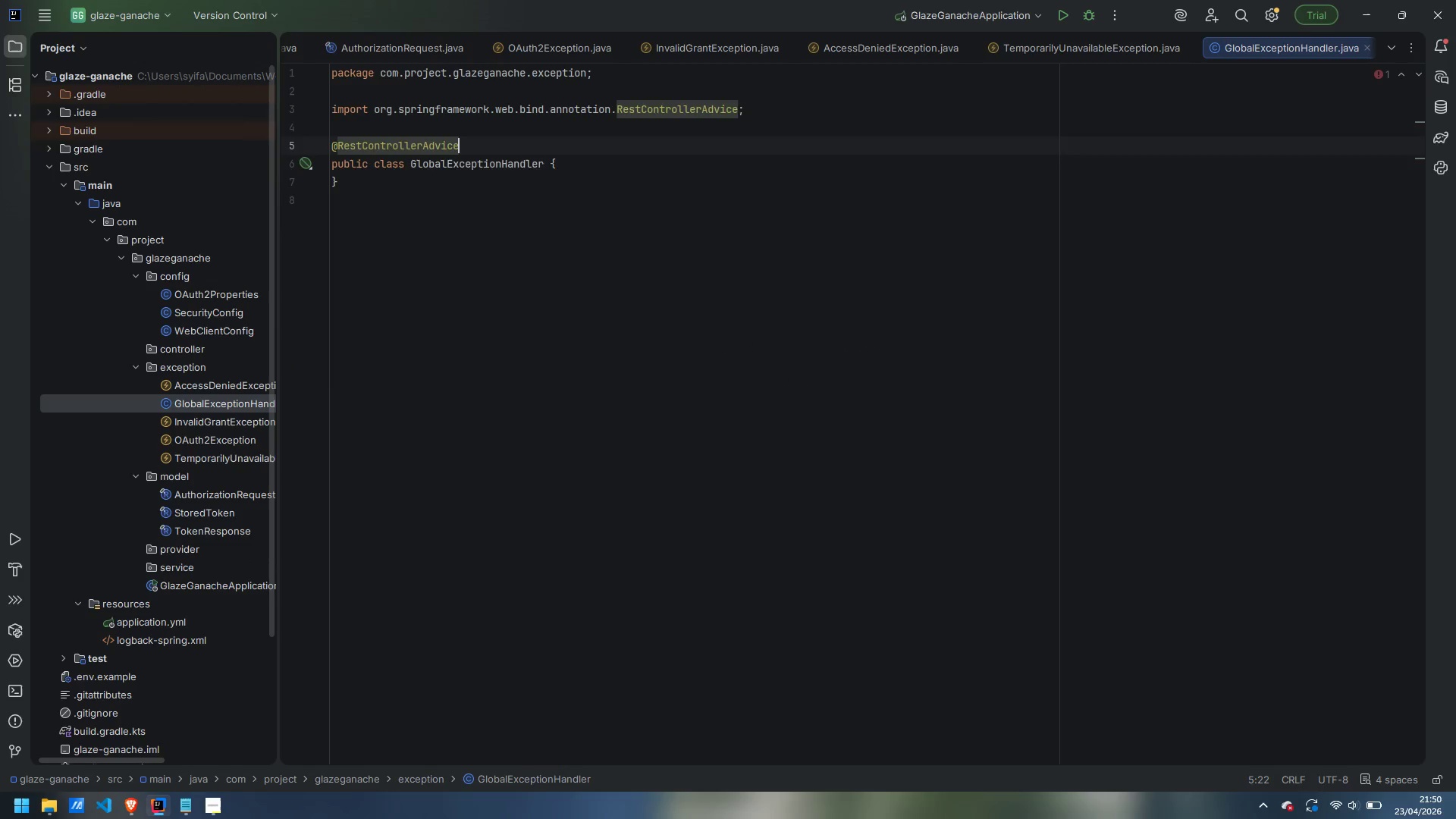 
key(ArrowDown)
 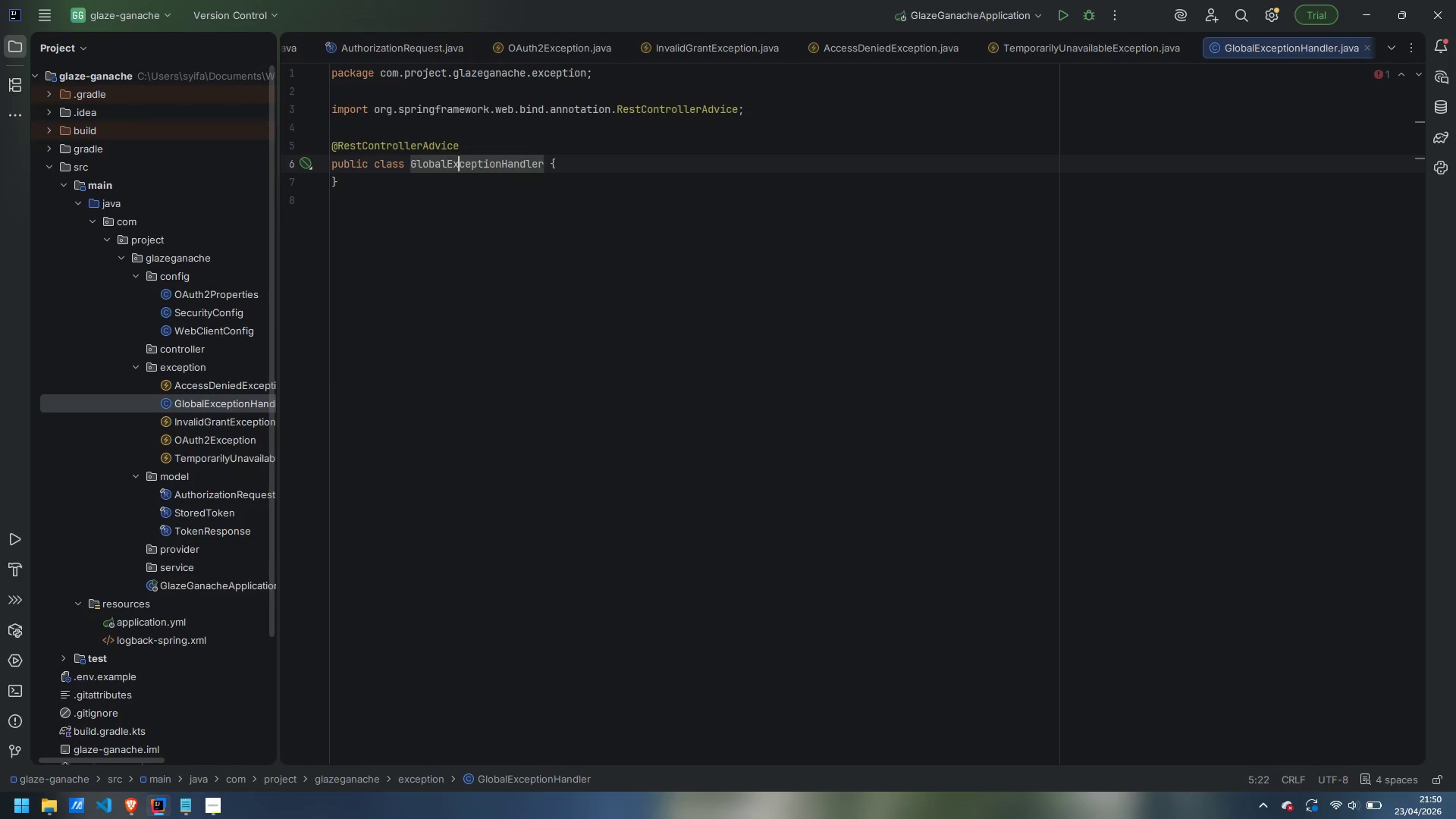 
key(Control+ArrowRight)
 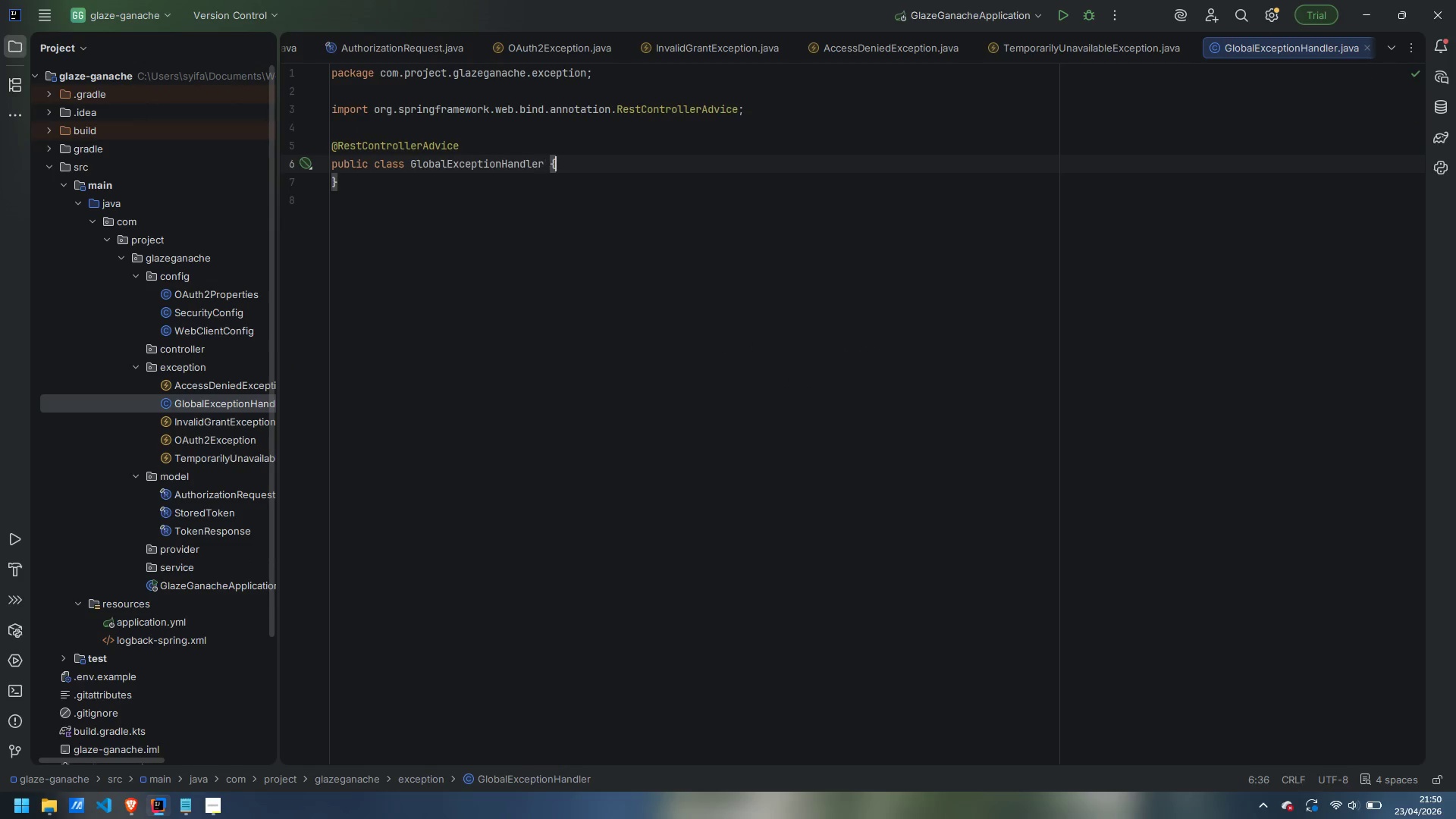 
key(Control+ArrowRight)
 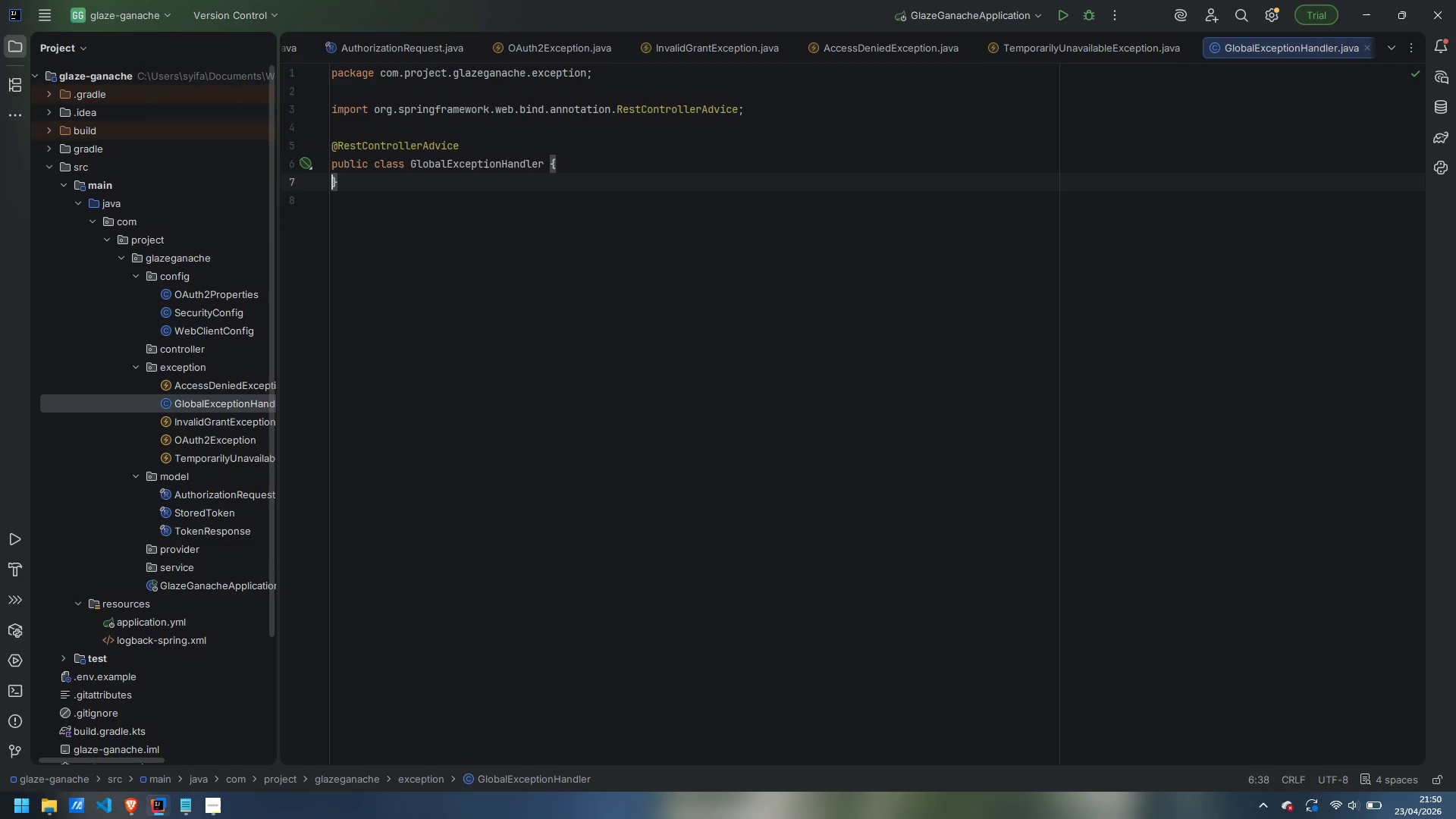 
key(Control+ArrowRight)
 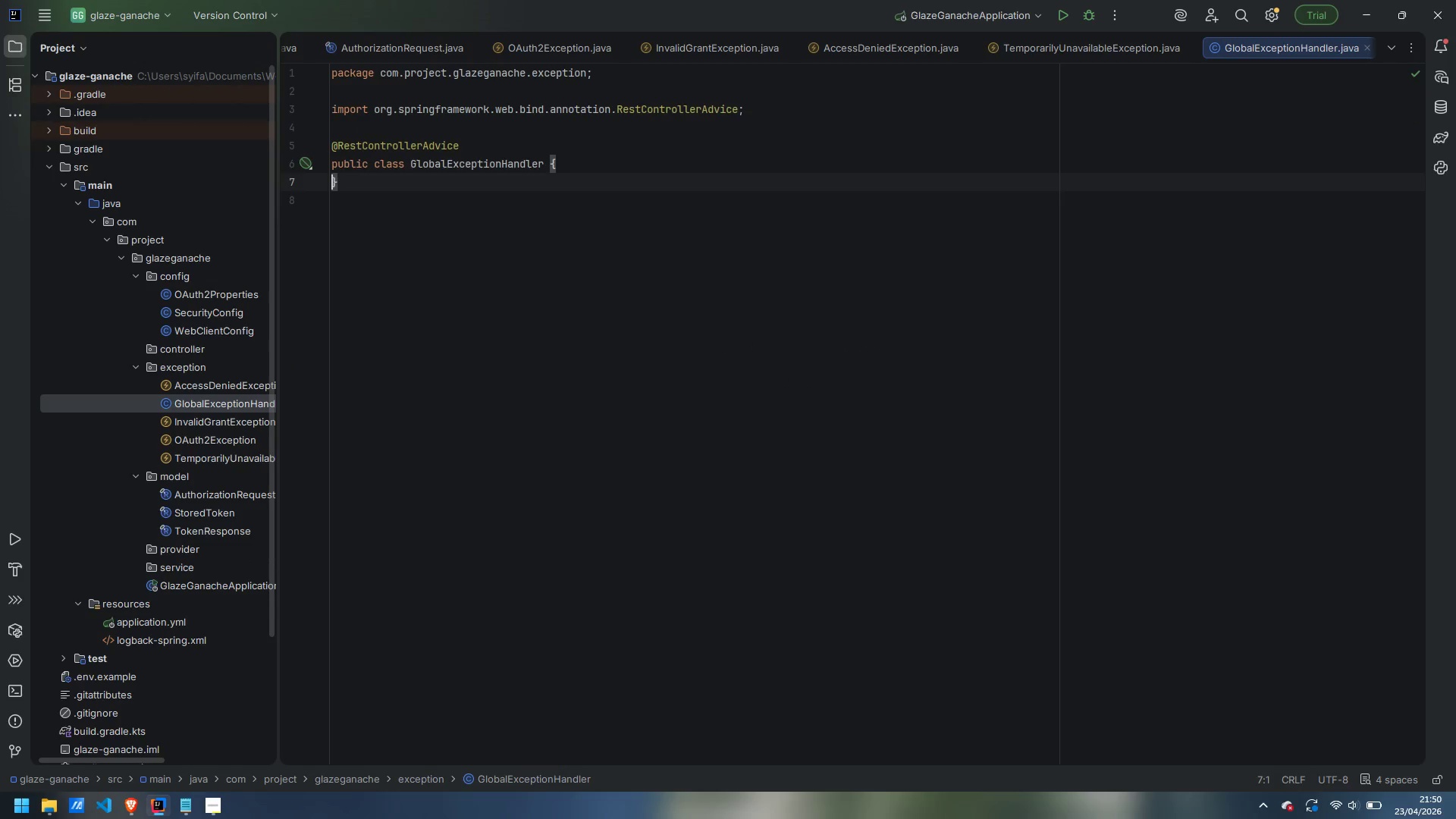 
key(ArrowLeft)
 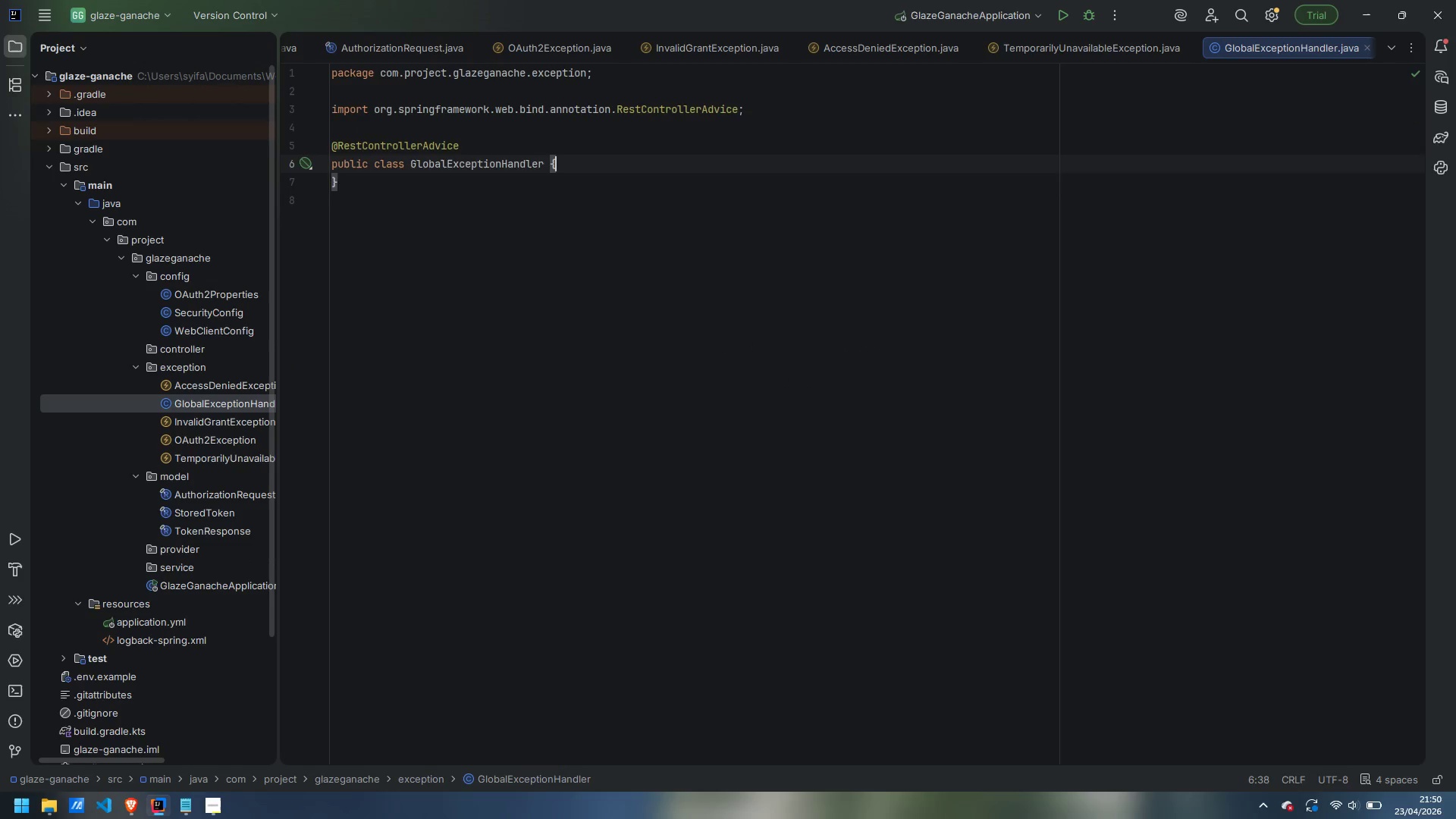 
key(Enter)
 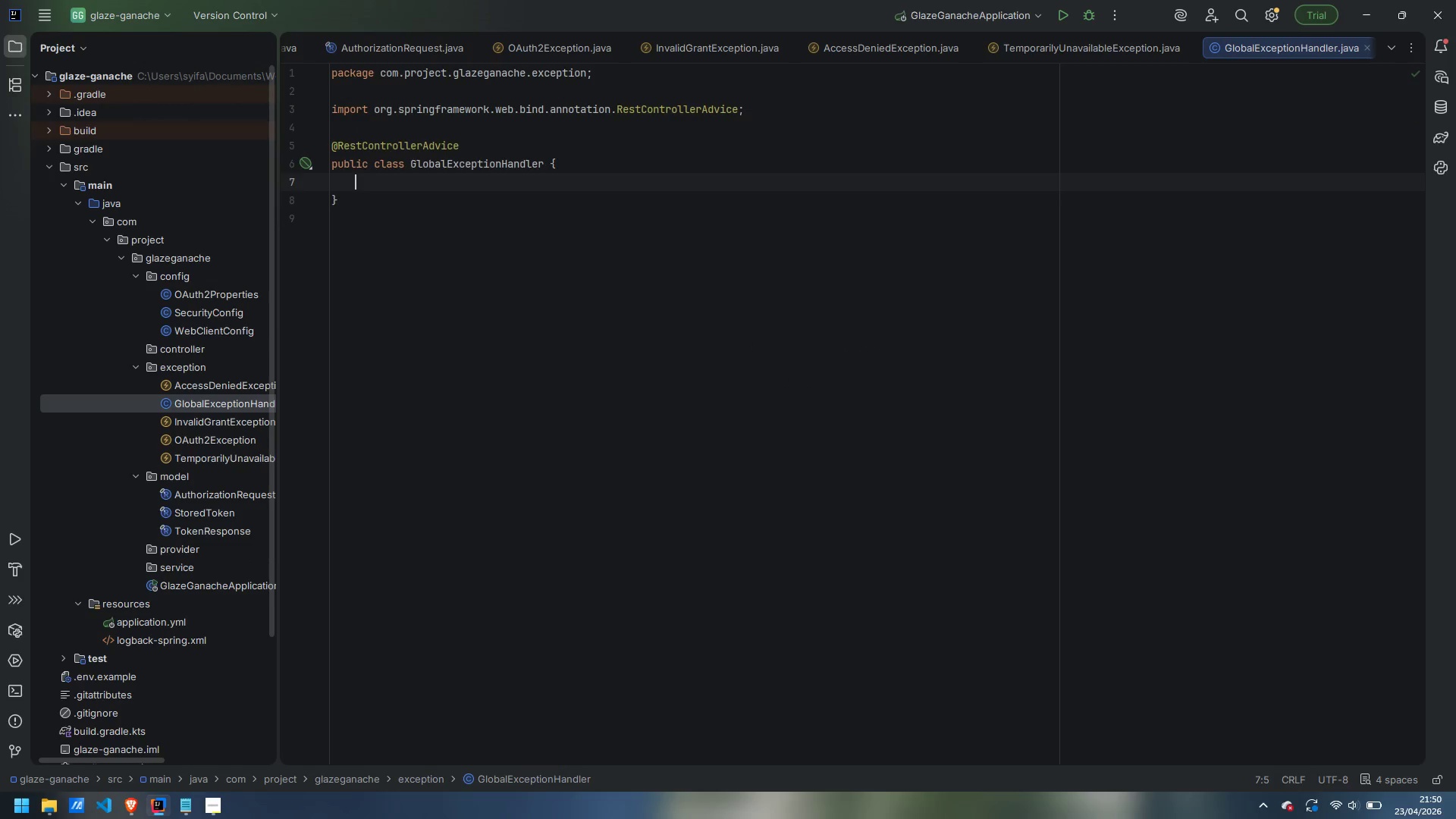 
key(Enter)
 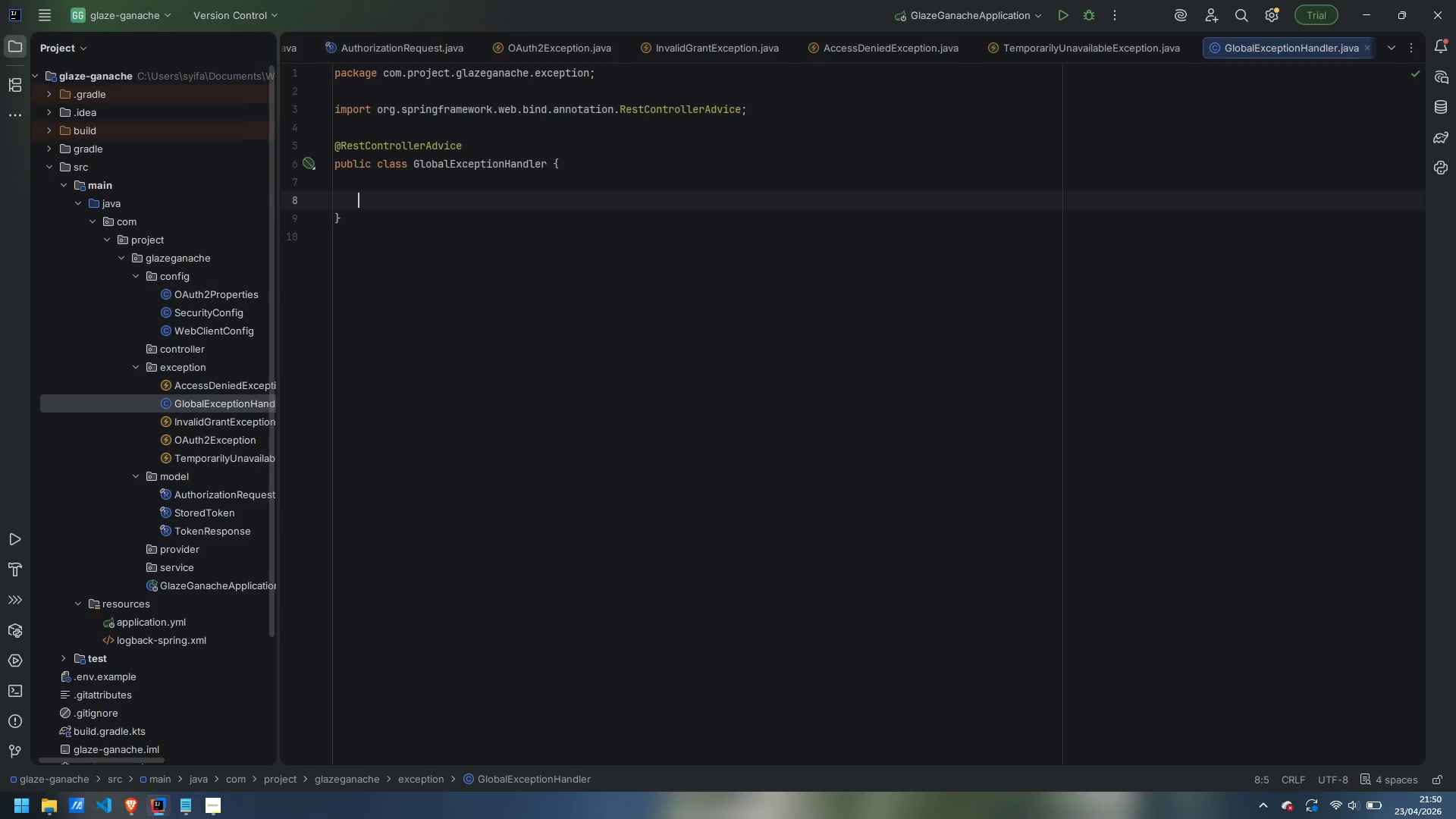 
wait(6.19)
 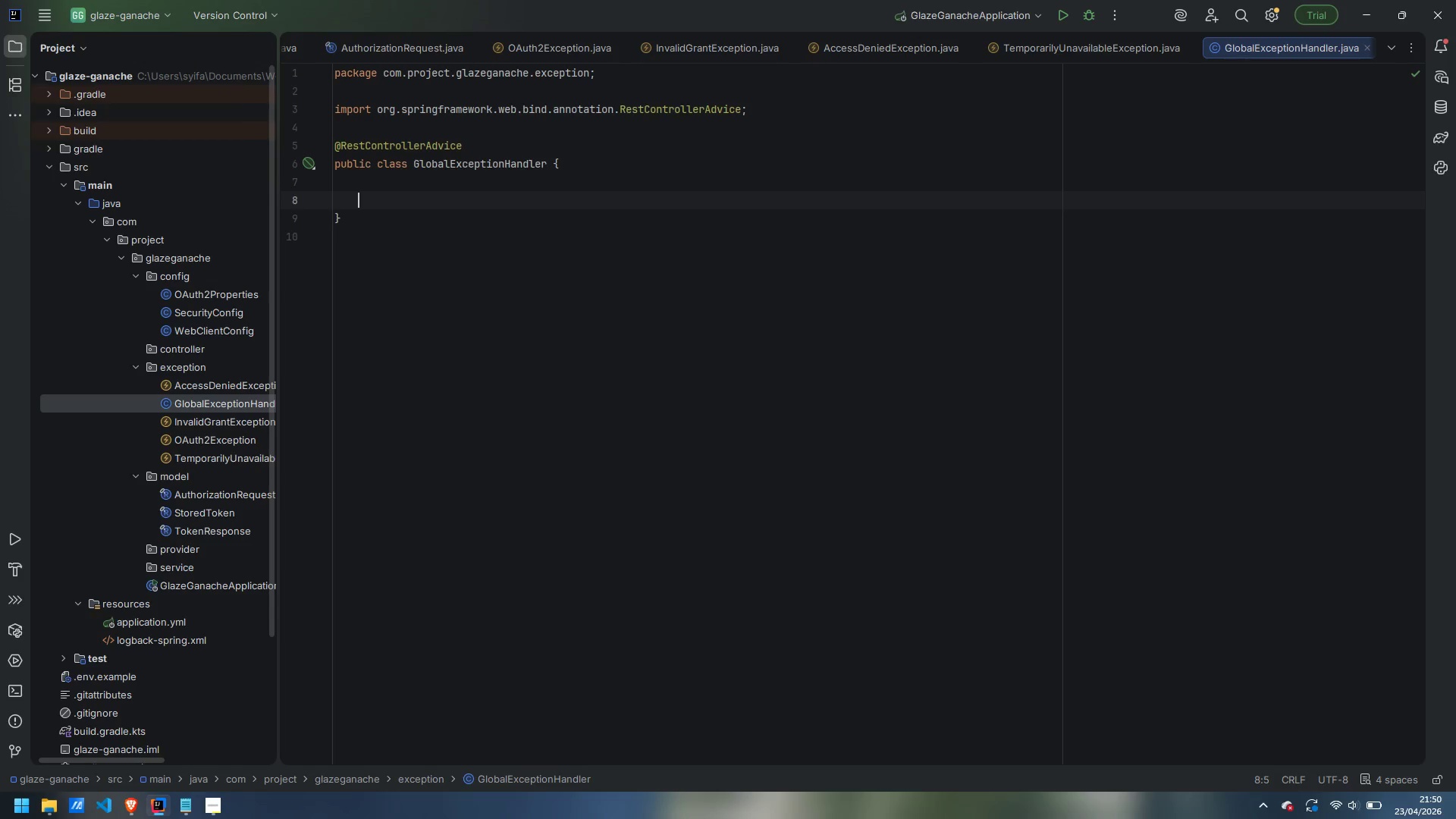 
double_click([196, 416])
 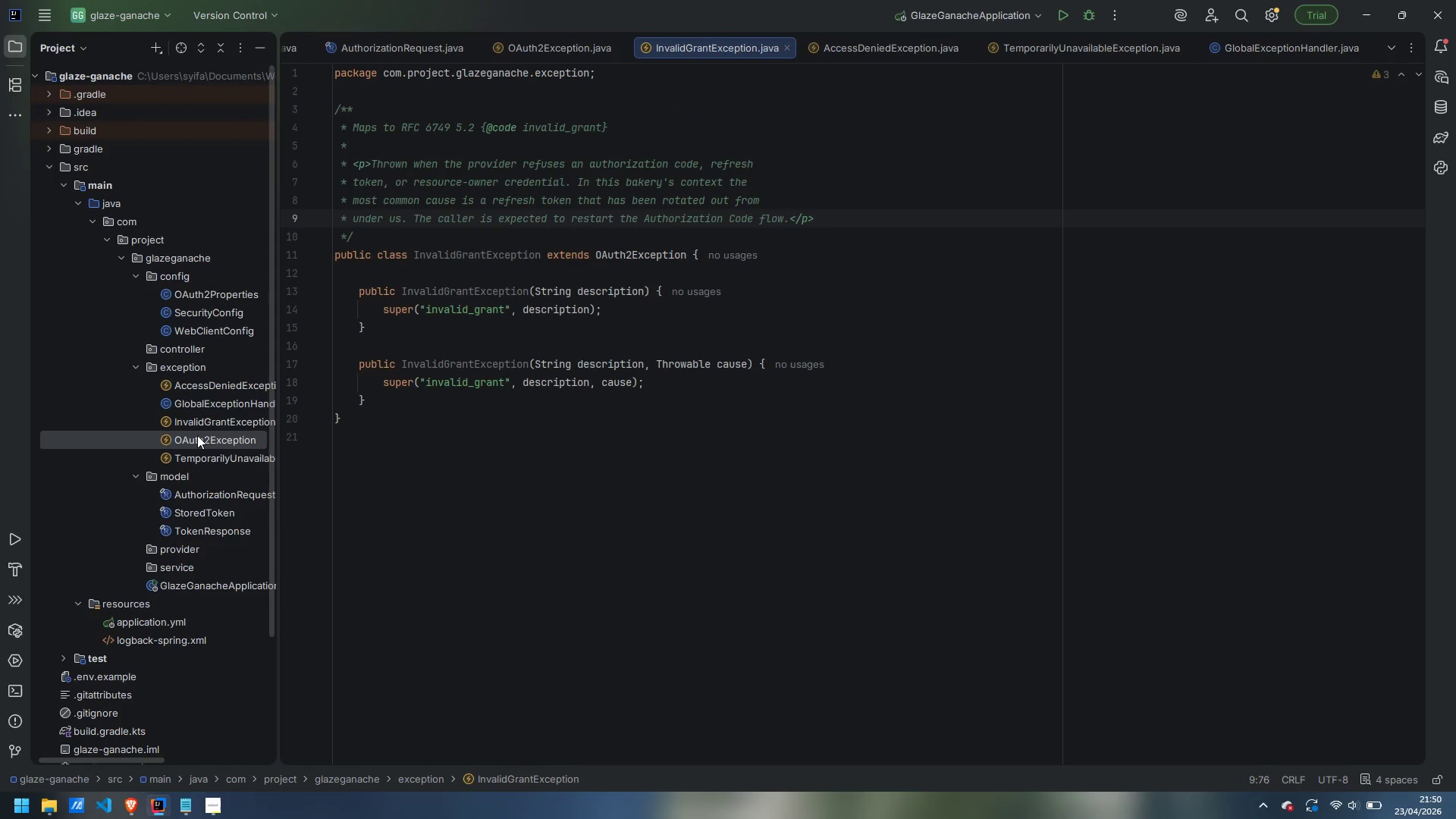 
double_click([197, 435])
 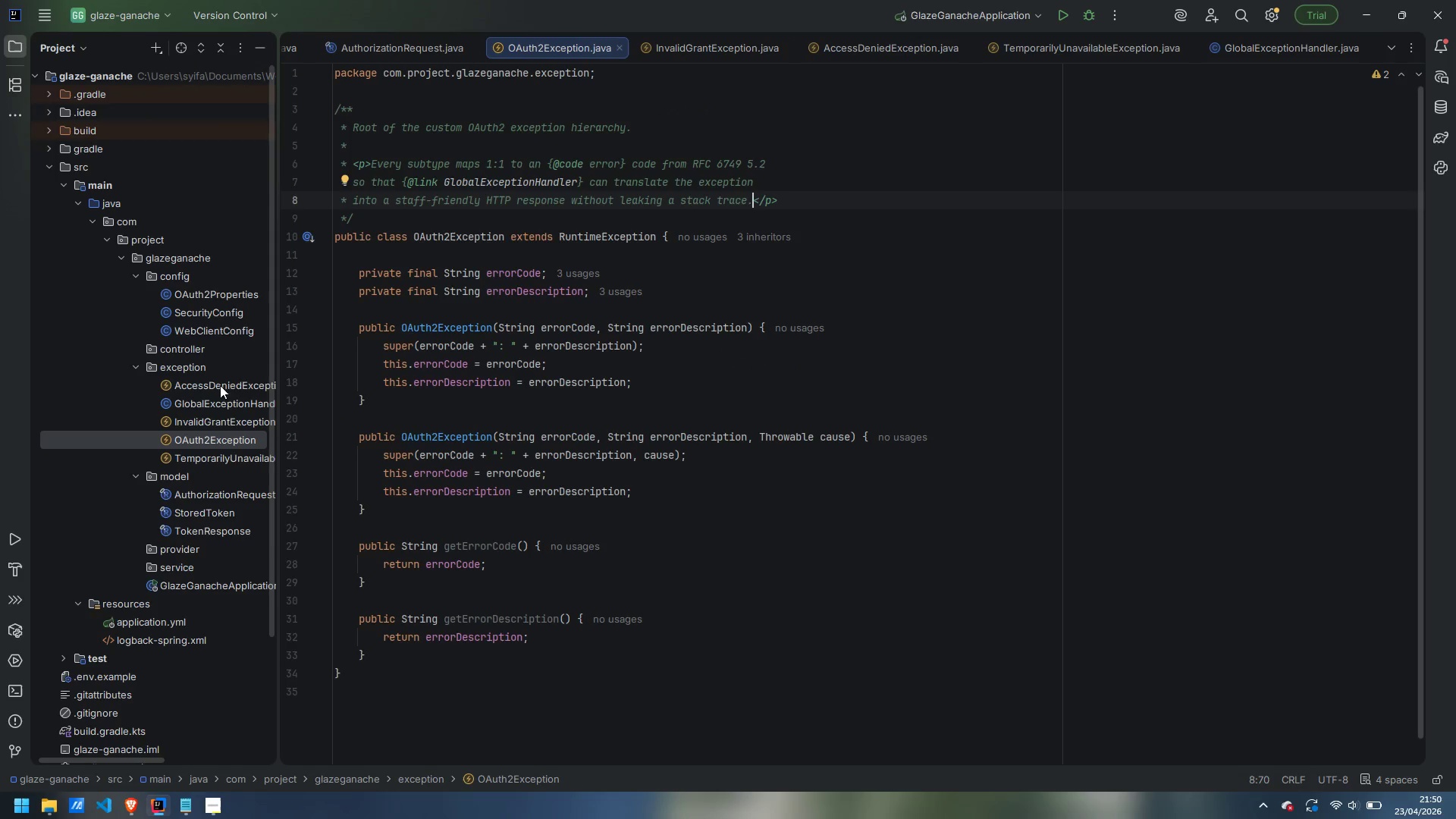 
double_click([228, 381])
 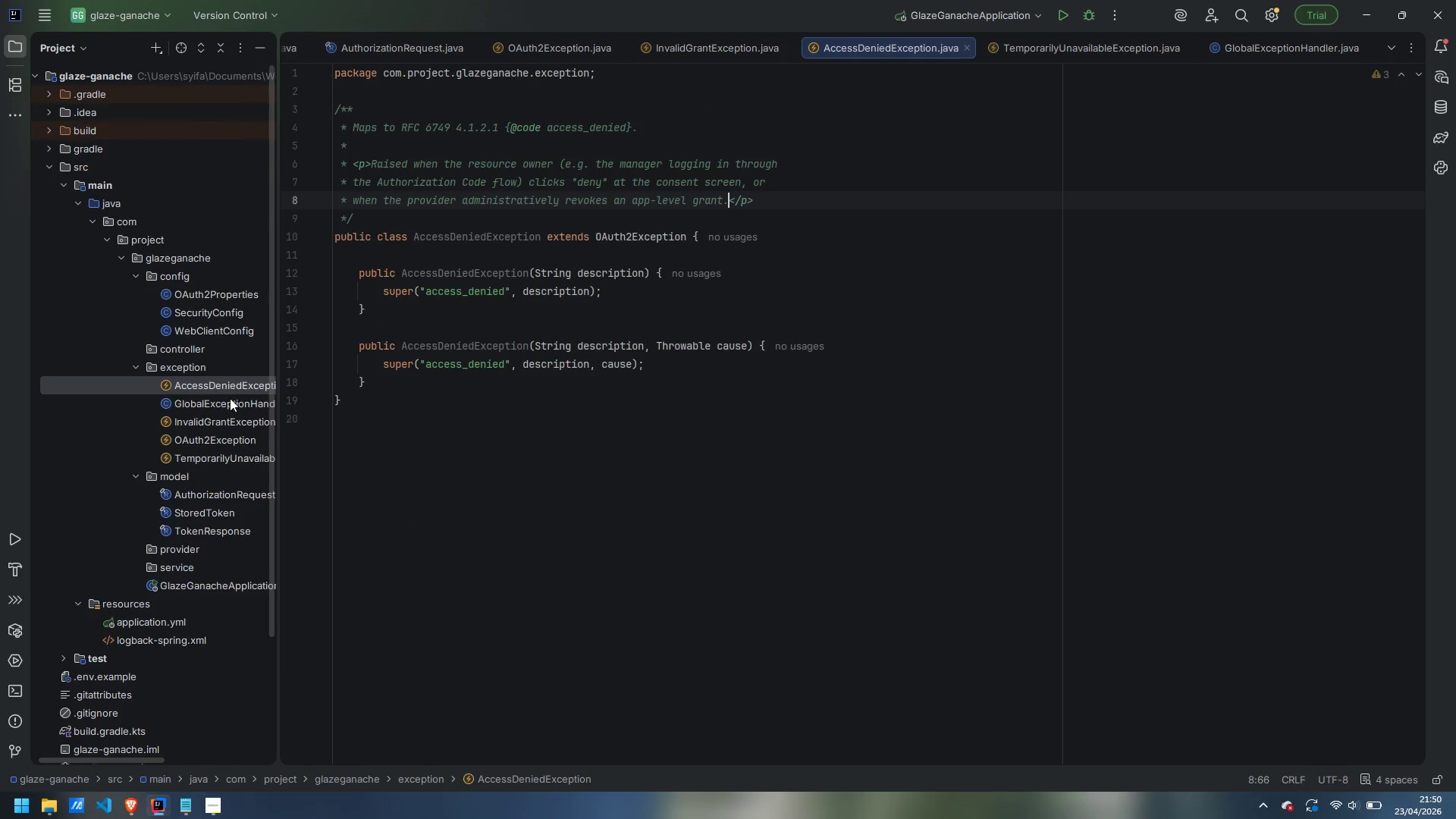 
double_click([228, 400])
 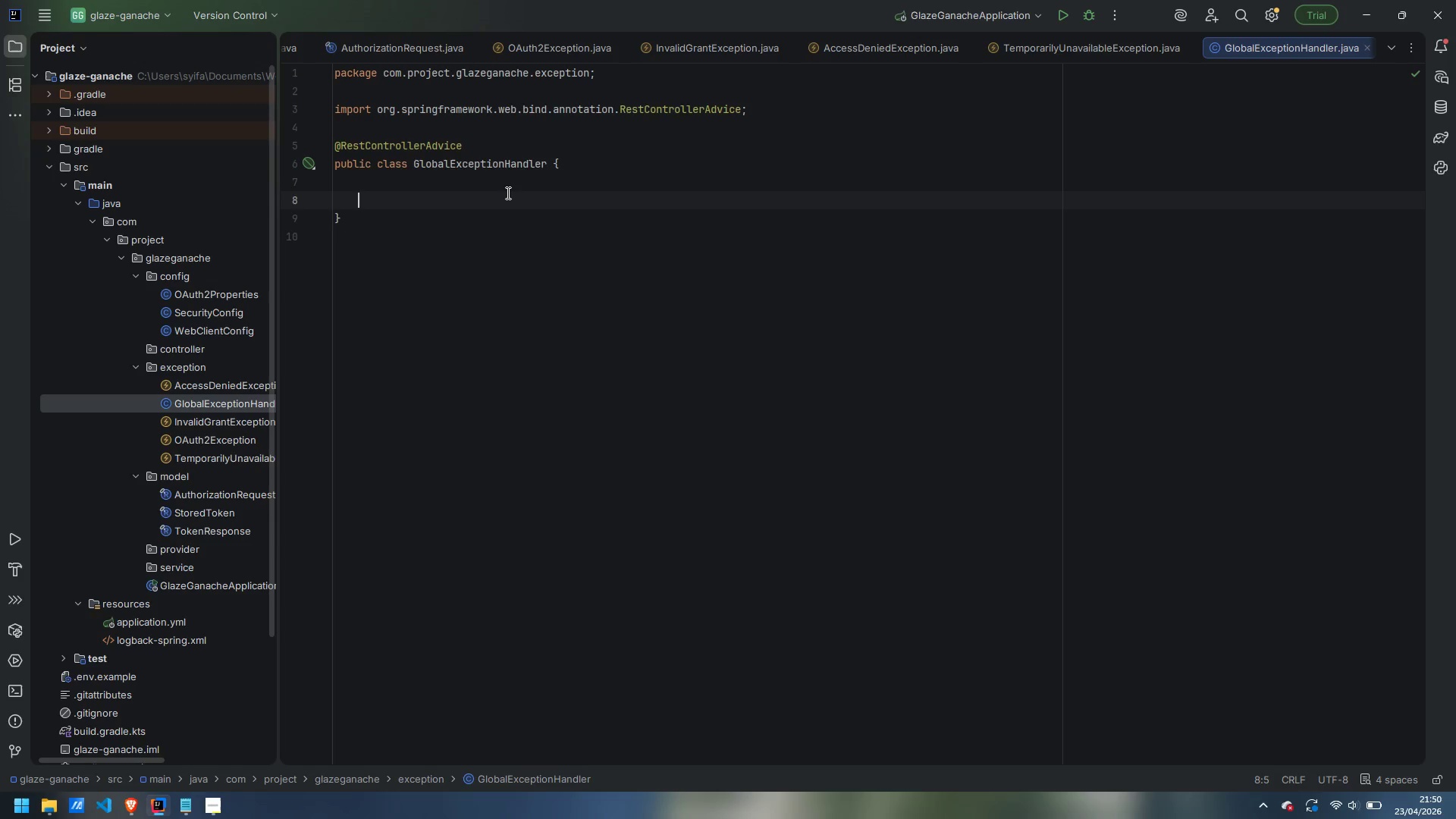 
type(private static )
 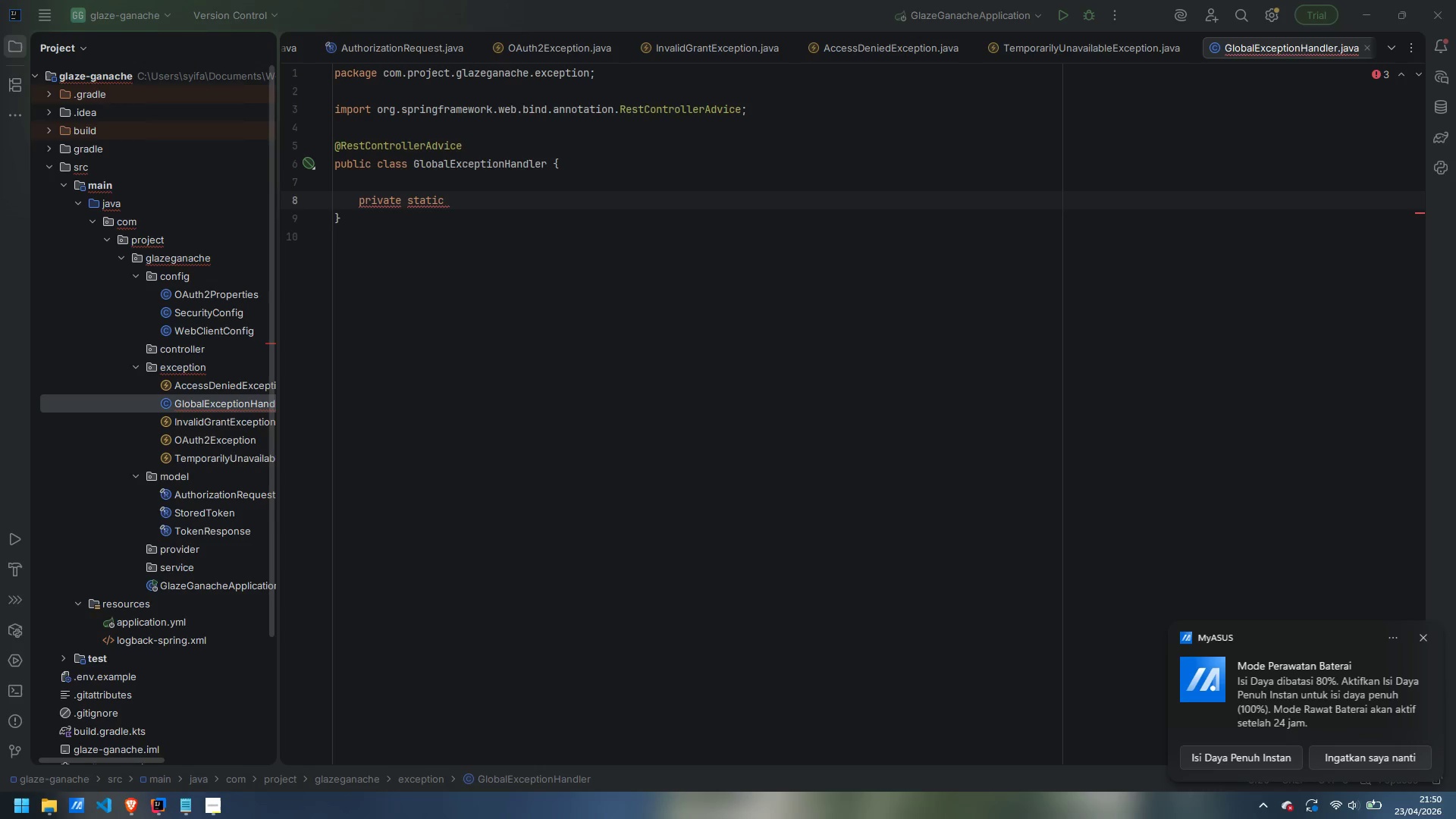 
wait(12.61)
 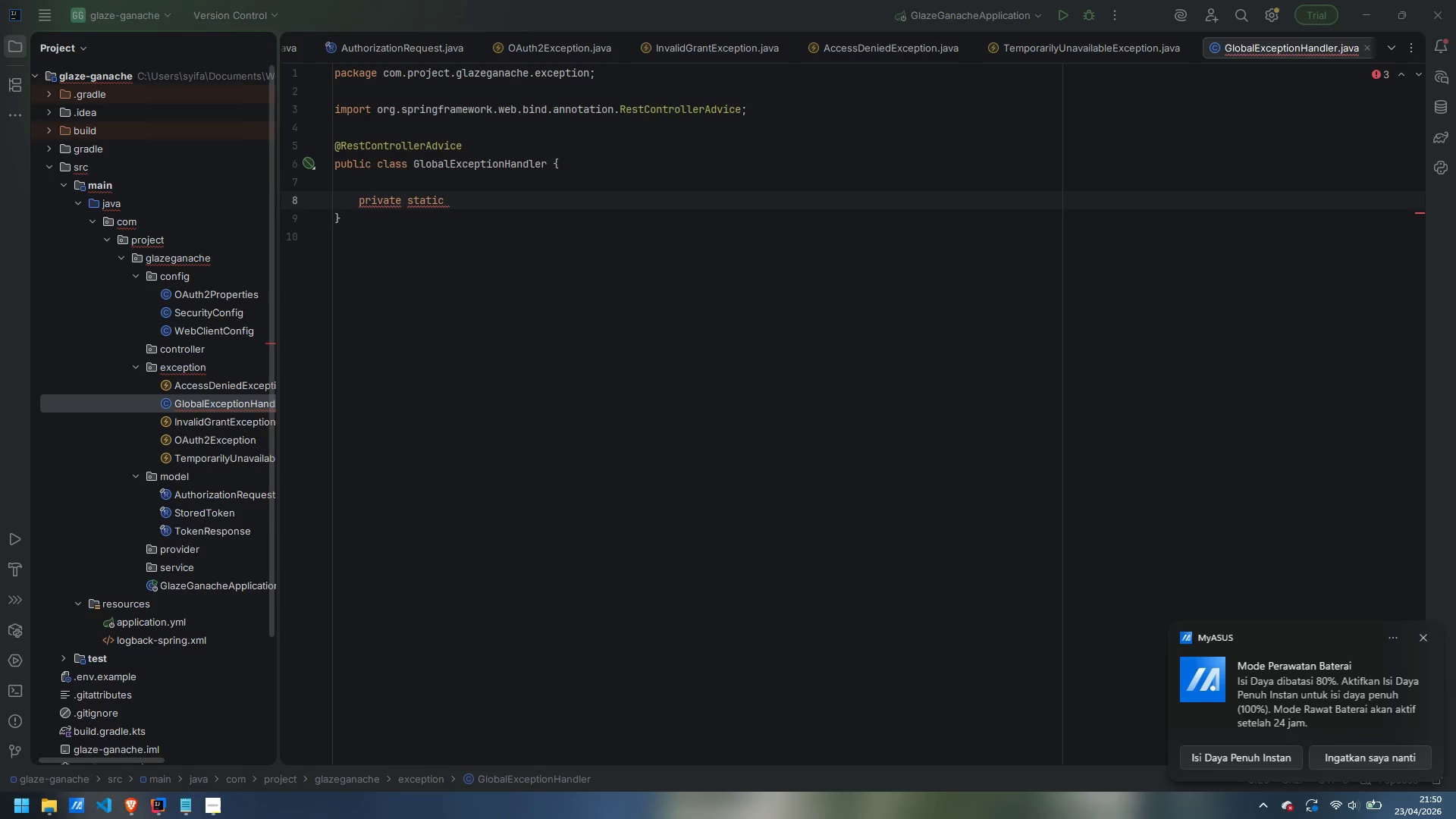 
left_click([480, 206])
 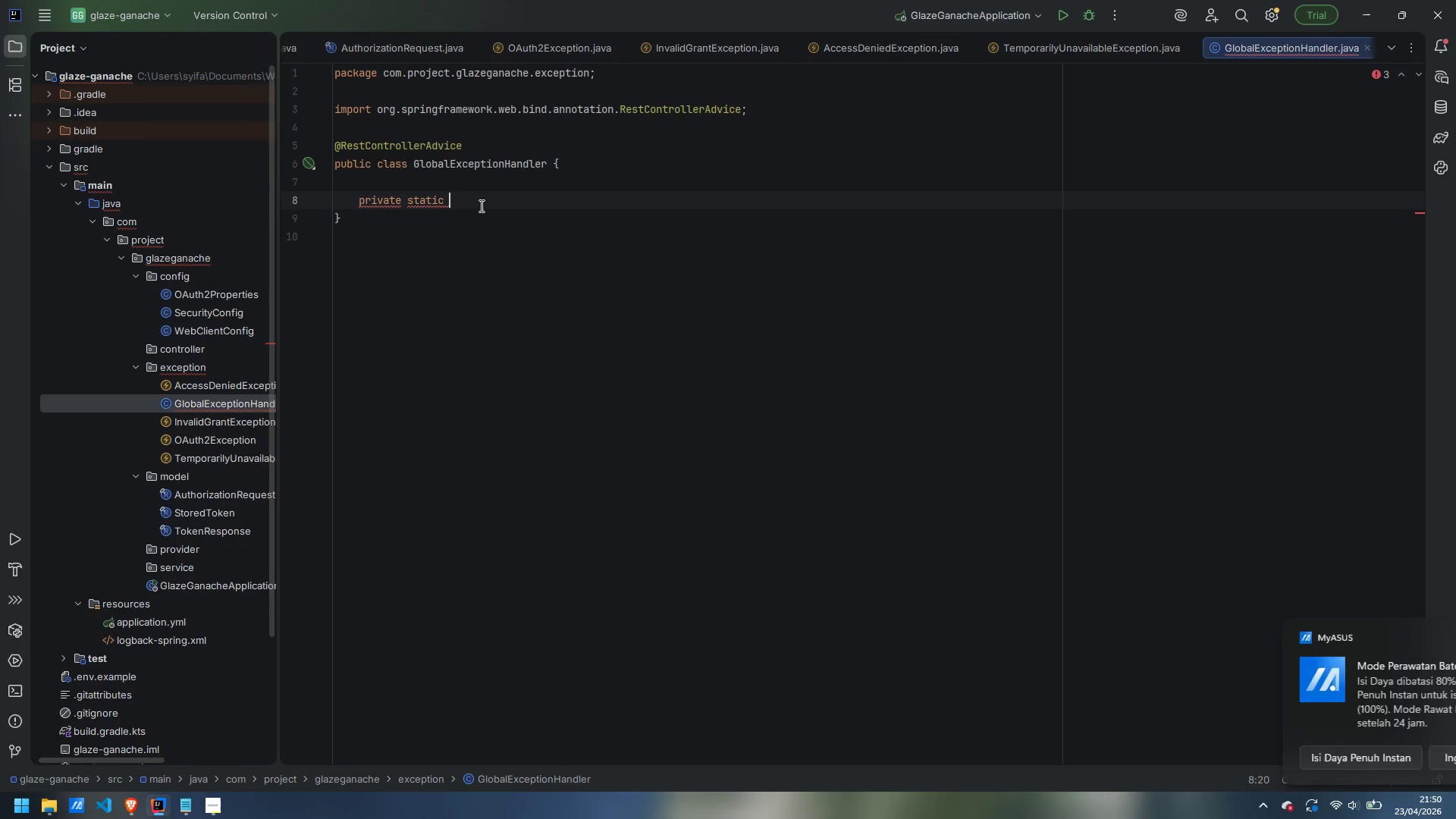 
type(final S)
key(Backspace)
type(Logger)
 